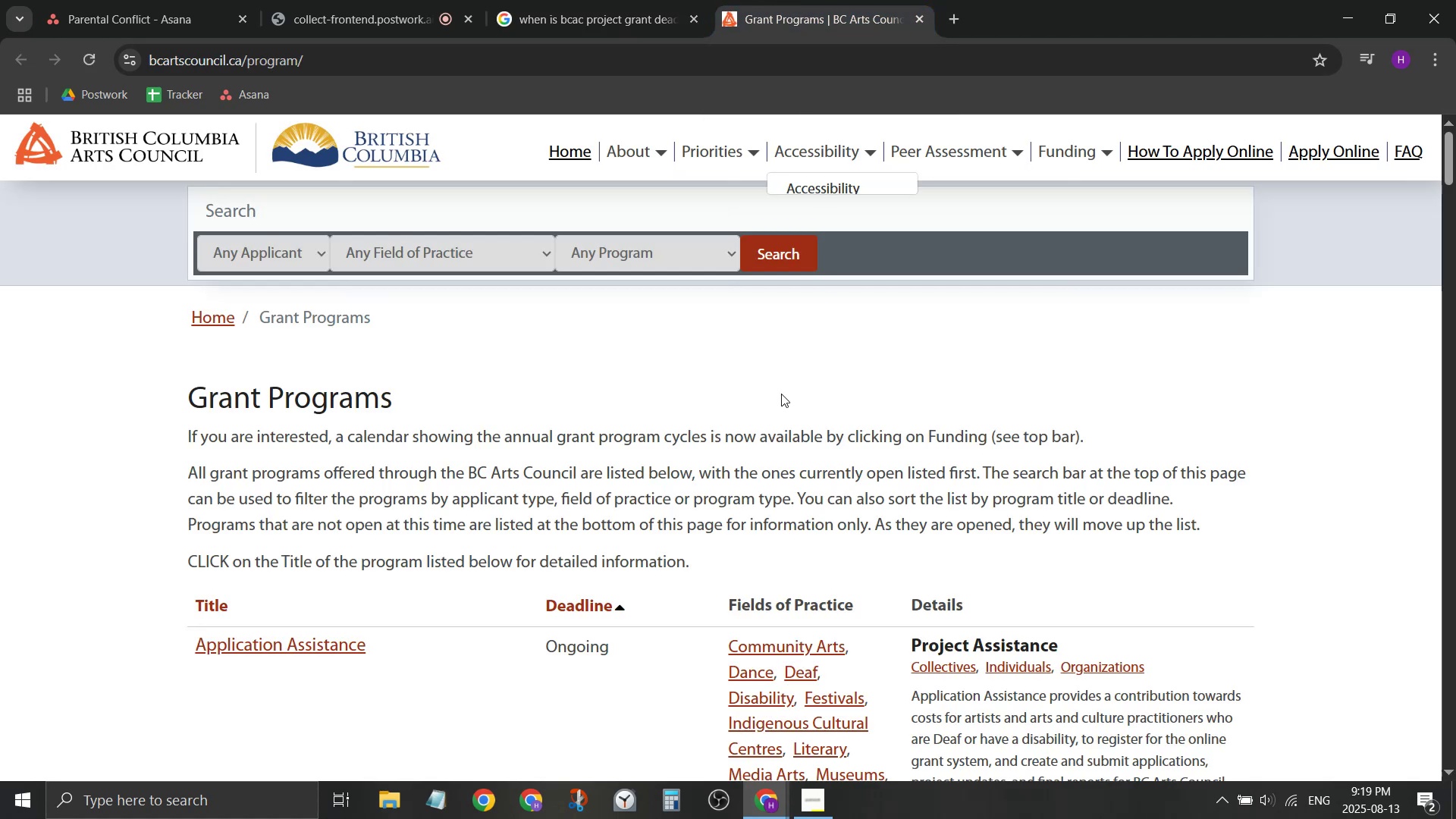 
scroll: coordinate [774, 420], scroll_direction: down, amount: 22.0
 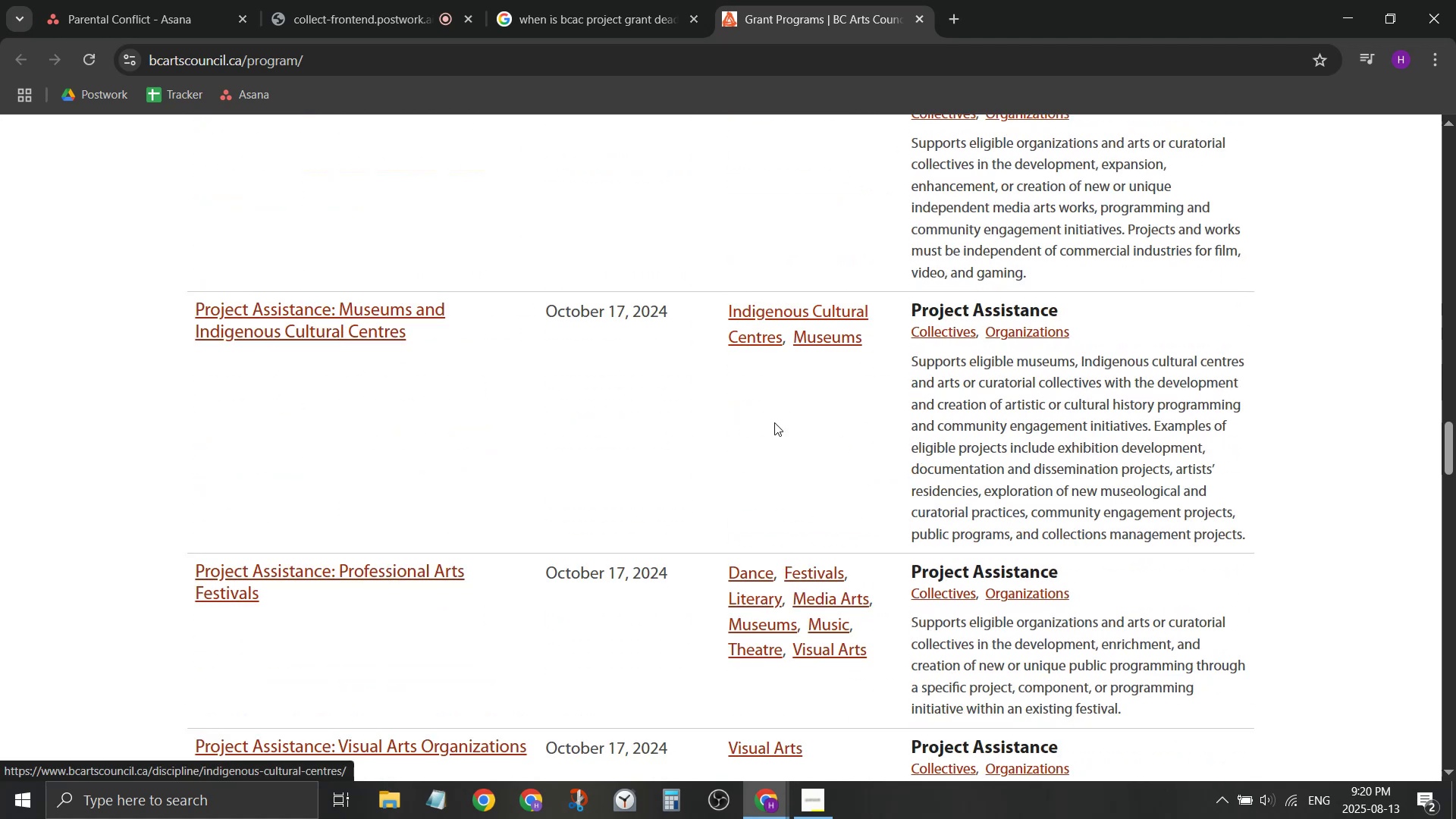 
scroll: coordinate [776, 422], scroll_direction: up, amount: 3.0
 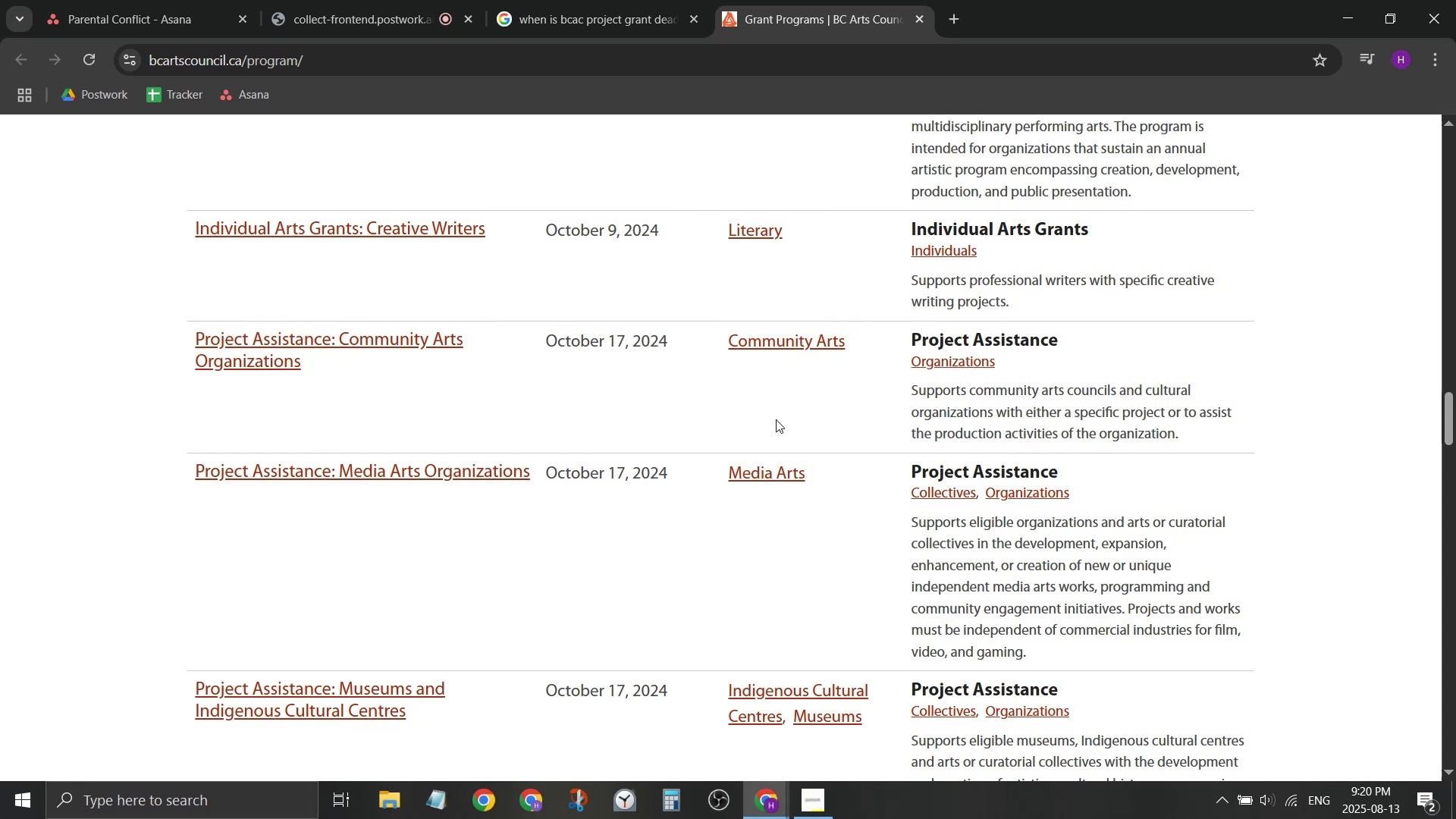 
wait(20.4)
 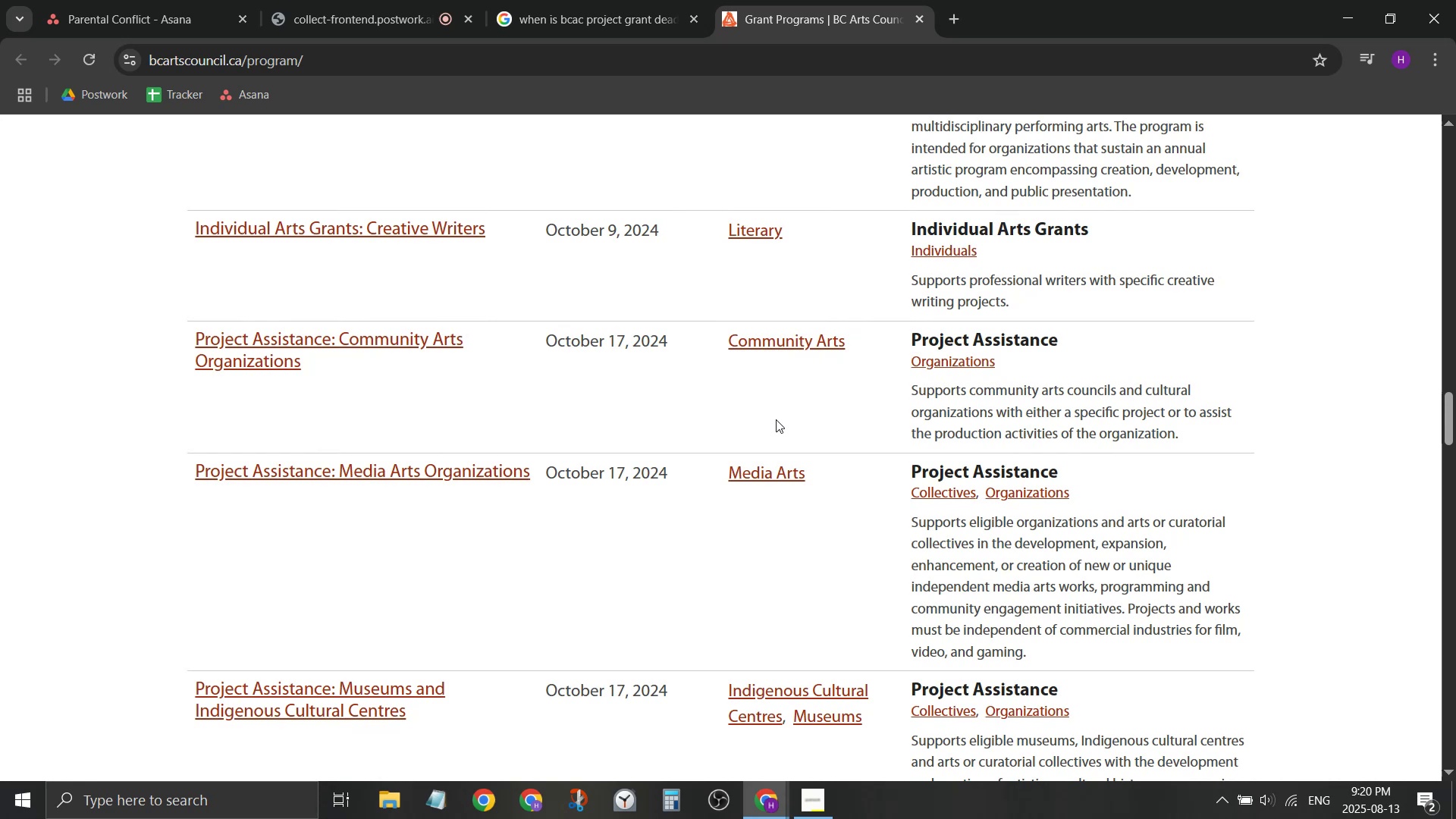 
scroll: coordinate [706, 400], scroll_direction: down, amount: 1.0
 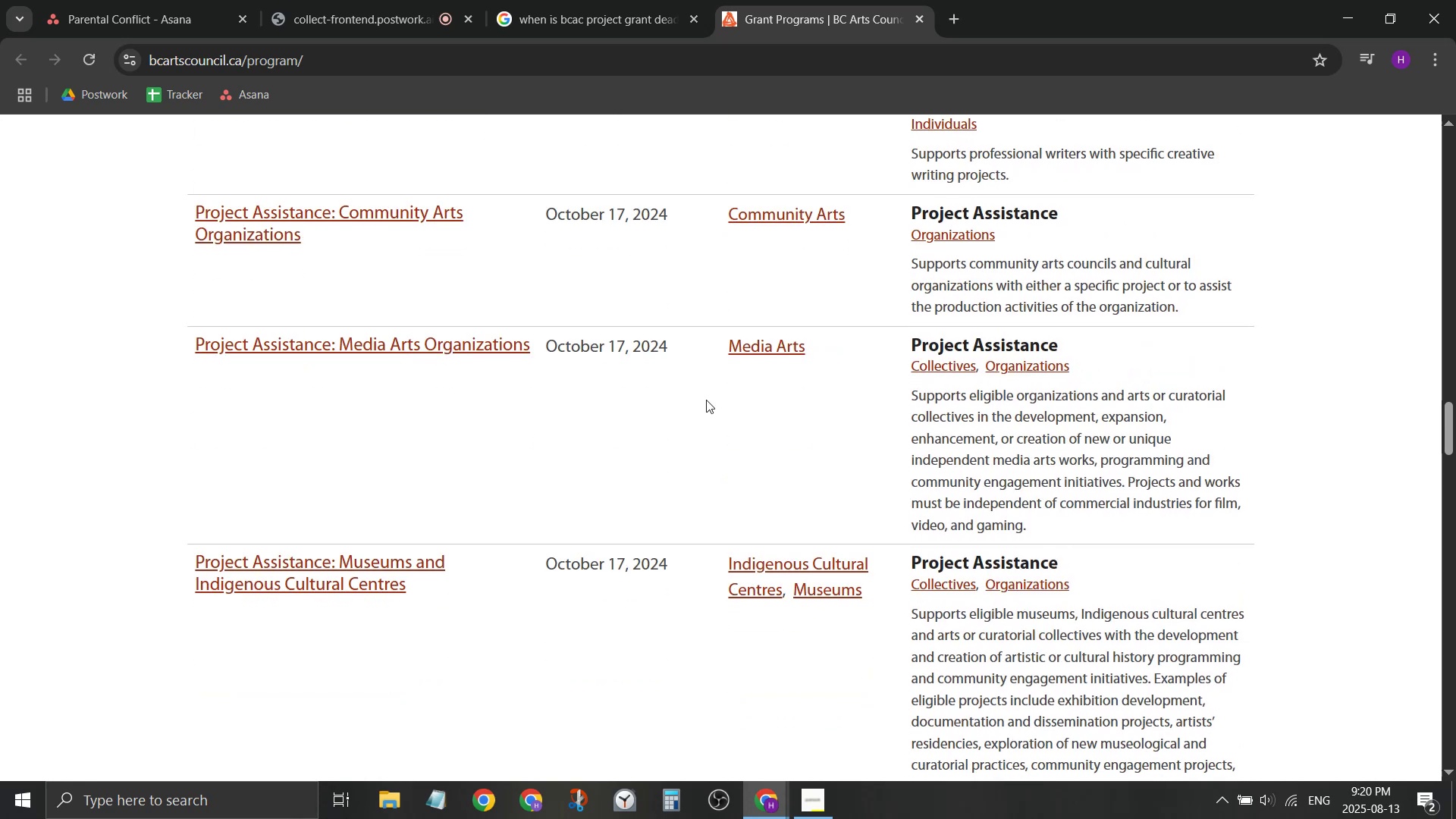 
scroll: coordinate [706, 400], scroll_direction: up, amount: 2.0
 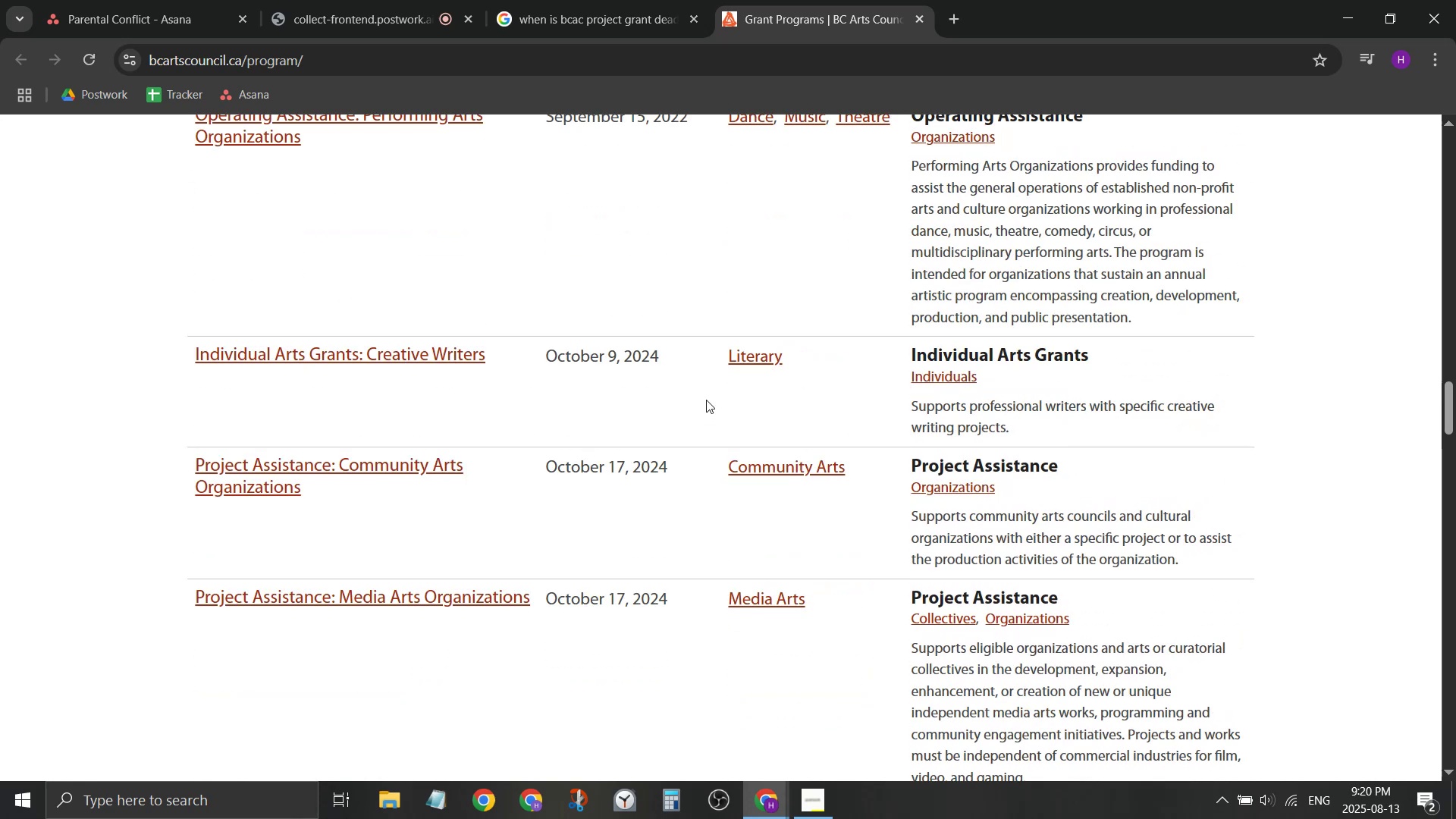 
scroll: coordinate [704, 439], scroll_direction: down, amount: 14.0
 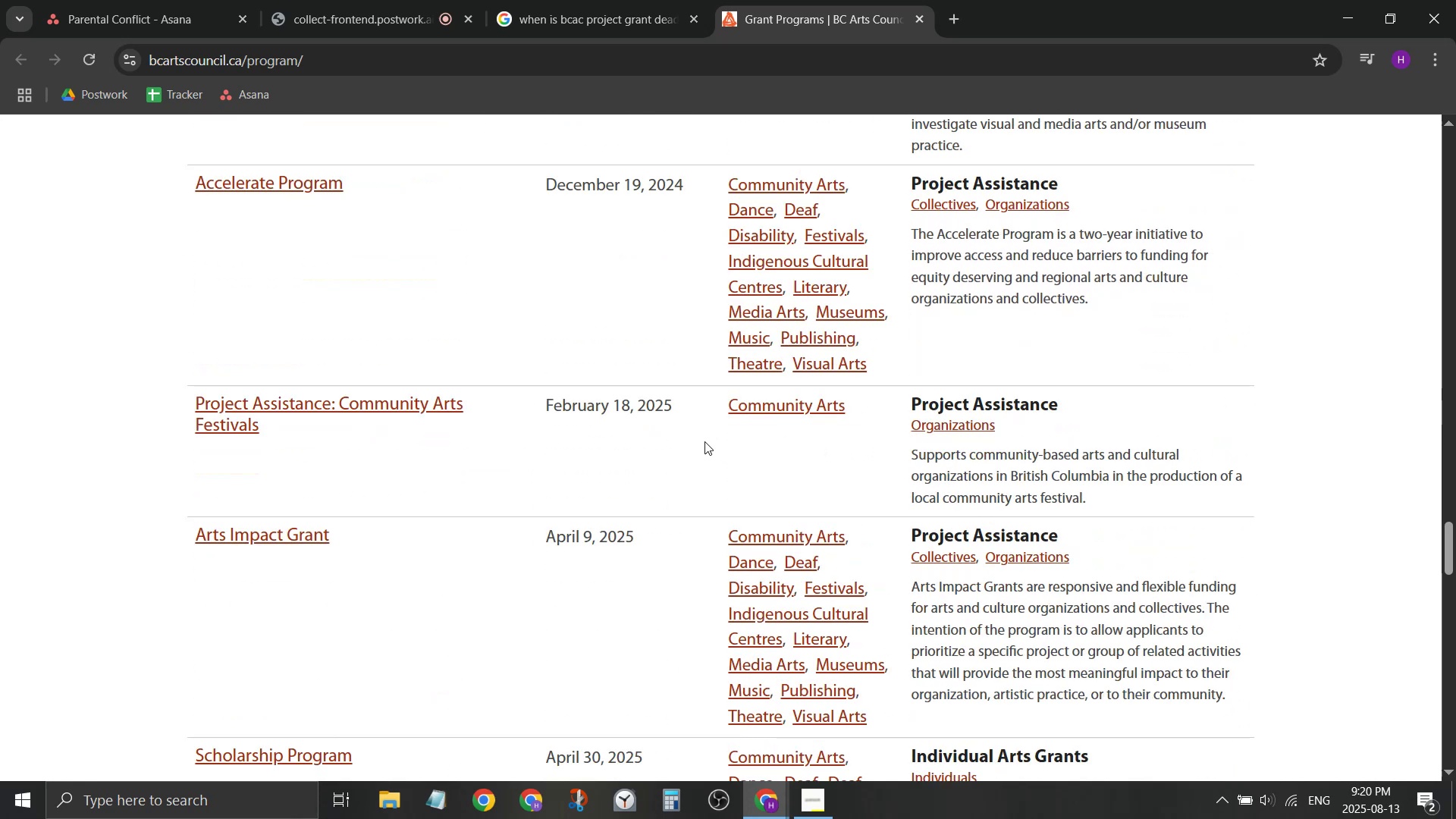 
scroll: coordinate [704, 441], scroll_direction: up, amount: 1.0
 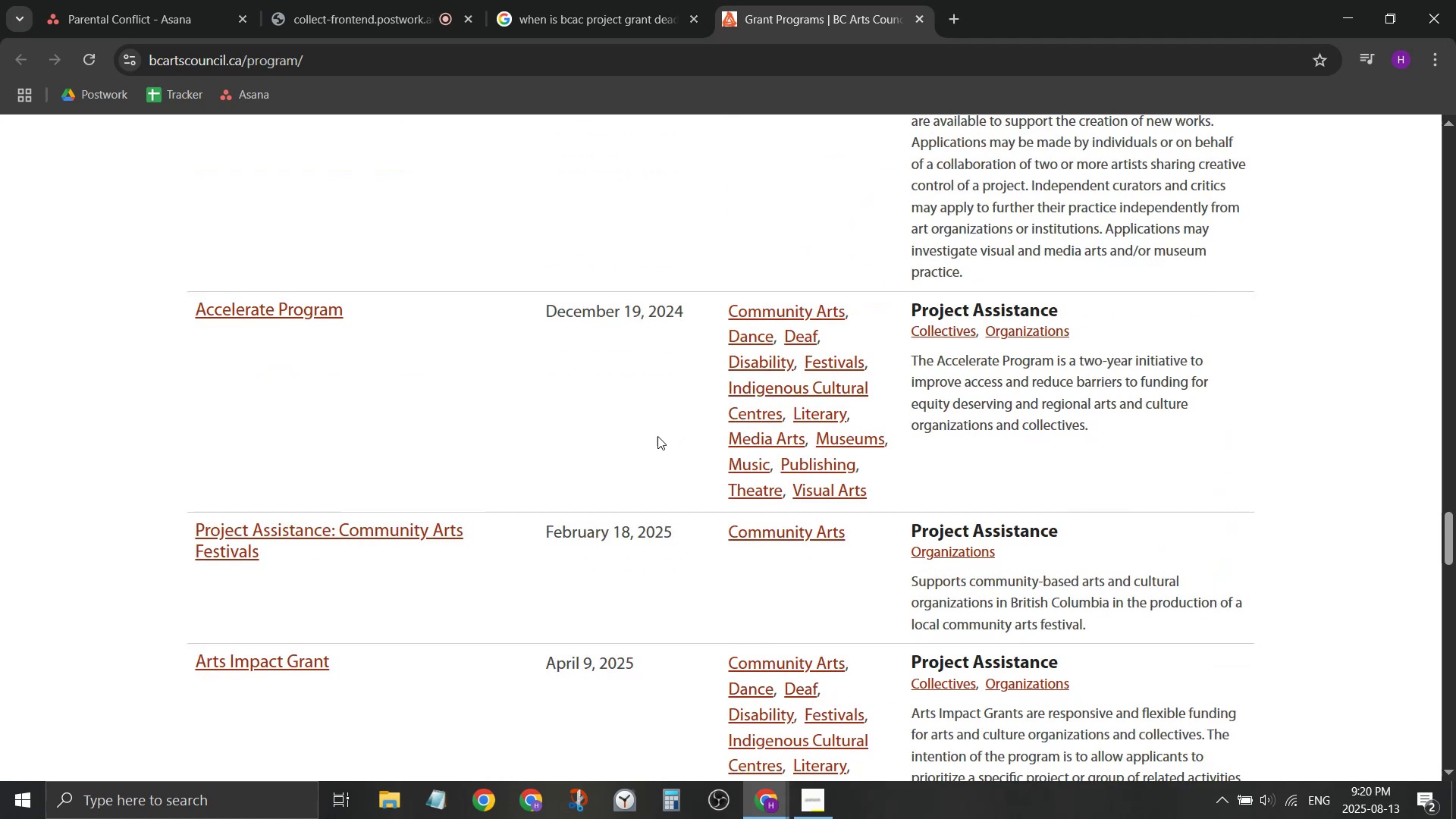 
scroll: coordinate [523, 450], scroll_direction: down, amount: 16.0
 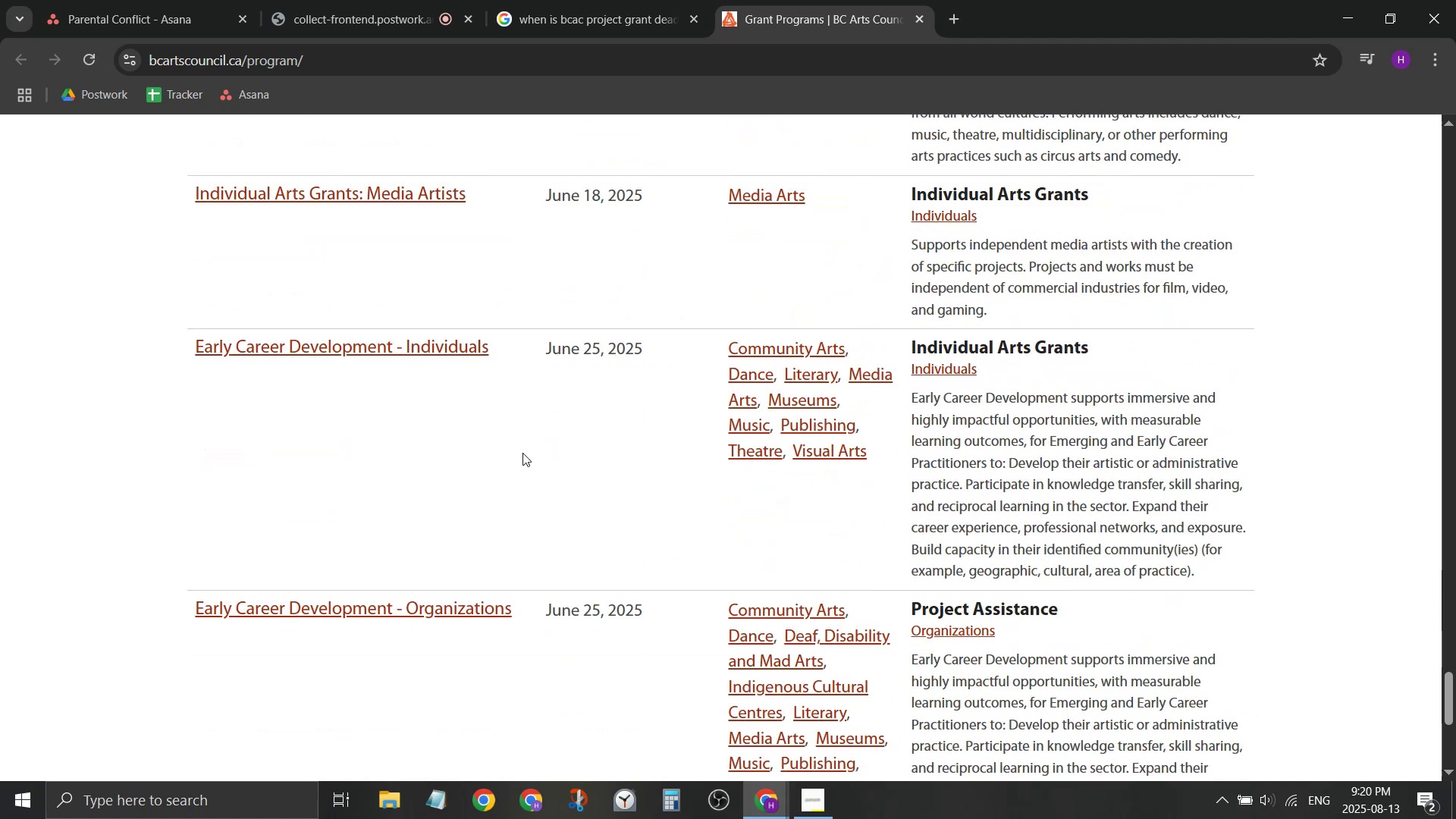 
key(Control+ControlLeft)
 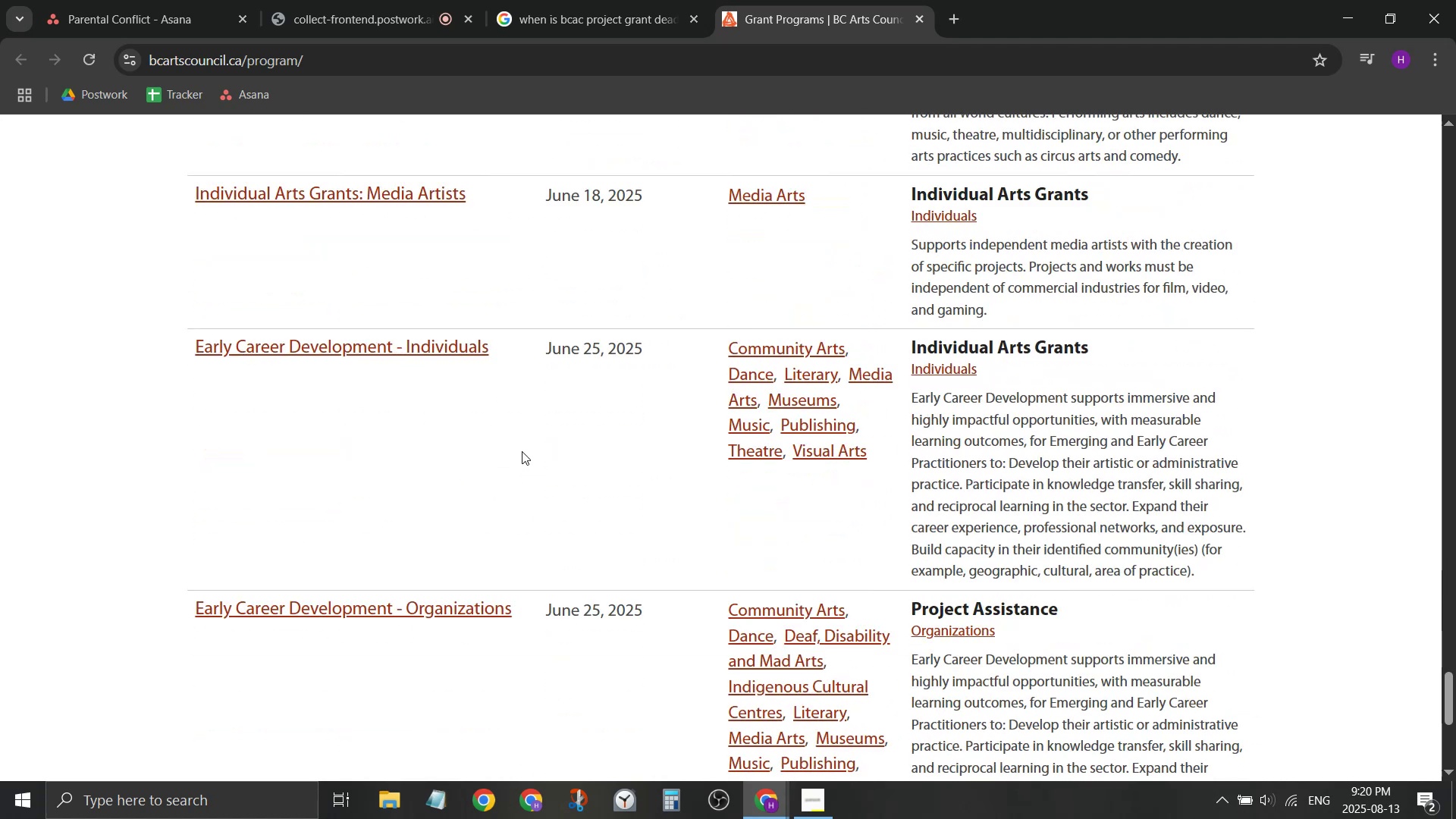 
key(Control+F)
 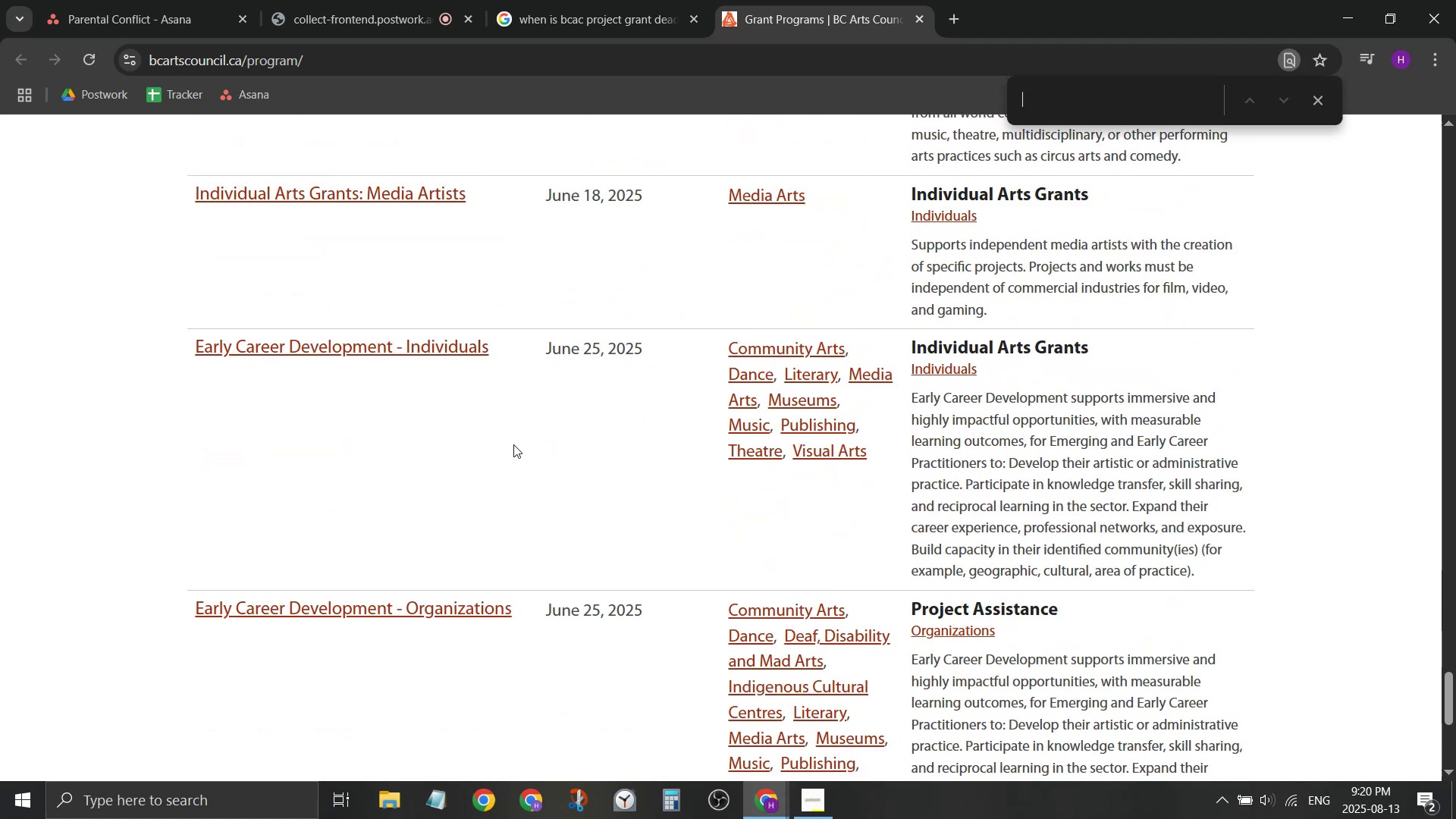 
type(theatre)
 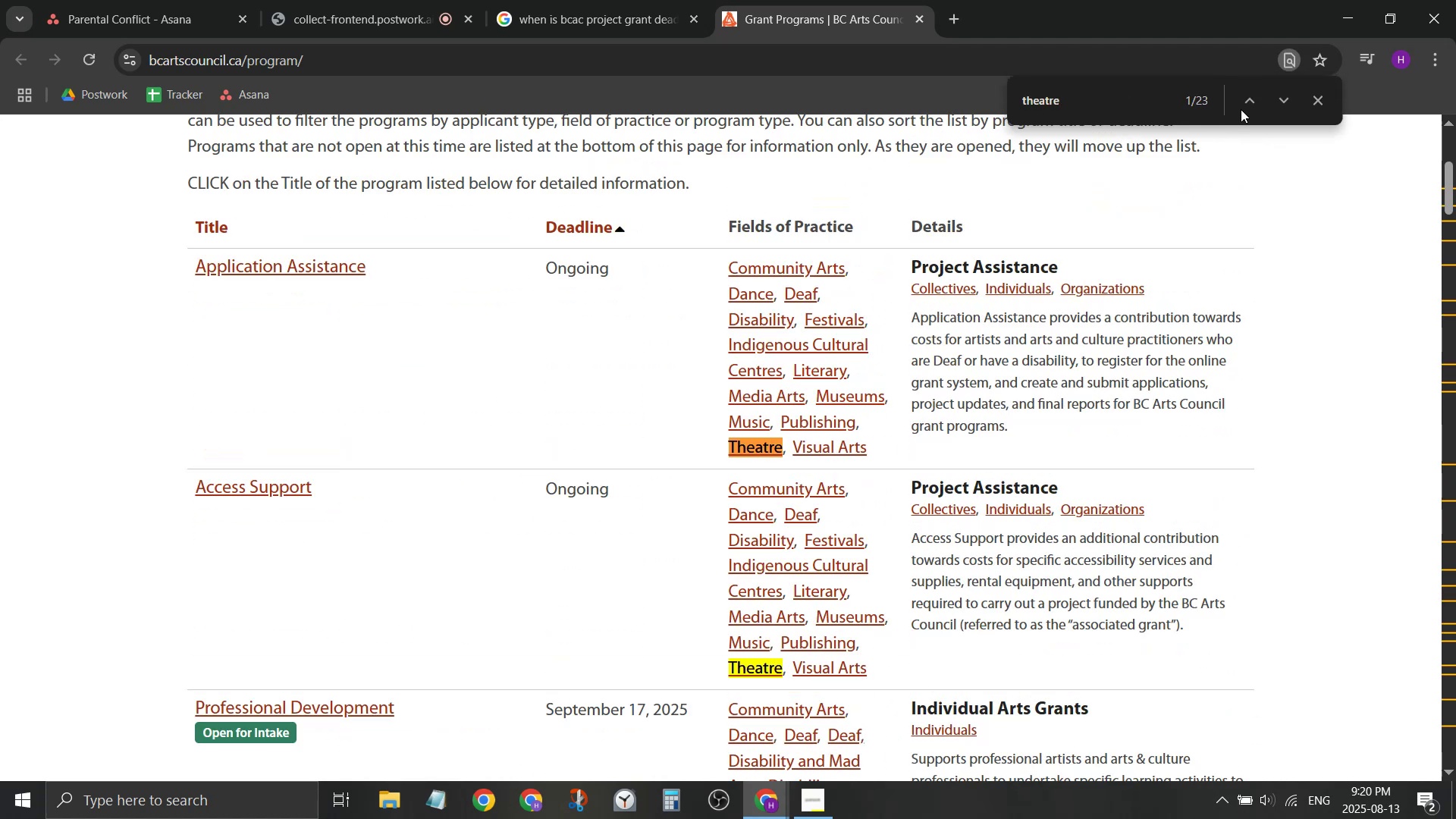 
left_click([1319, 105])
 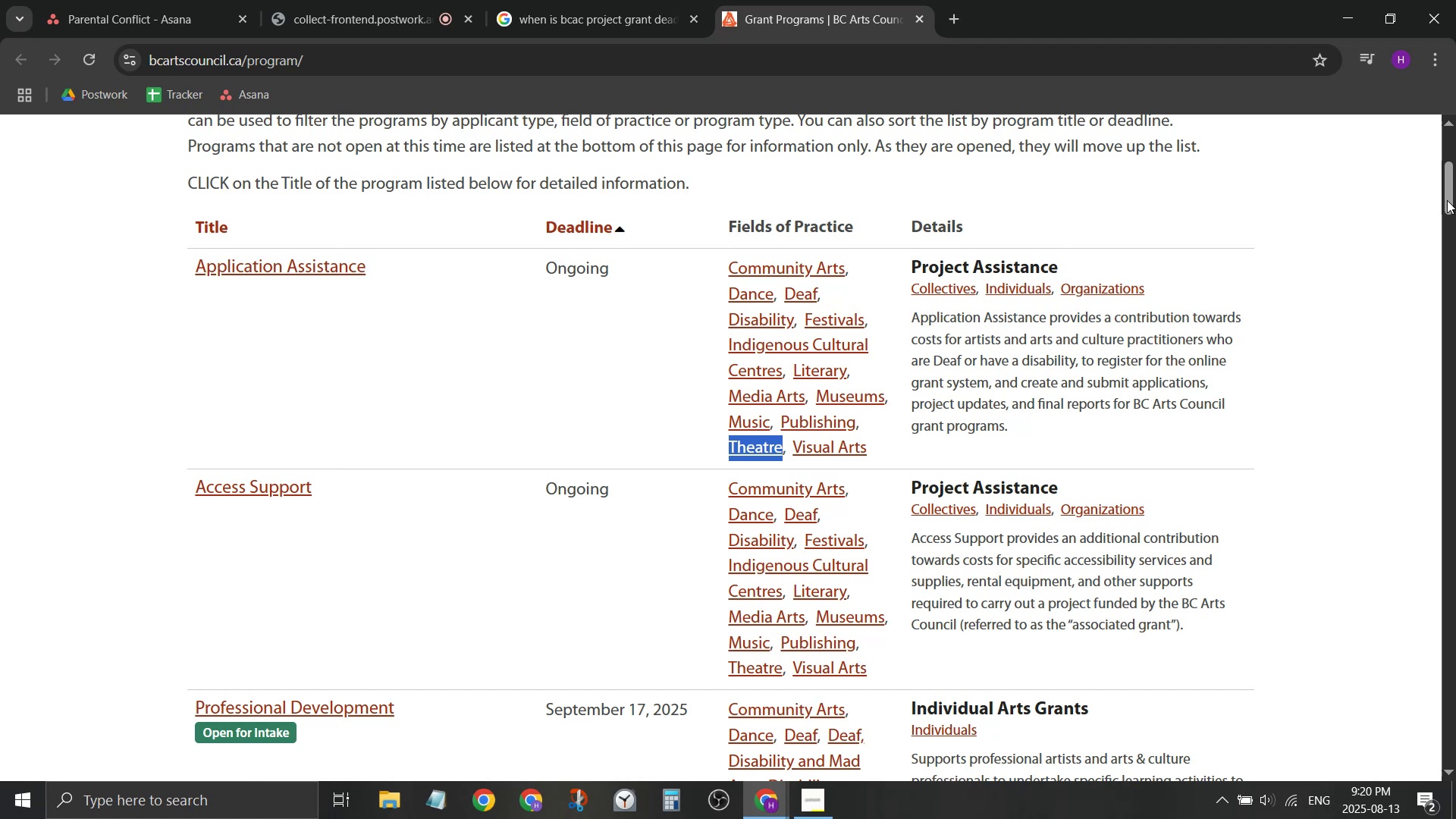 
left_click_drag(start_coordinate=[1450, 199], to_coordinate=[1392, 818])
 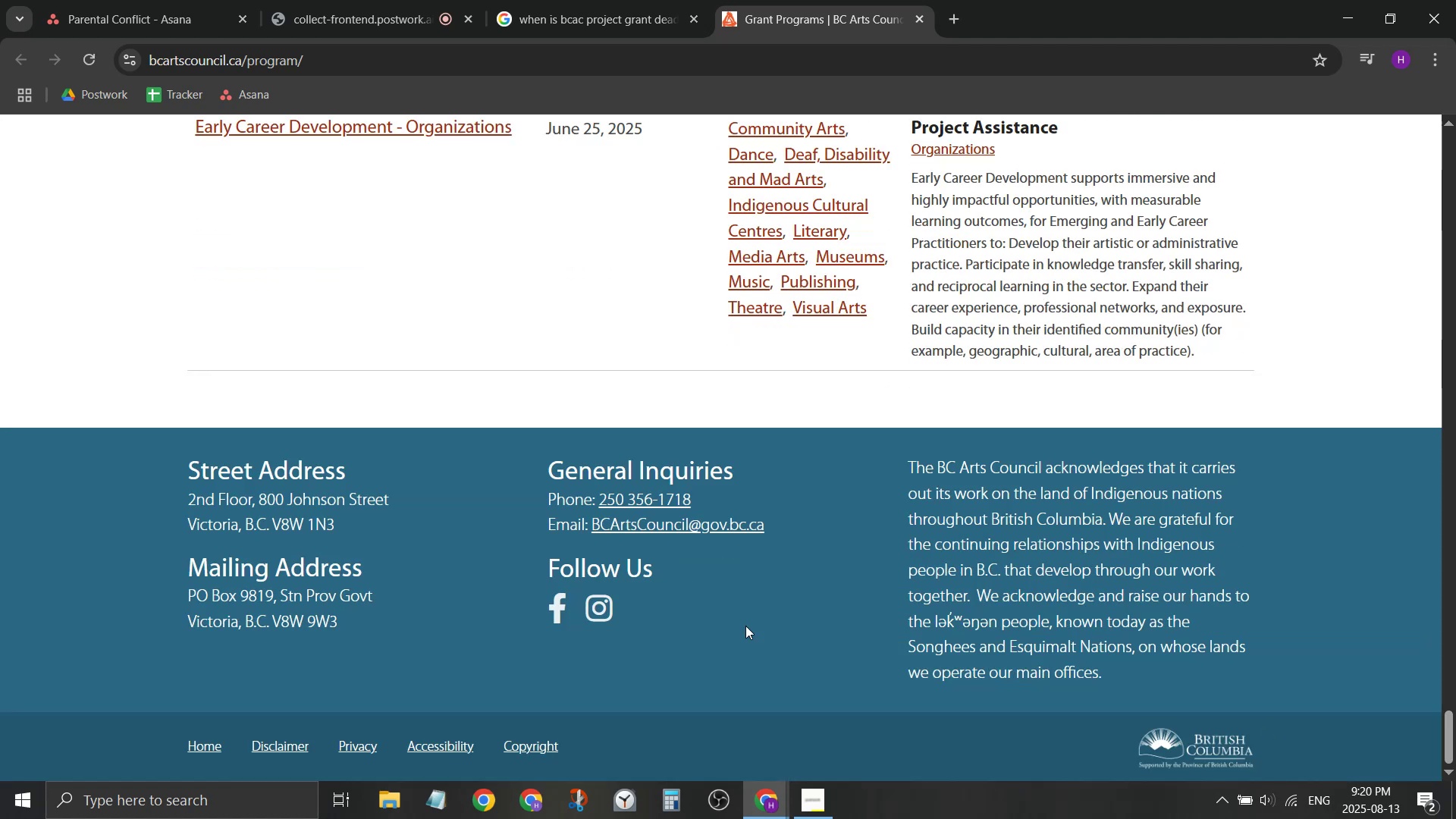 
scroll: coordinate [460, 397], scroll_direction: up, amount: 8.0
 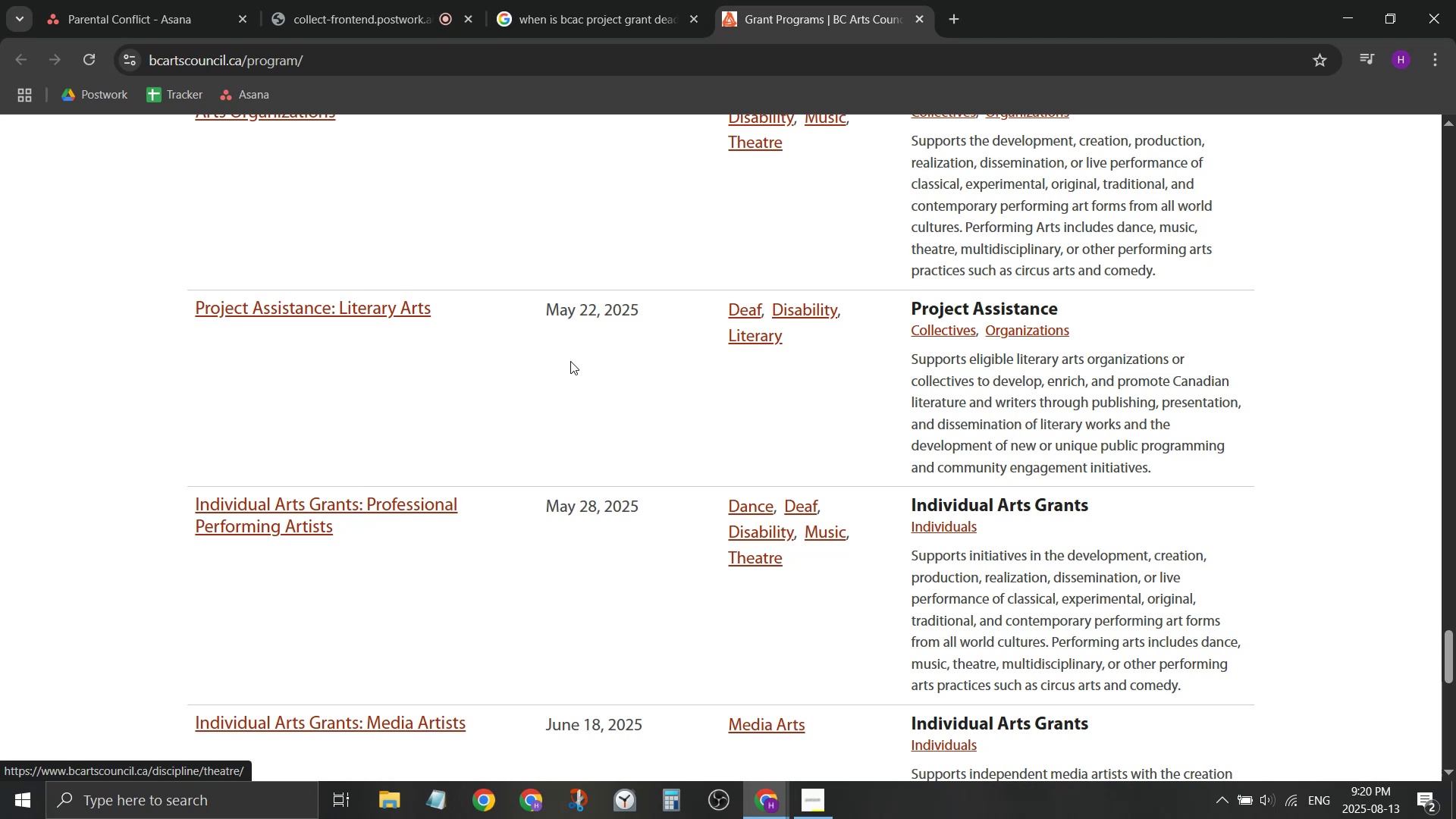 
wait(7.88)
 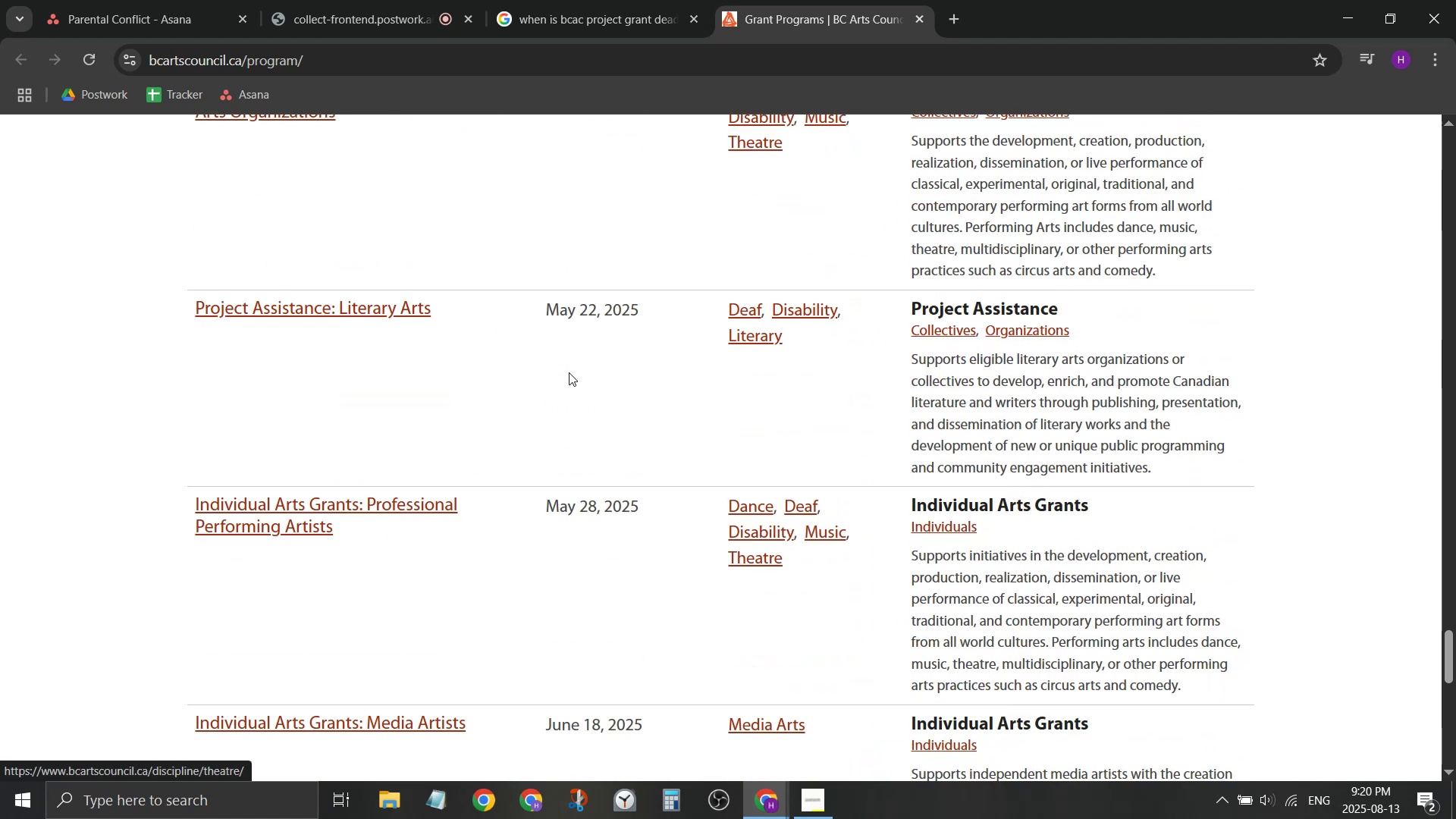 
scroll: coordinate [431, 460], scroll_direction: down, amount: 1.0
 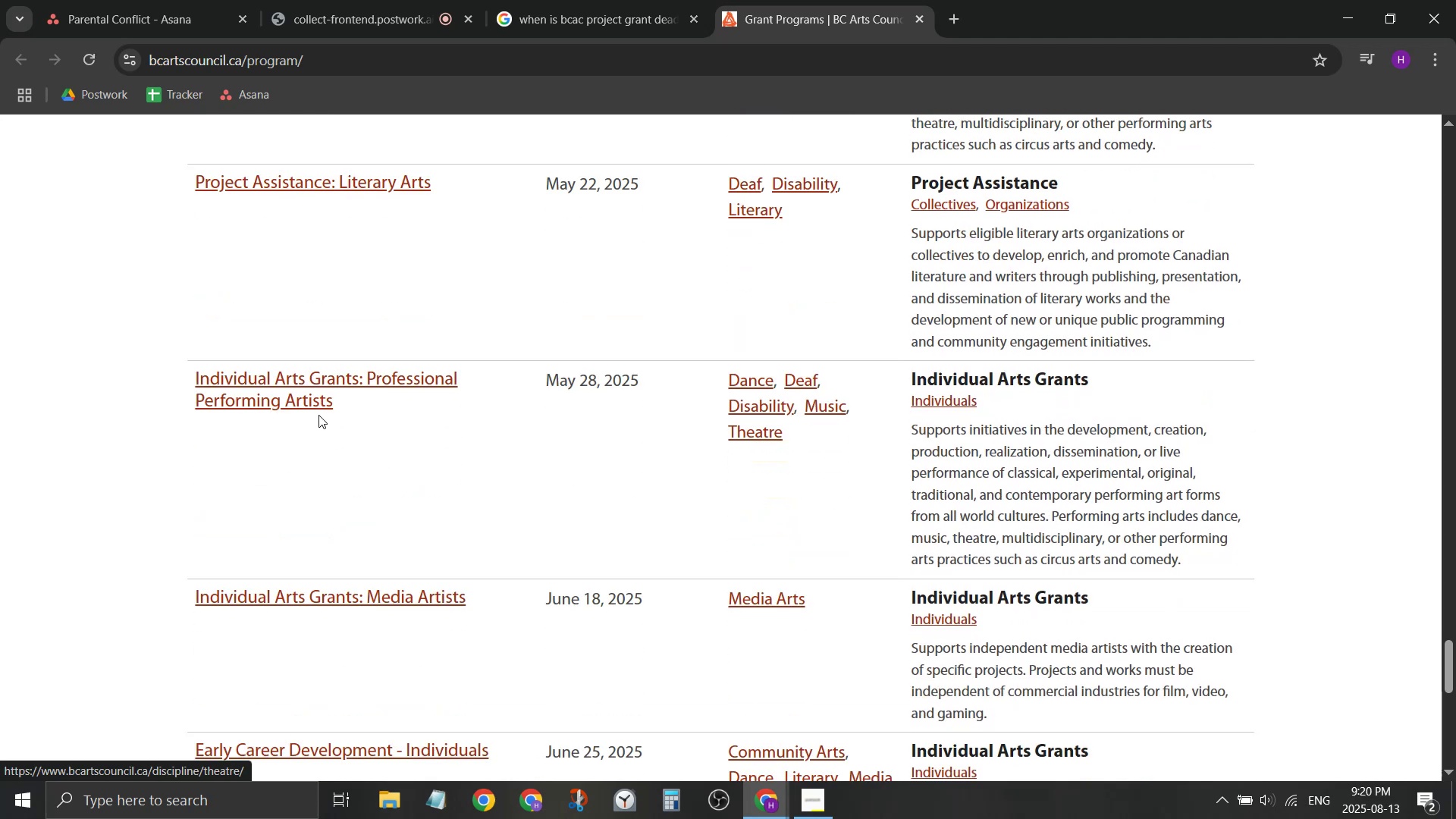 
right_click([321, 406])
 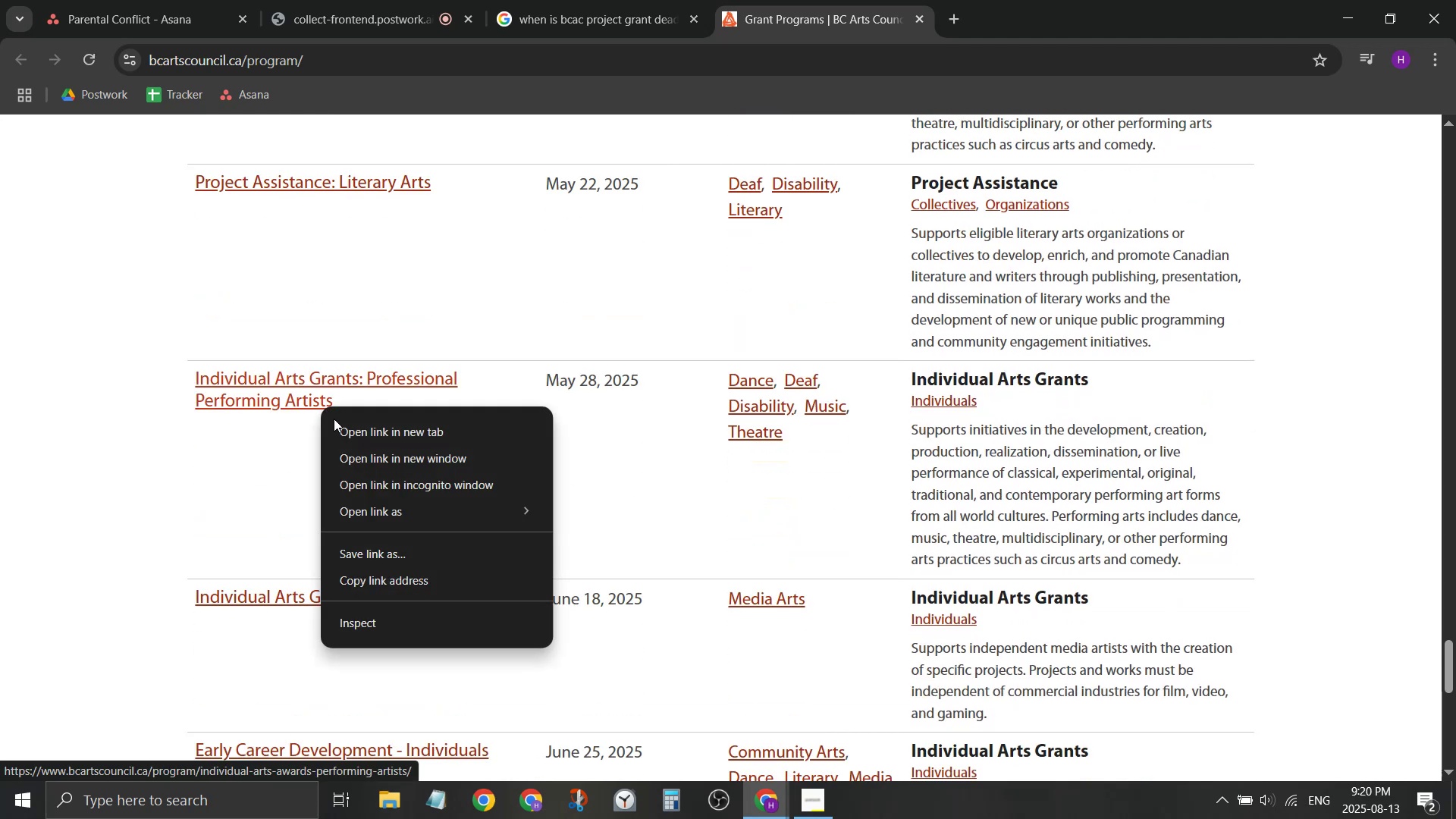 
left_click([337, 423])
 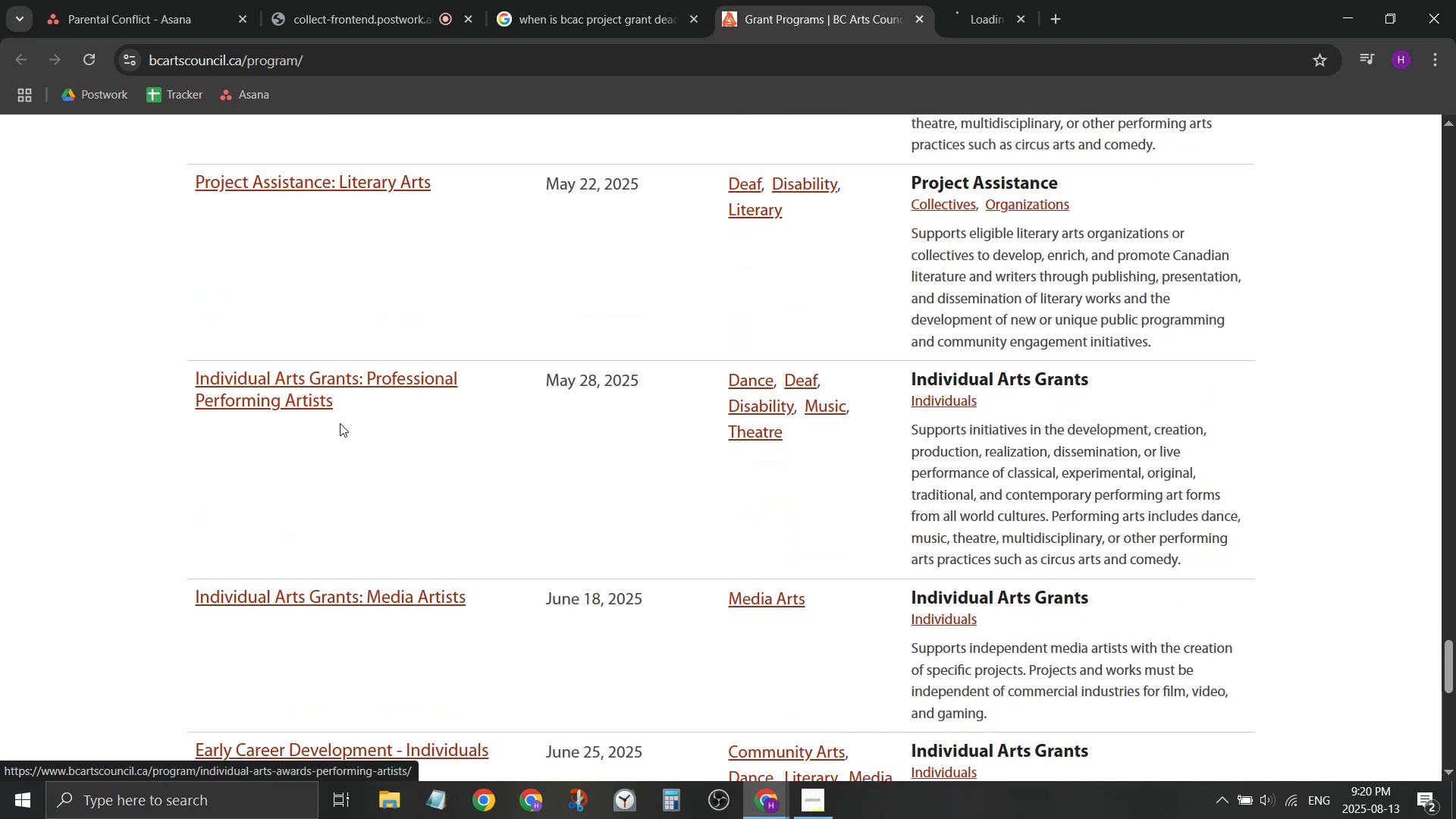 
scroll: coordinate [330, 410], scroll_direction: up, amount: 11.0
 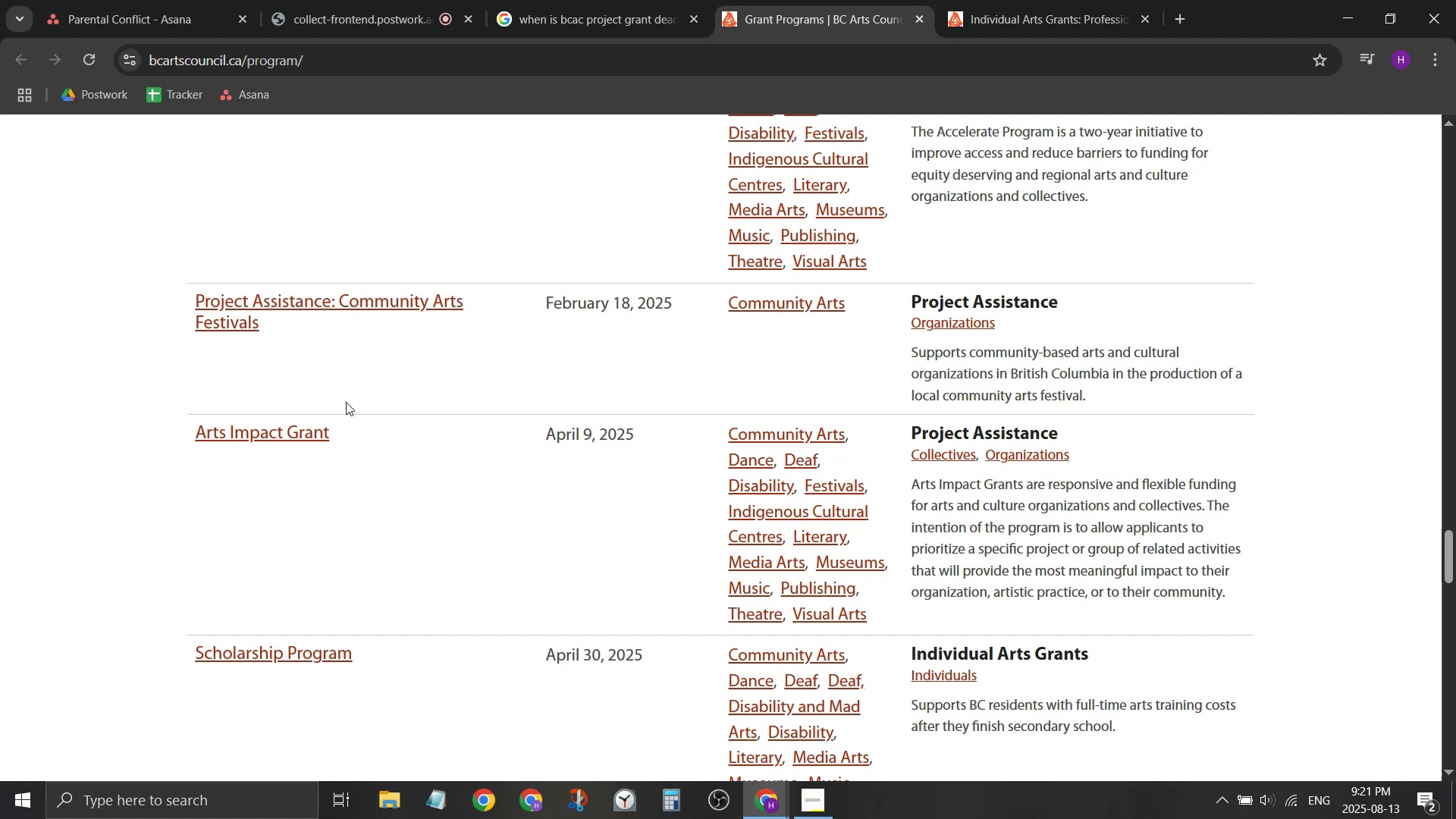 
scroll: coordinate [351, 403], scroll_direction: none, amount: 0.0
 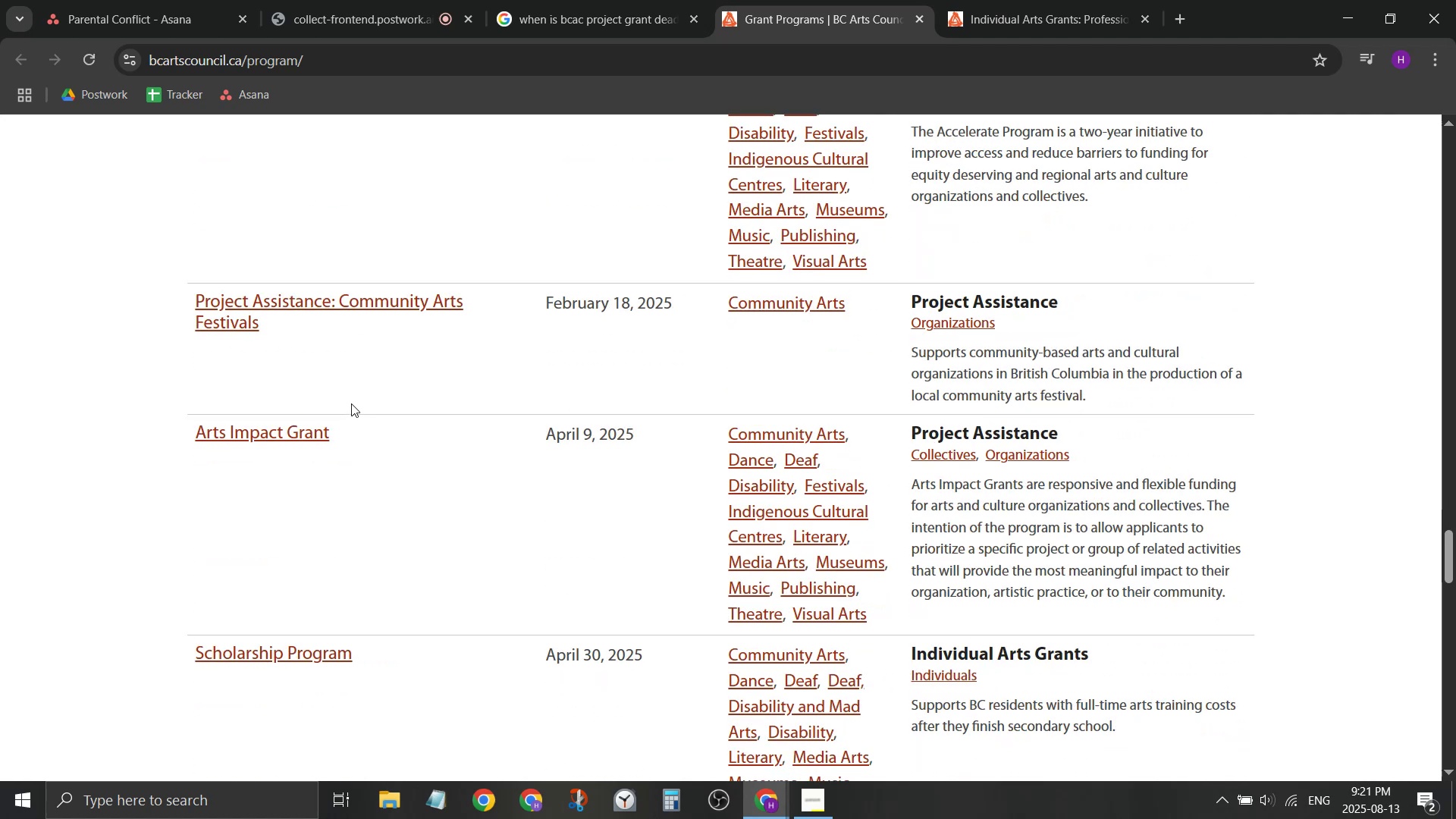 
scroll: coordinate [362, 417], scroll_direction: up, amount: 18.0
 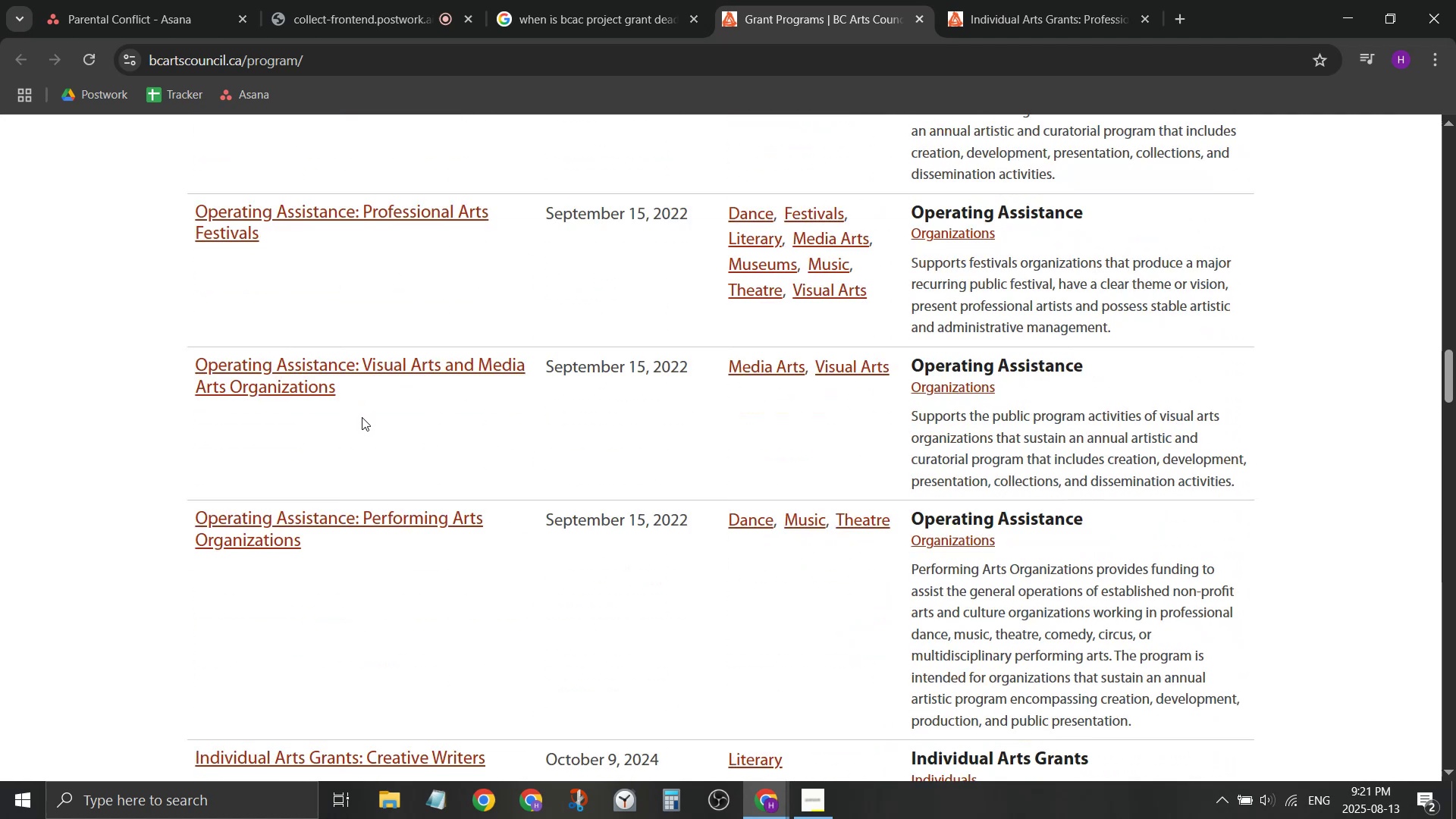 
scroll: coordinate [491, 398], scroll_direction: up, amount: 15.0
 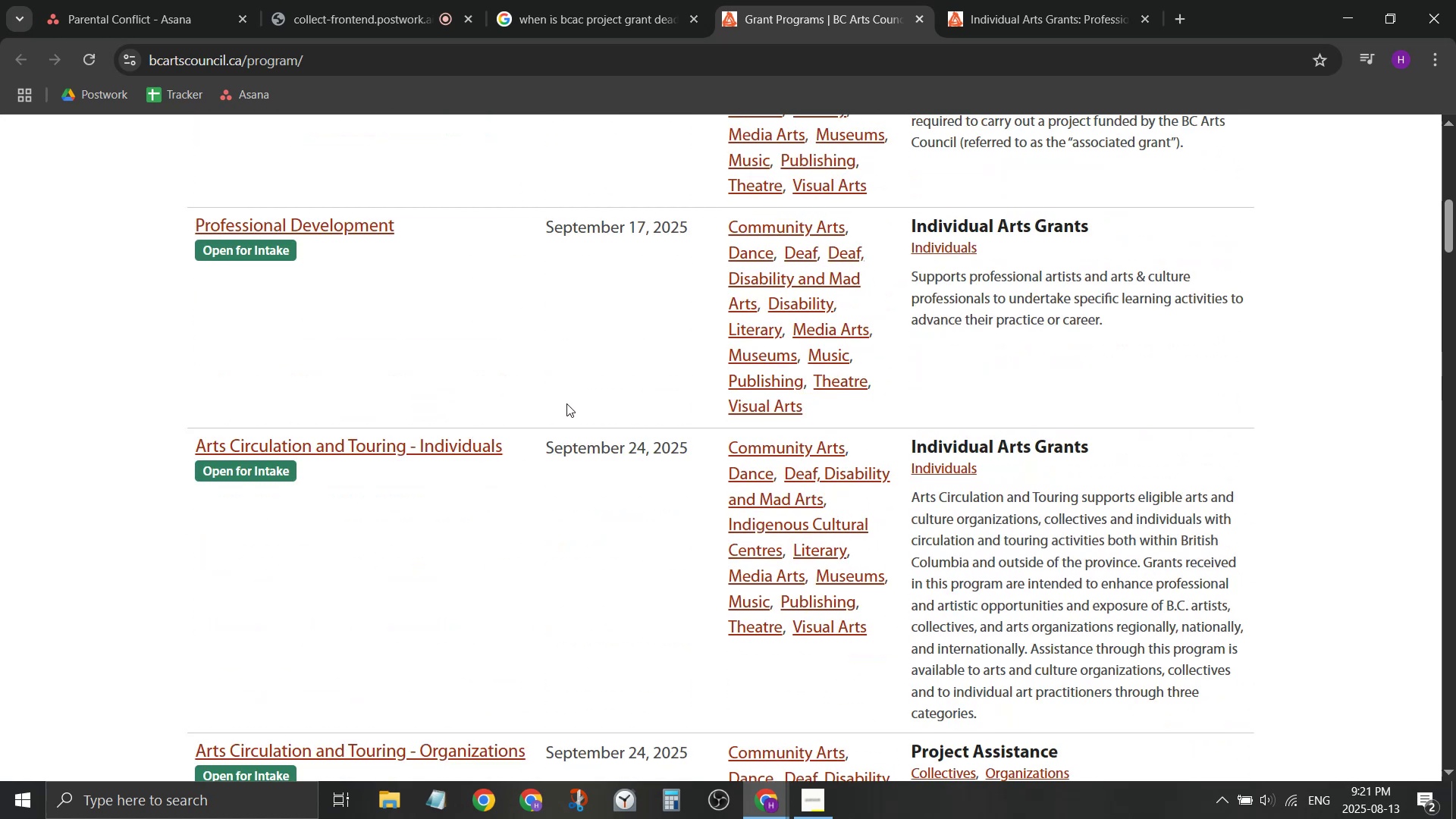 
scroll: coordinate [566, 403], scroll_direction: up, amount: 2.0
 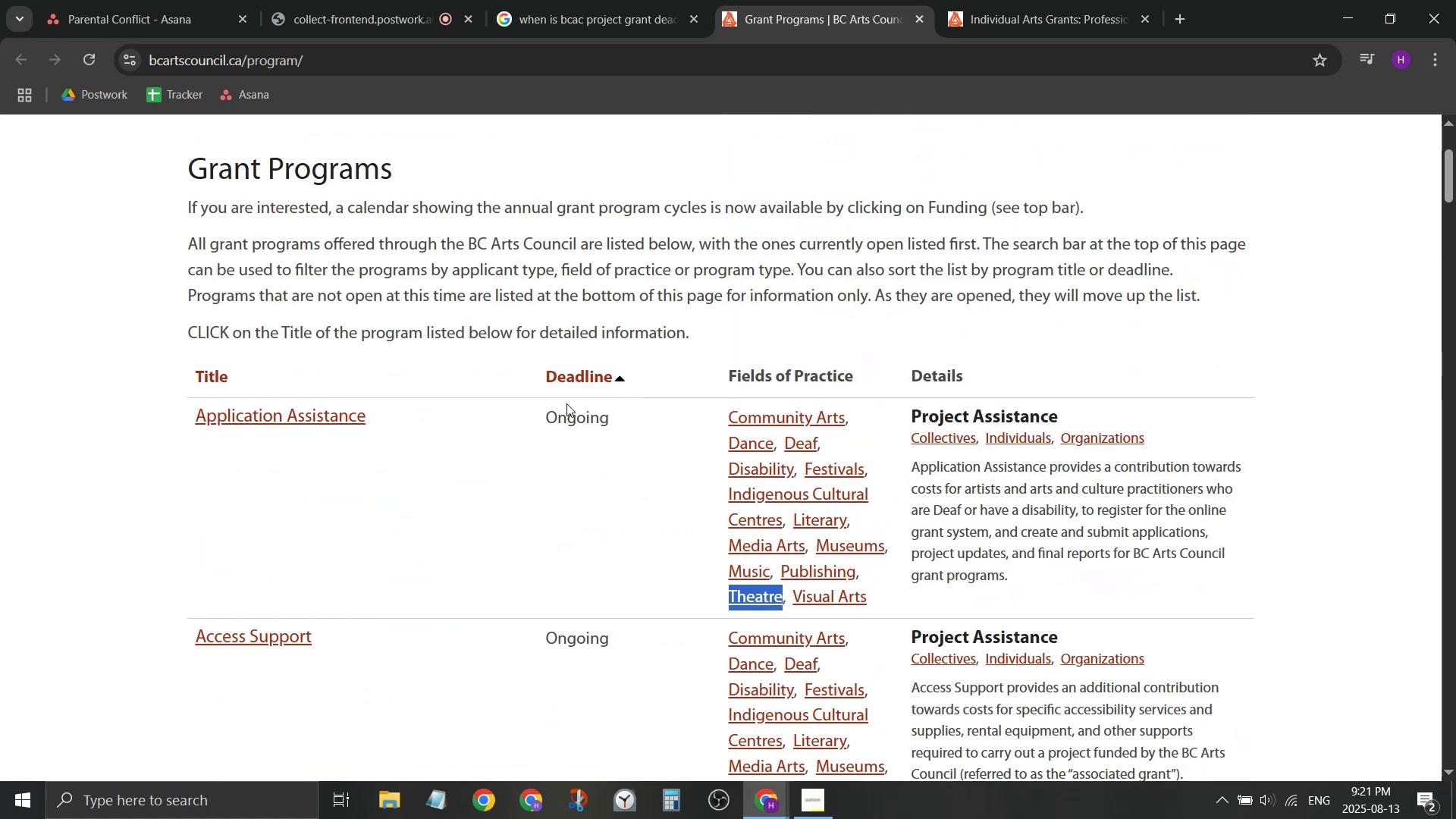 
scroll: coordinate [566, 406], scroll_direction: down, amount: 4.0
 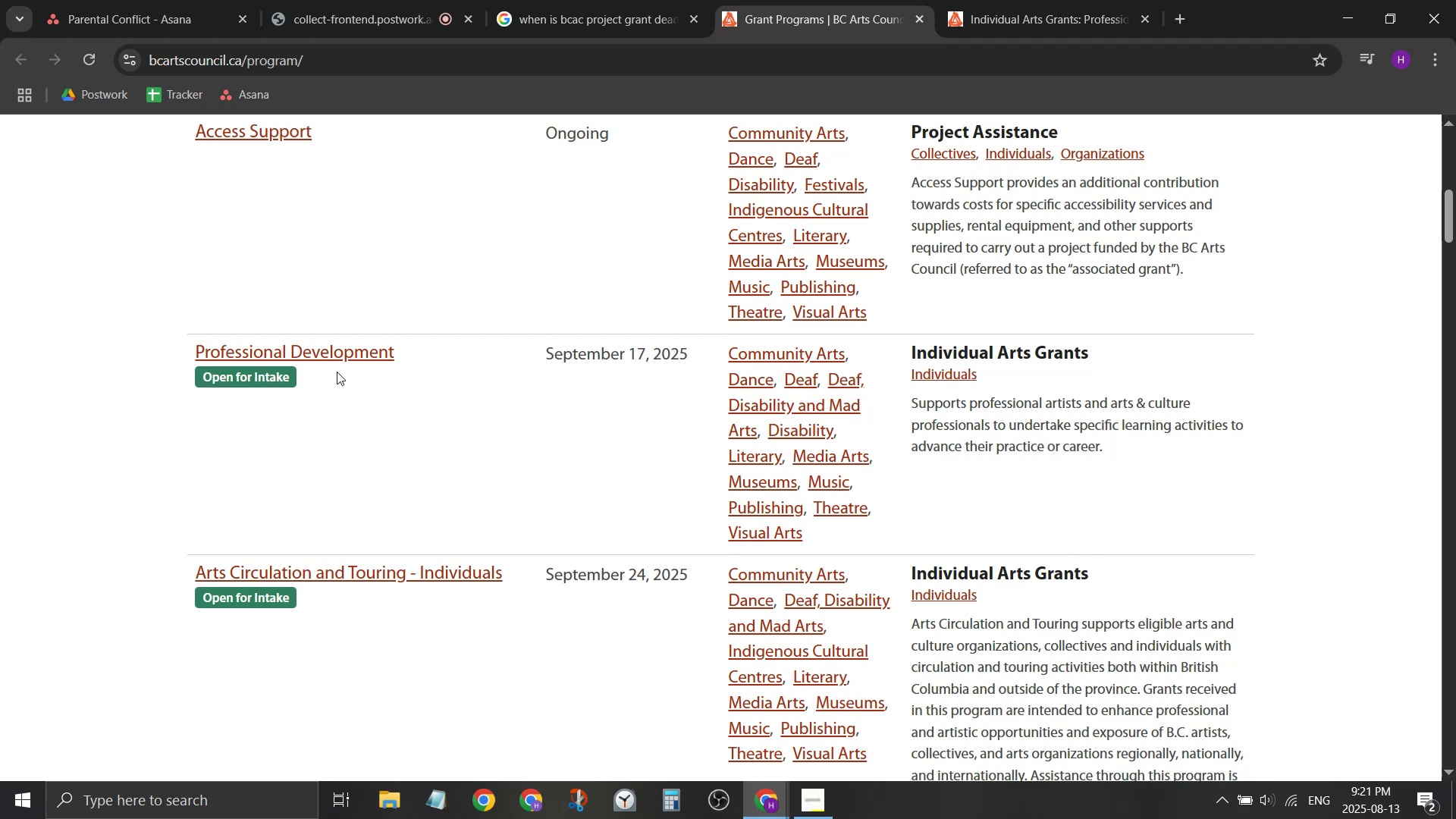 
right_click([340, 366])
 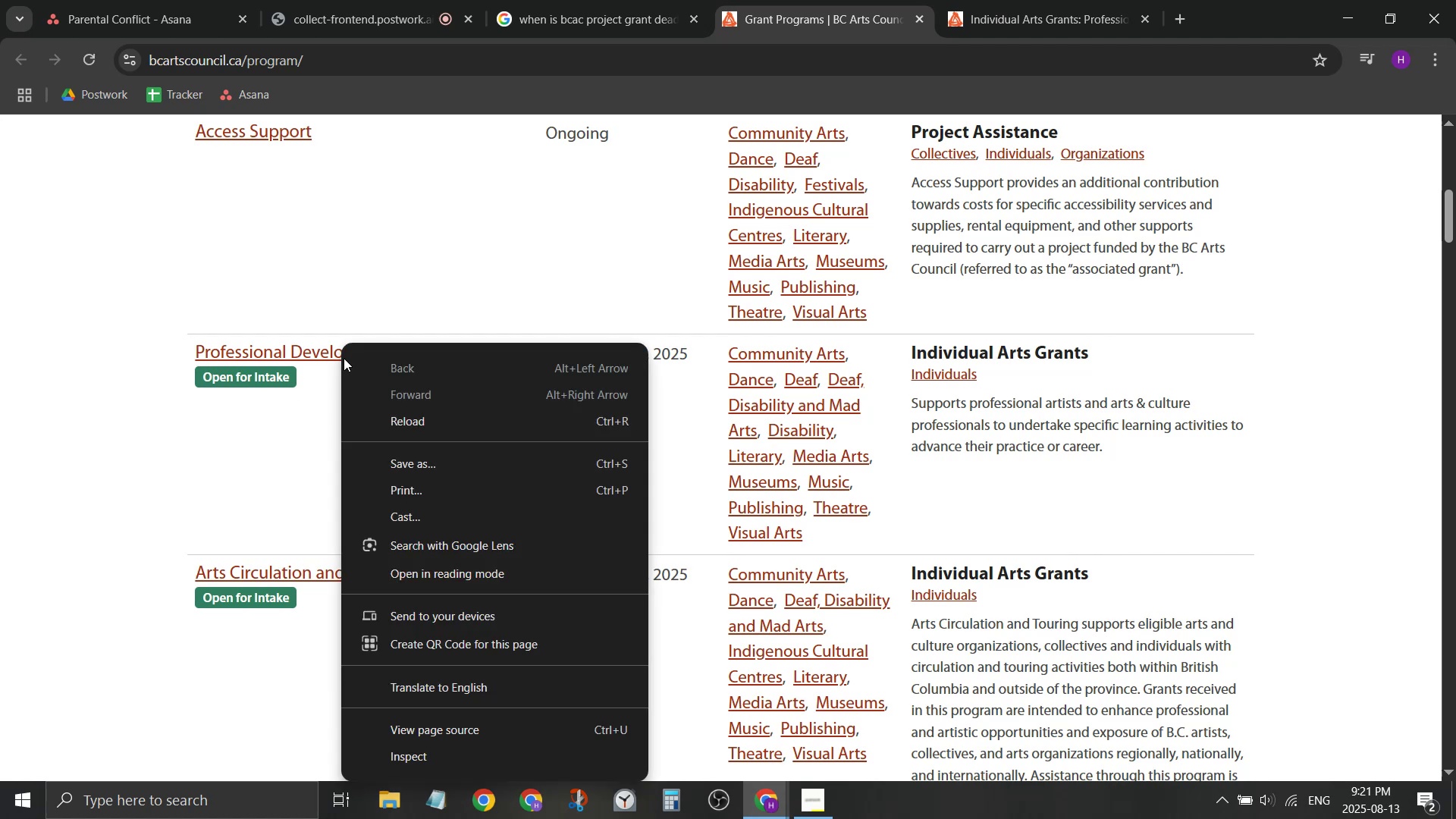 
right_click([334, 355])
 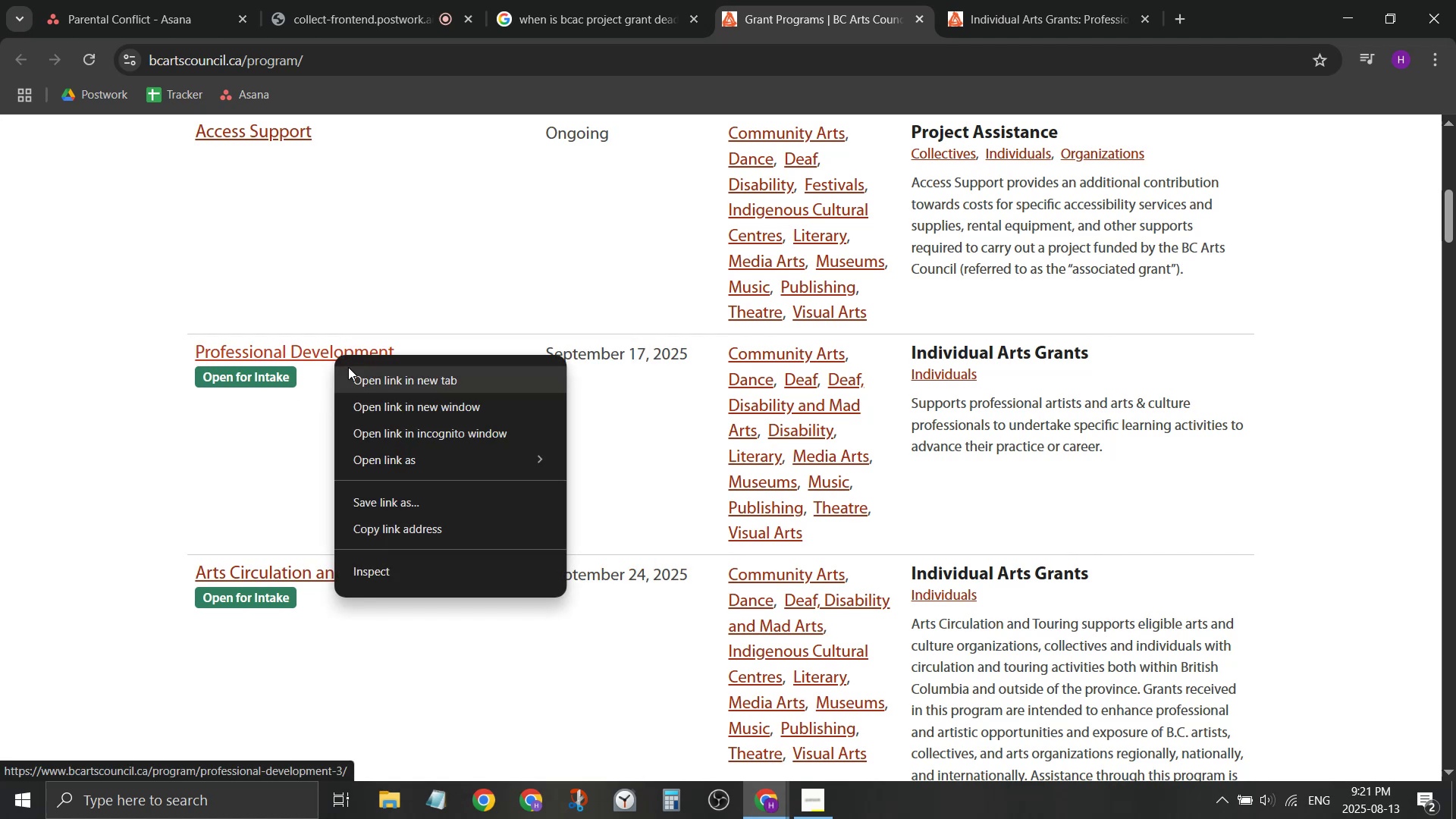 
left_click([348, 367])
 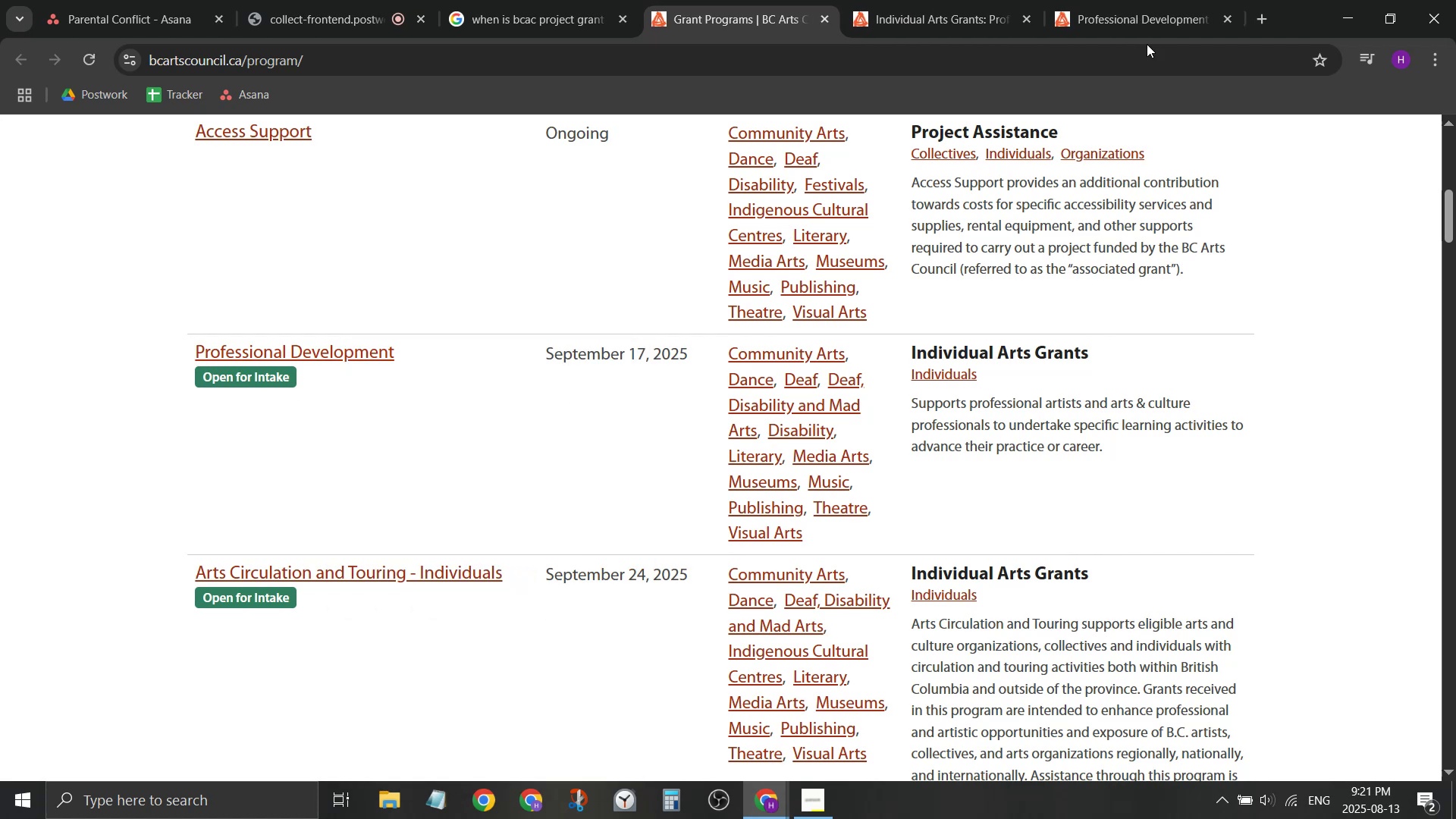 
left_click([1142, 0])
 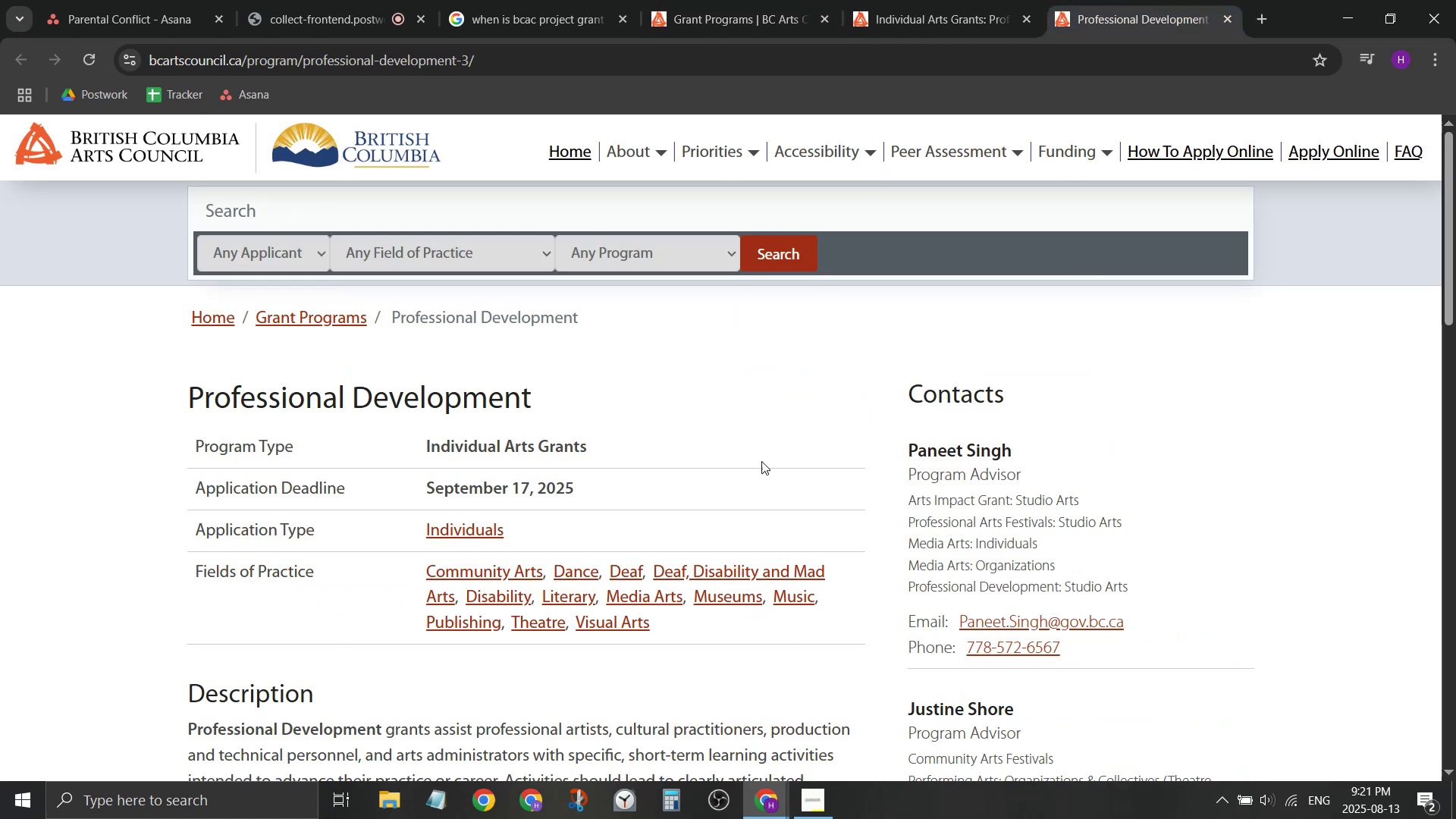 
scroll: coordinate [466, 458], scroll_direction: down, amount: 11.0
 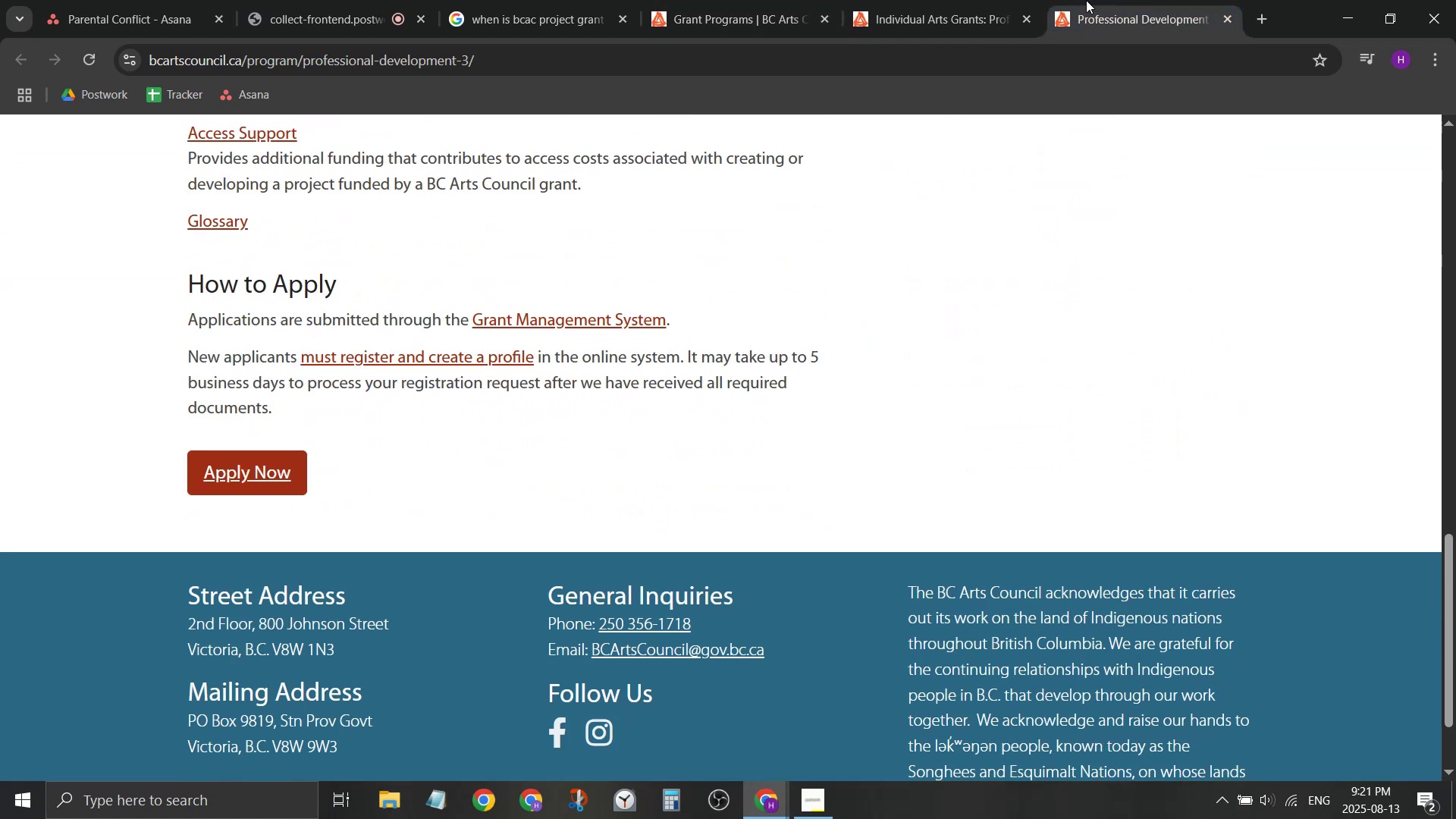 
left_click([962, 0])
 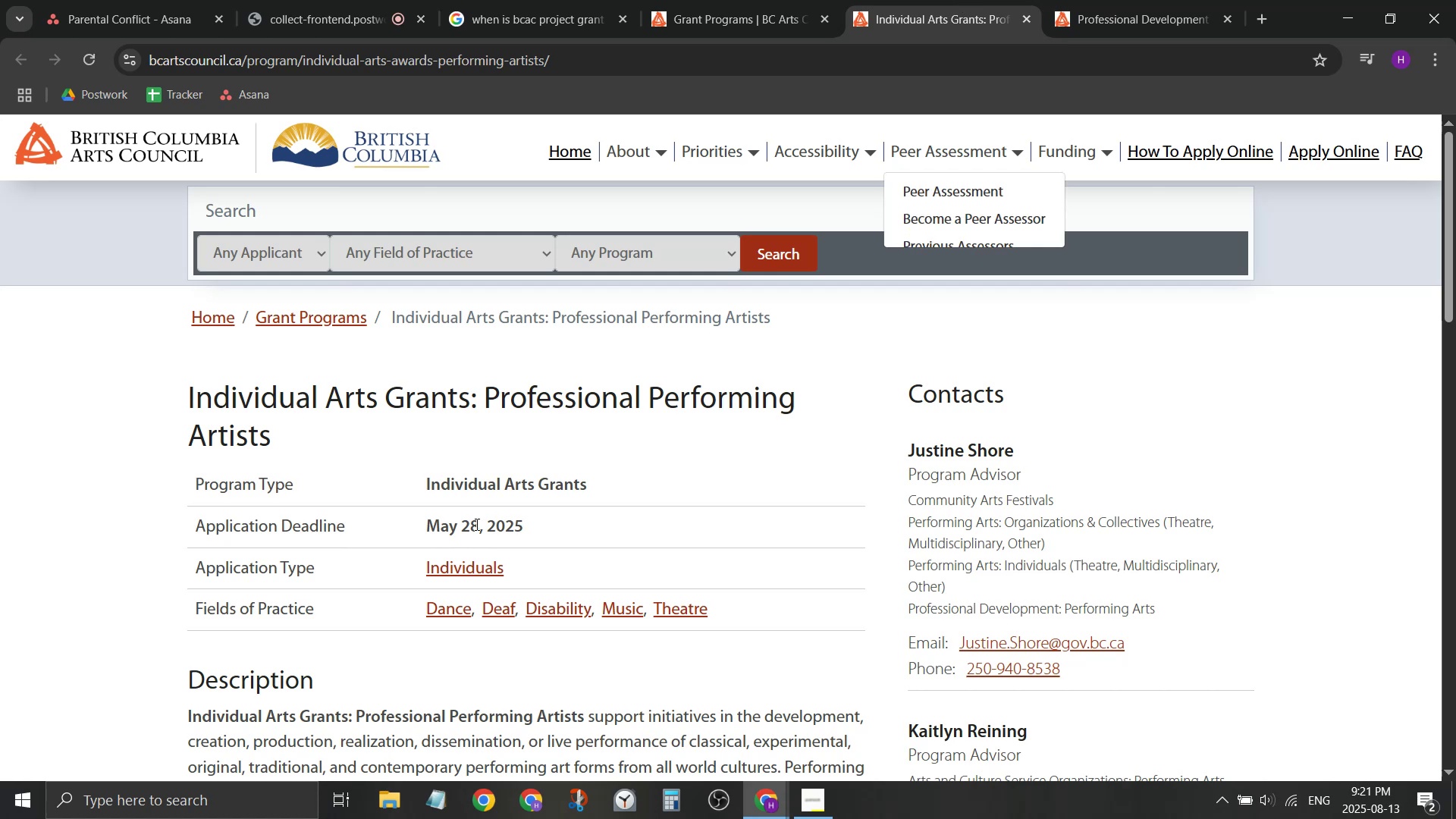 
scroll: coordinate [480, 518], scroll_direction: down, amount: 3.0
 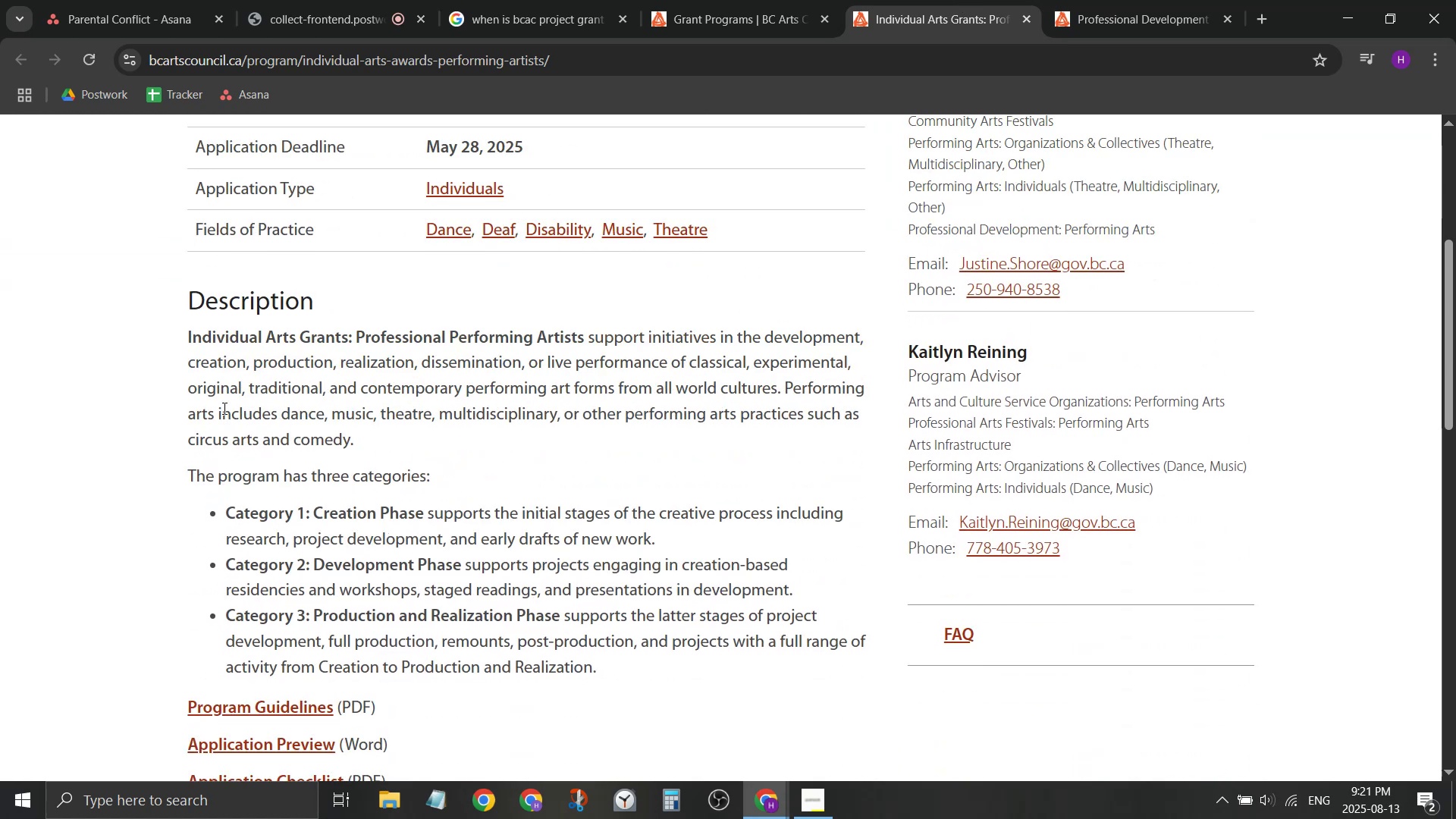 
scroll: coordinate [752, 399], scroll_direction: up, amount: 2.0
 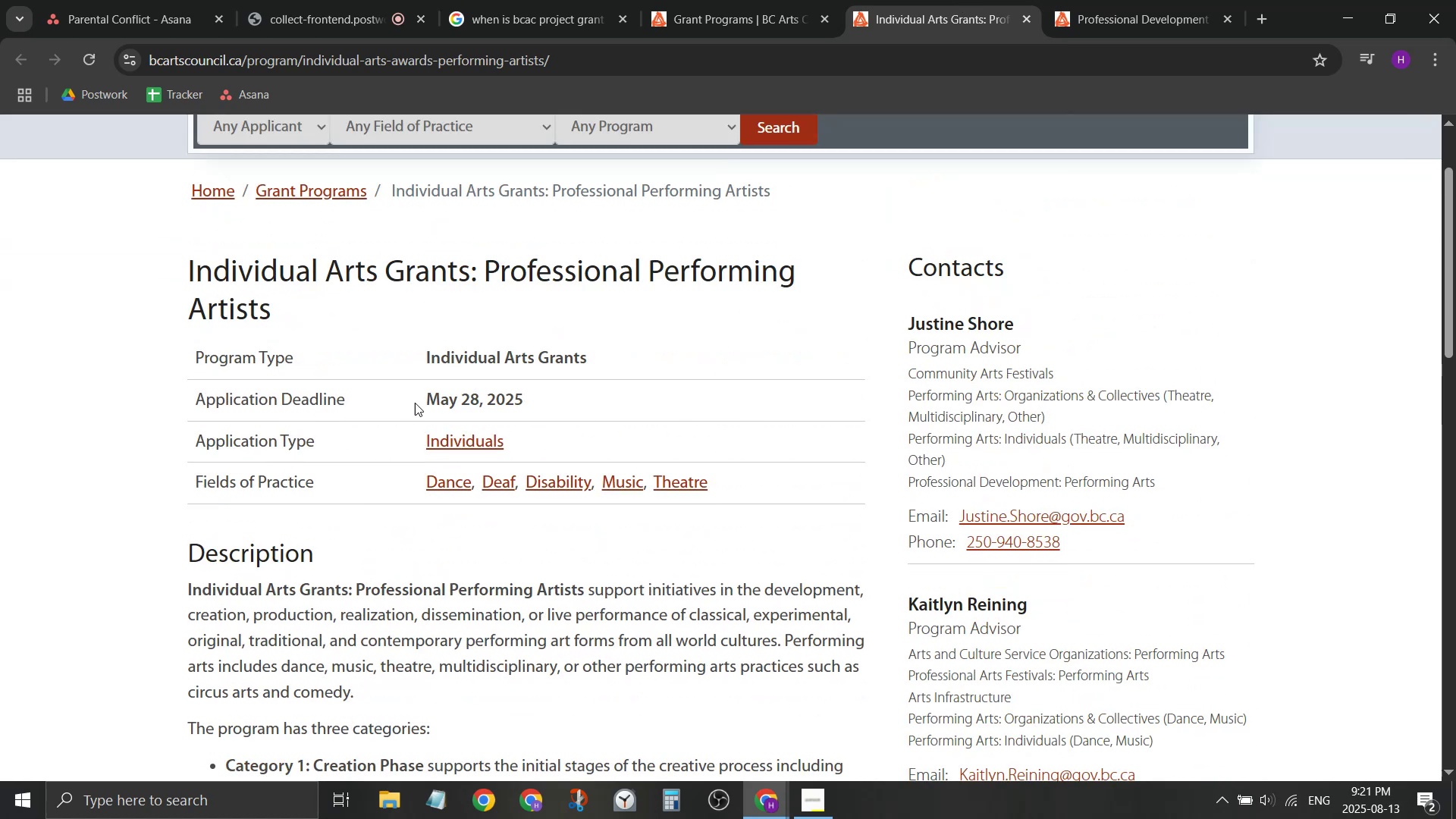 
left_click_drag(start_coordinate=[431, 400], to_coordinate=[559, 386])
 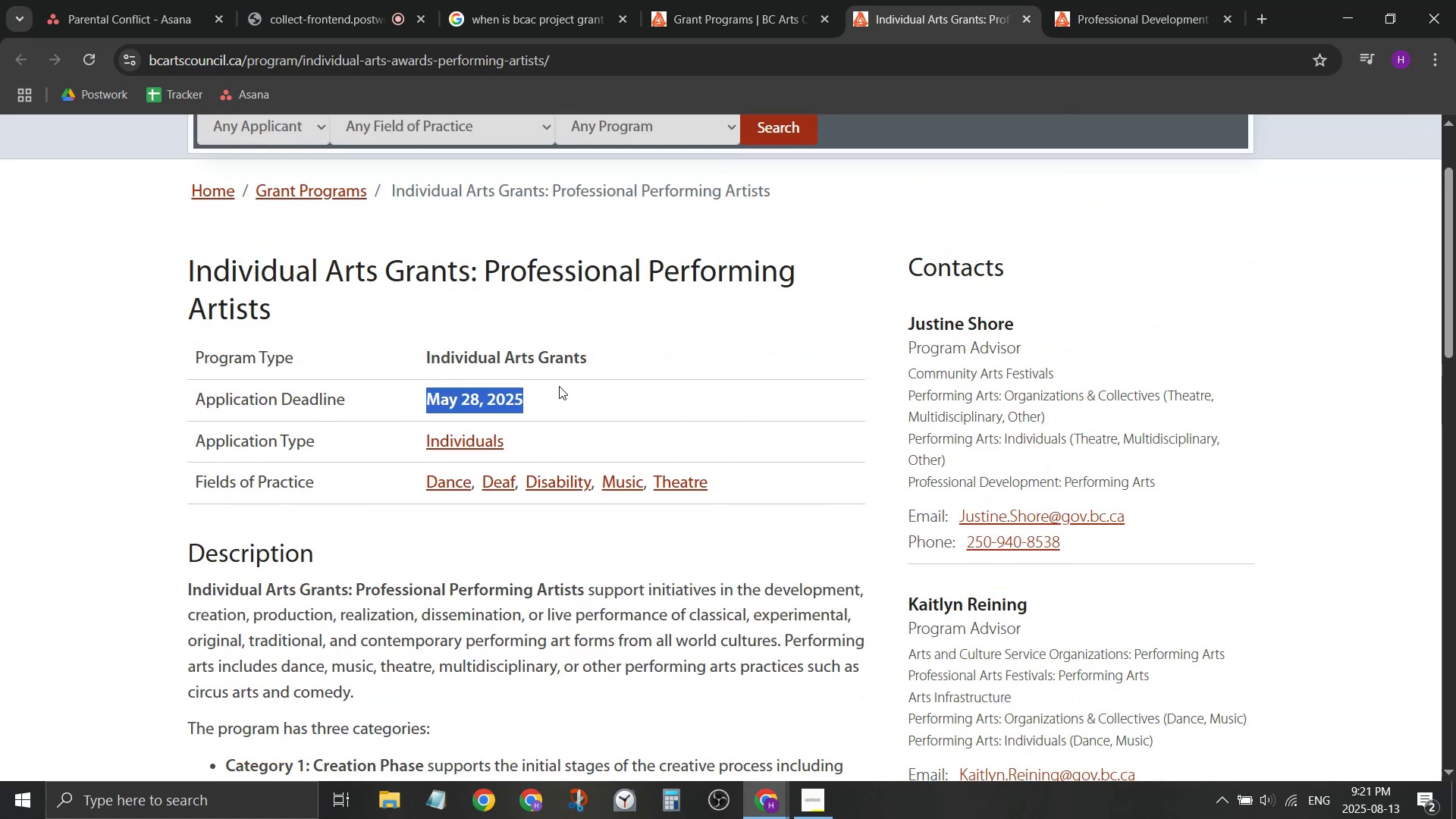 
double_click([559, 386])
 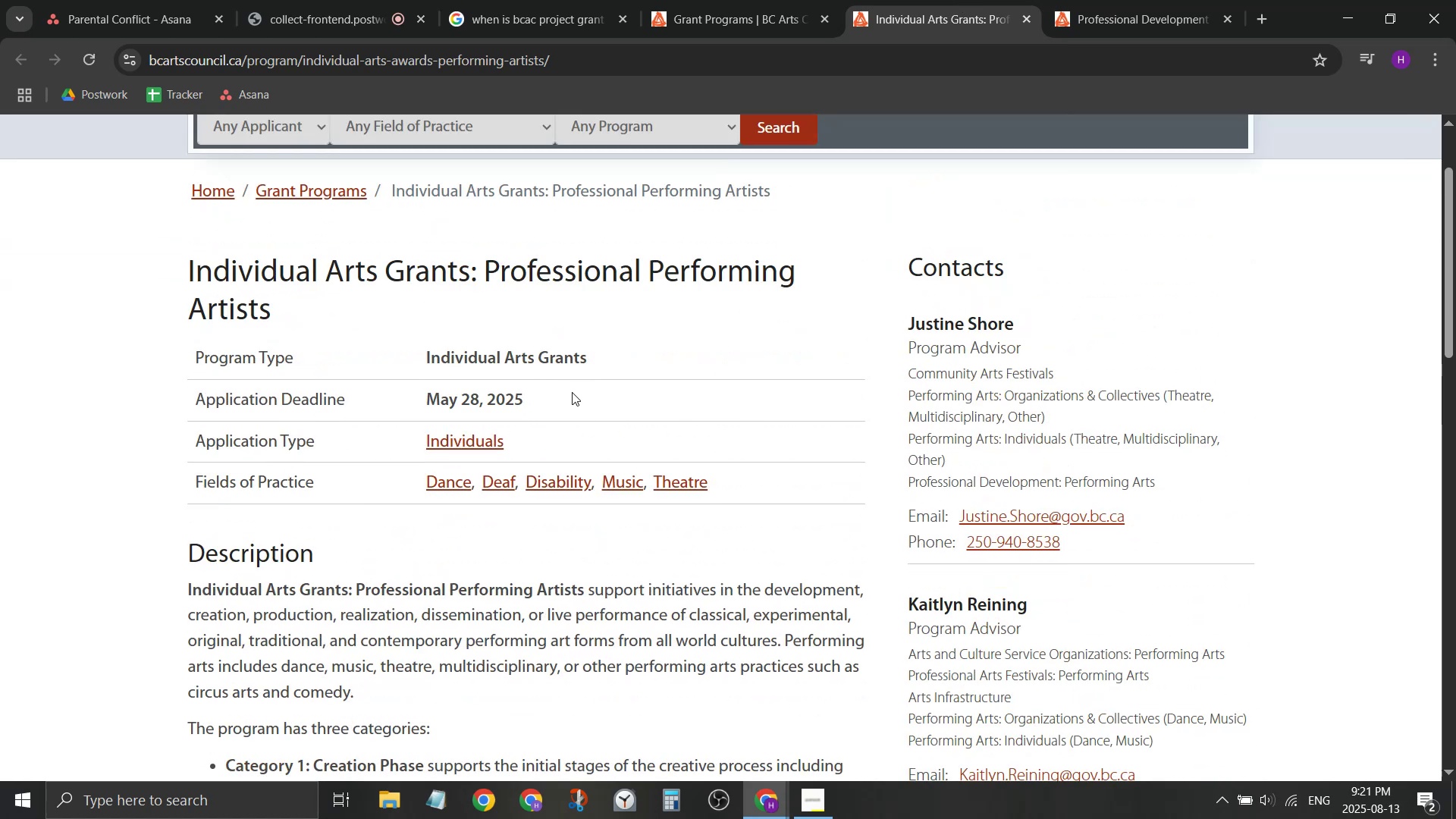 
wait(5.21)
 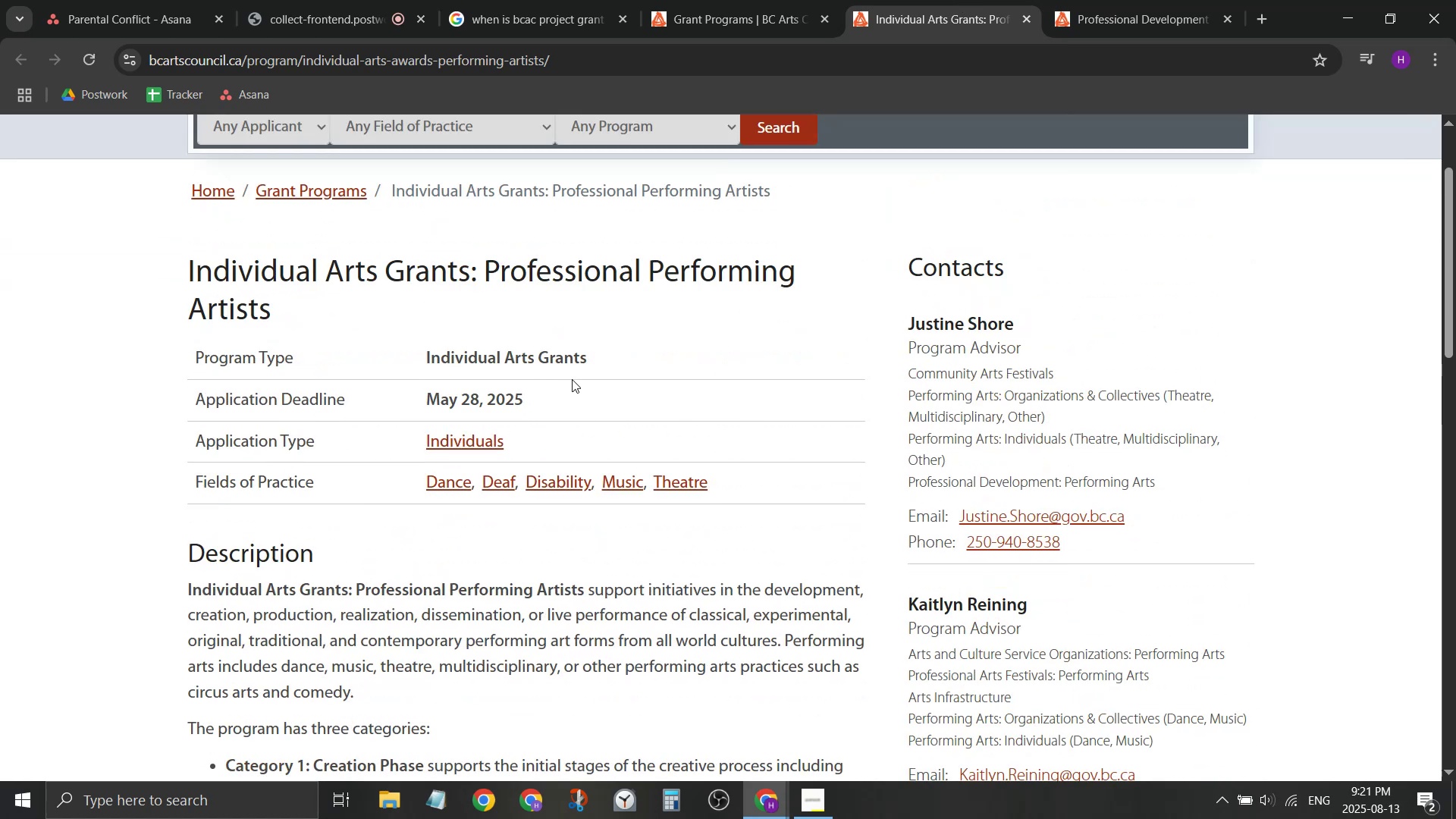 
scroll: coordinate [187, 521], scroll_direction: down, amount: 4.0
 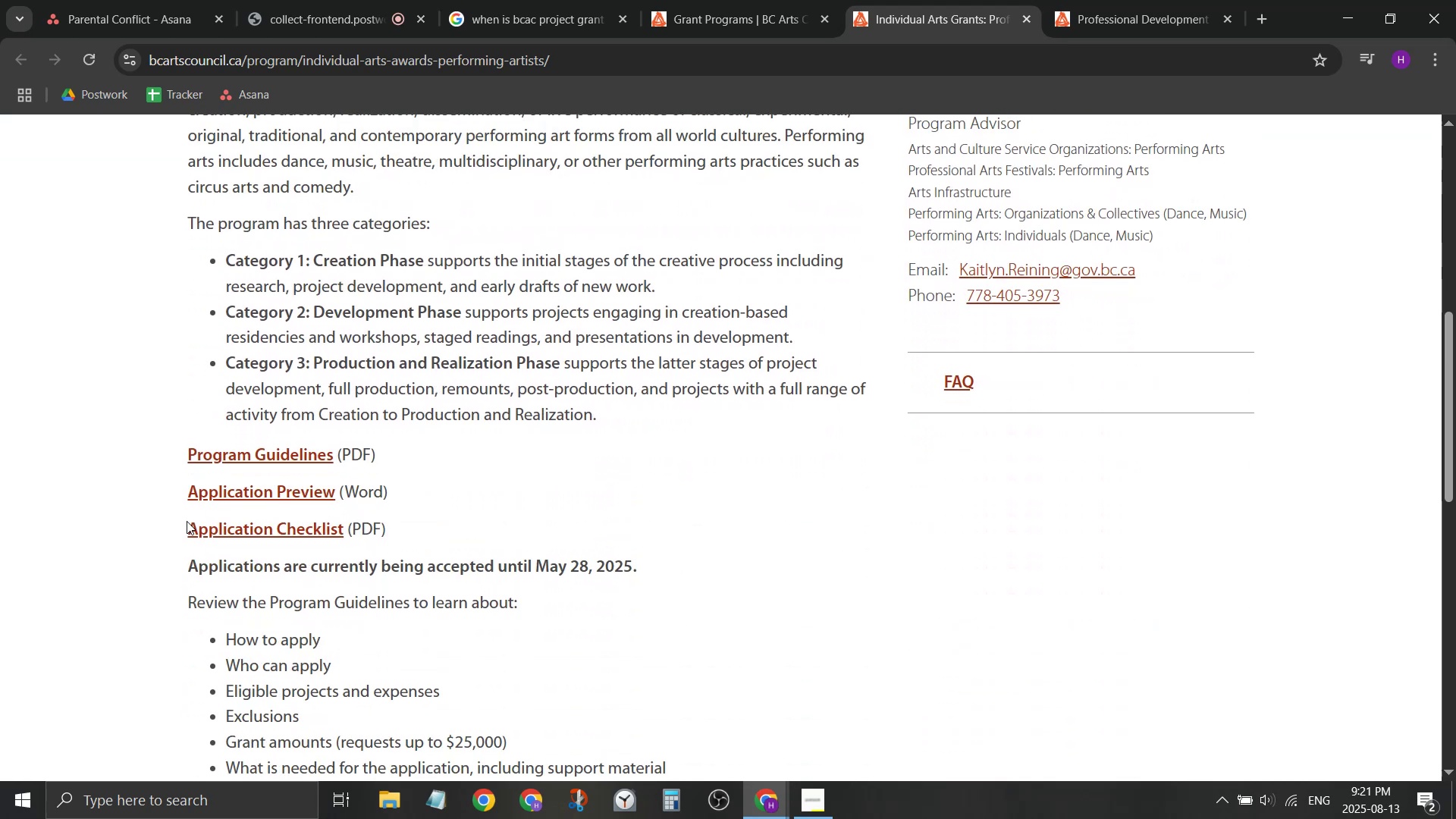 
scroll: coordinate [202, 510], scroll_direction: up, amount: 4.0
 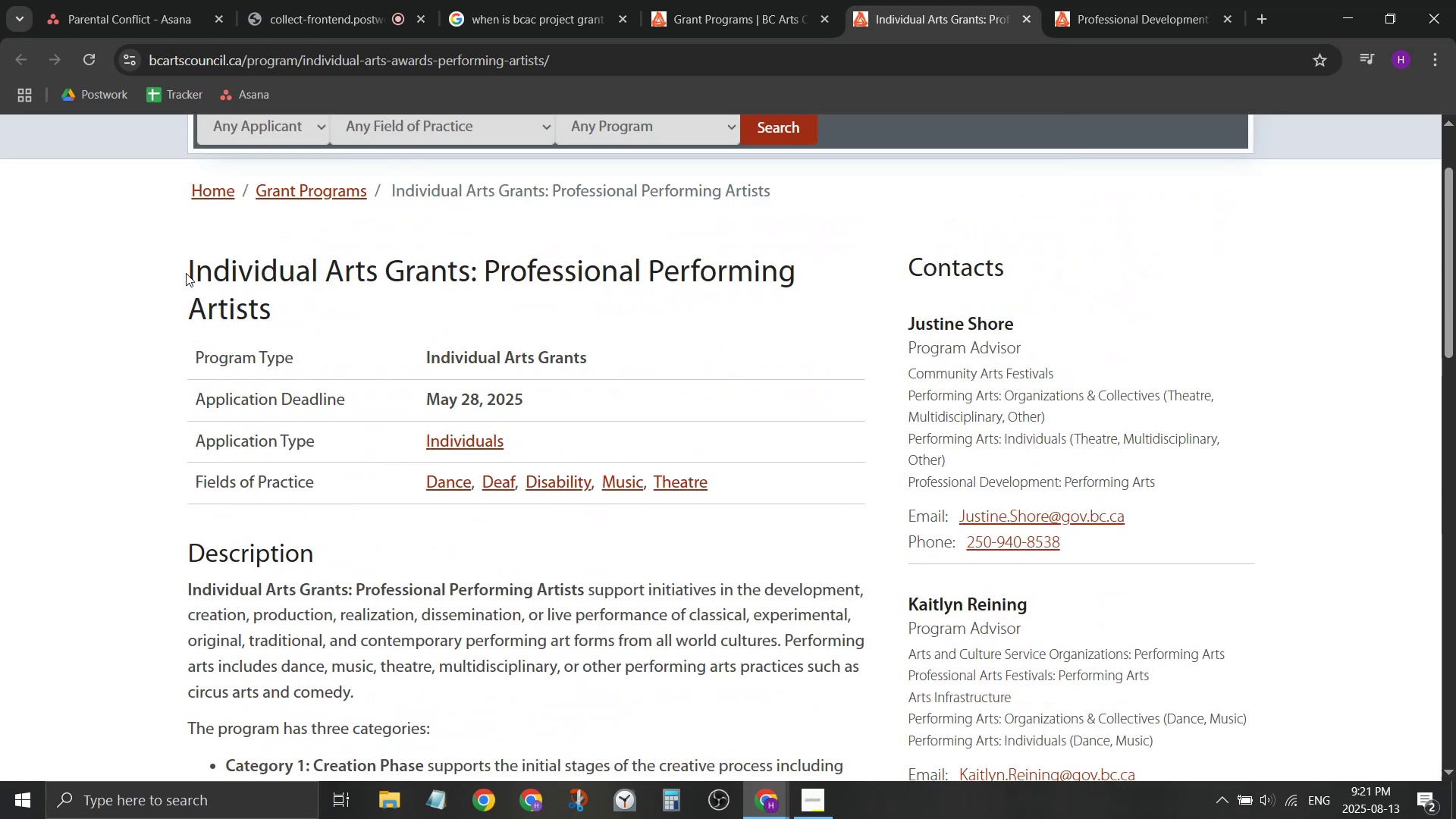 
left_click_drag(start_coordinate=[186, 273], to_coordinate=[472, 275])
 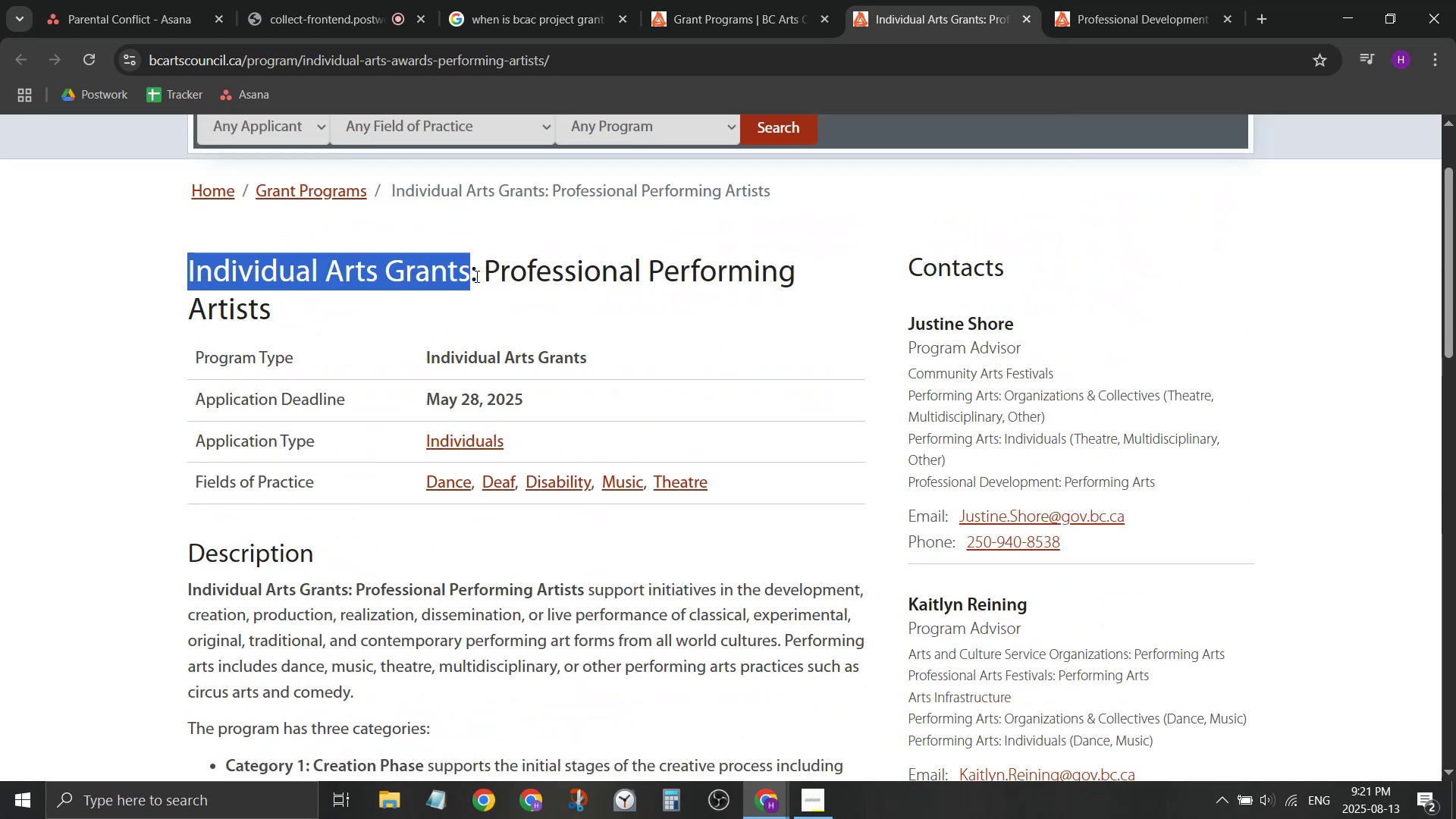 
key(Control+ControlLeft)
 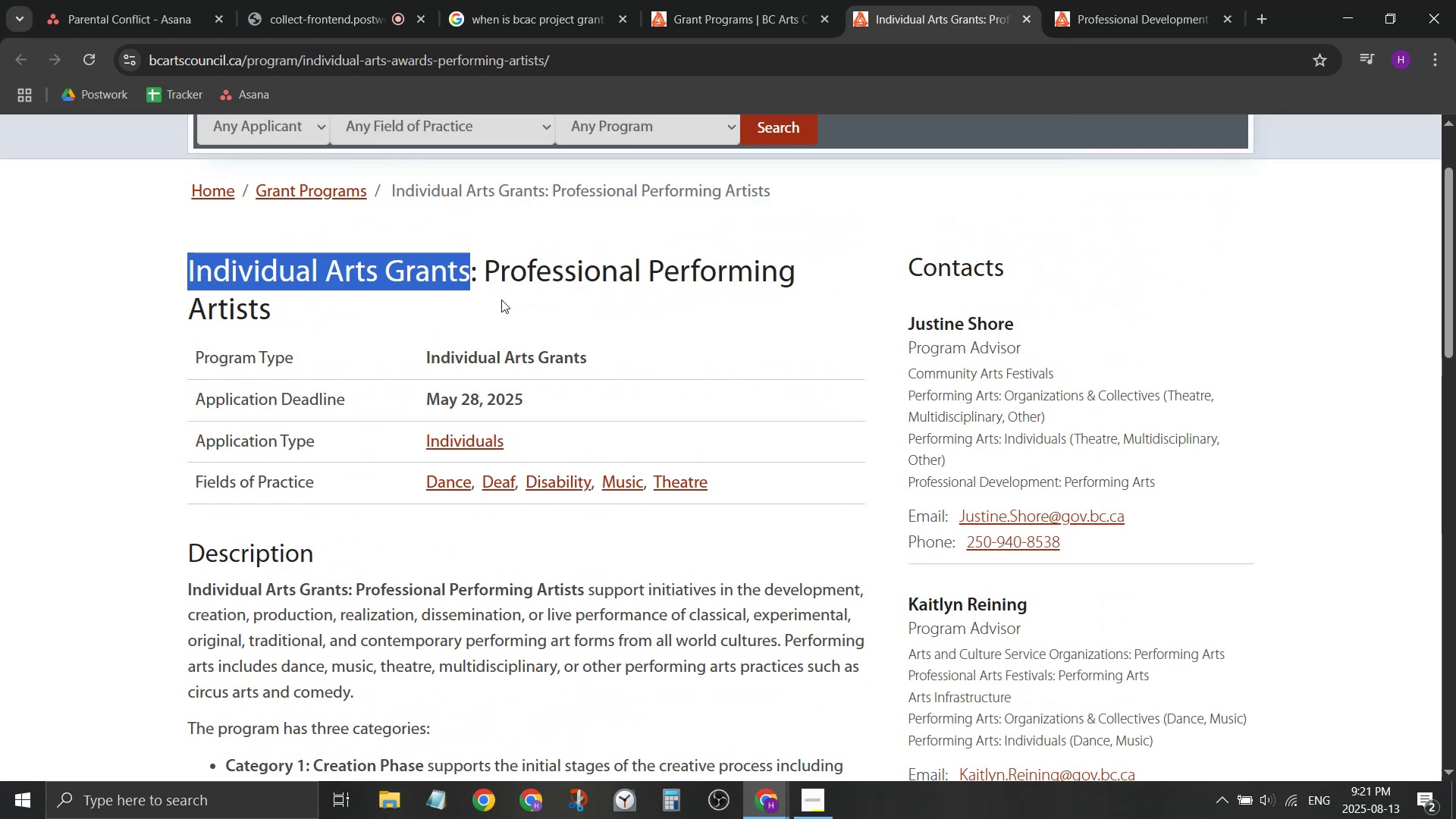 
key(Control+C)
 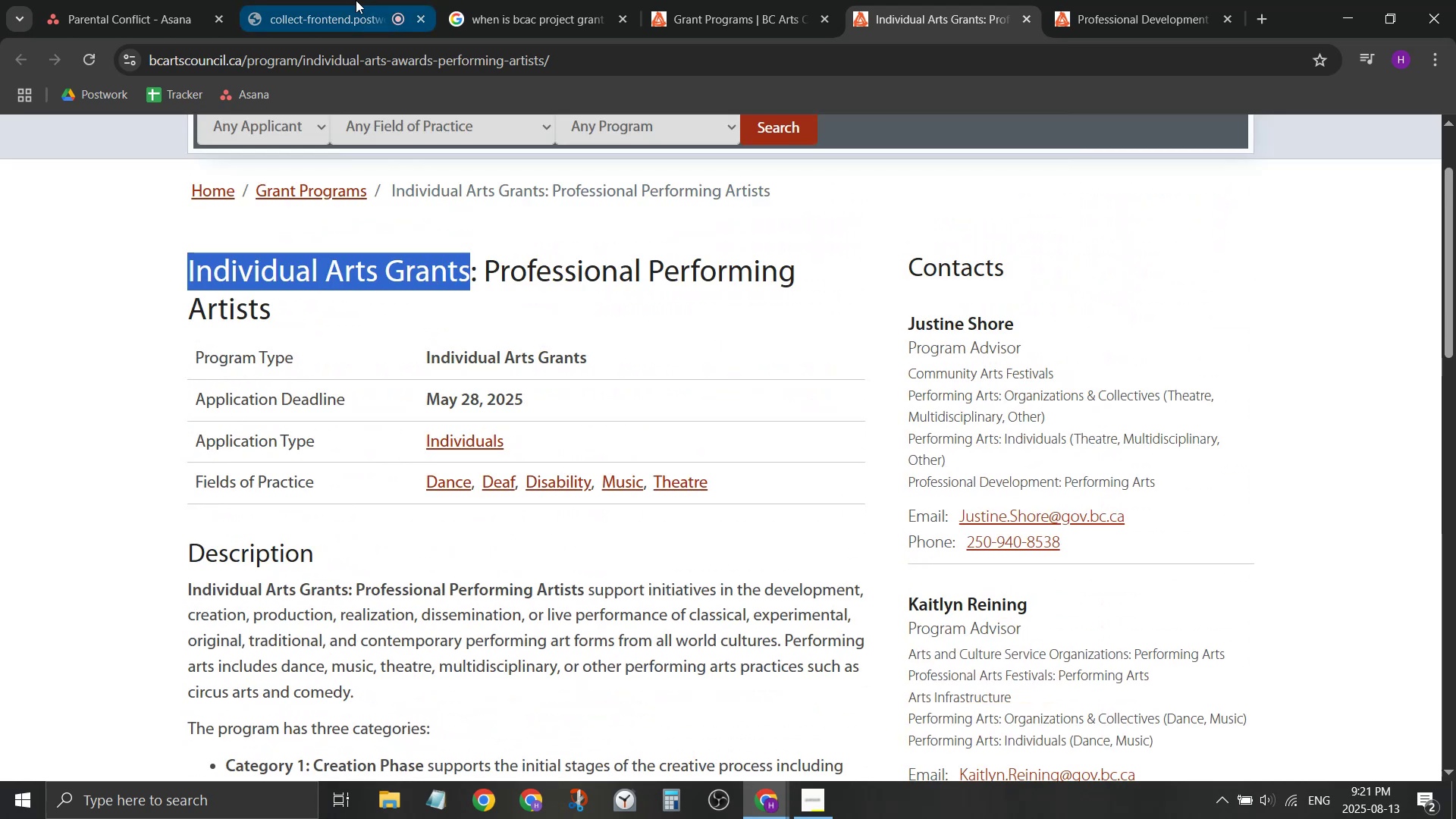 
left_click([356, 0])
 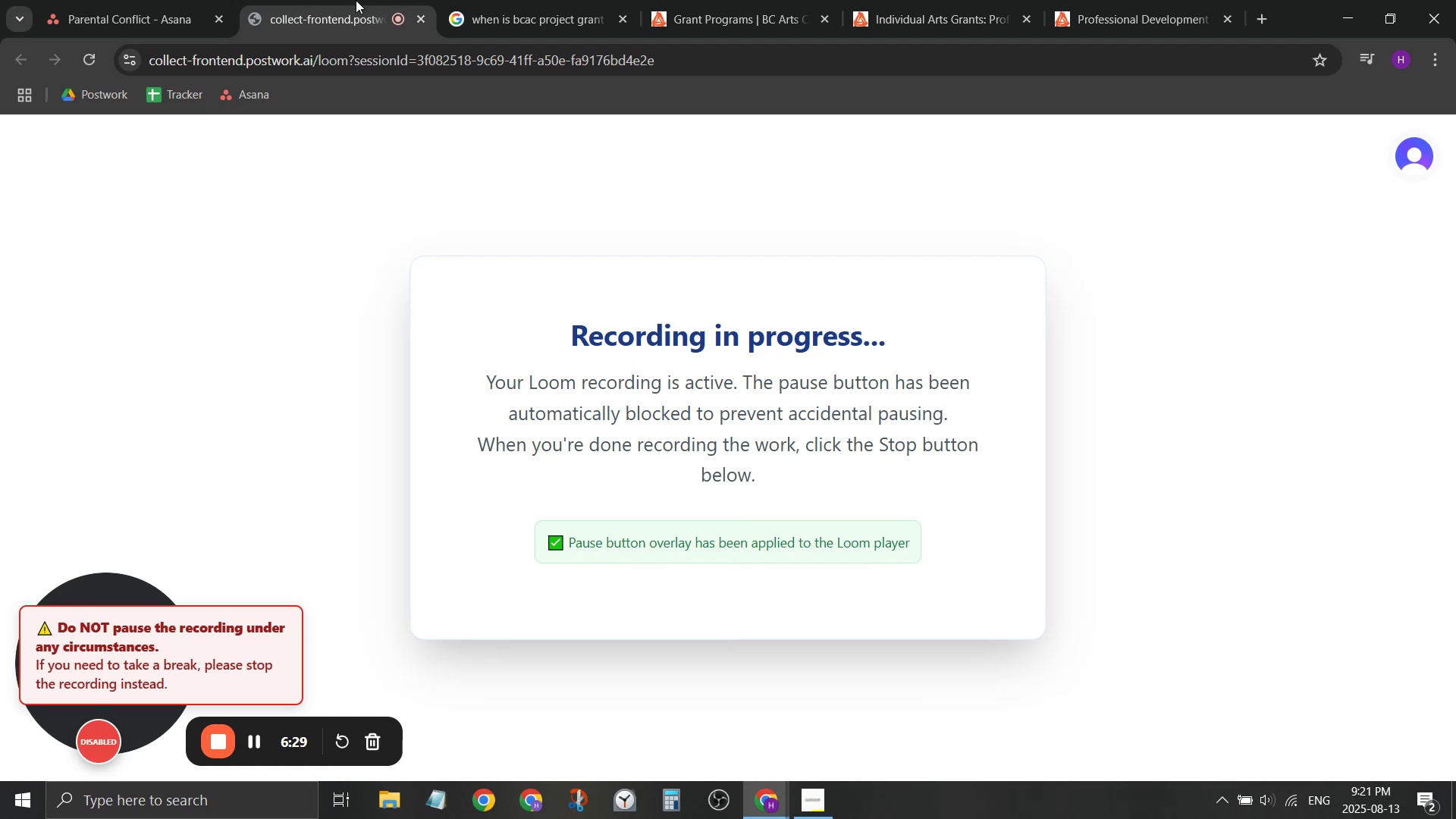 
left_click_drag(start_coordinate=[363, 0], to_coordinate=[98, 0])
 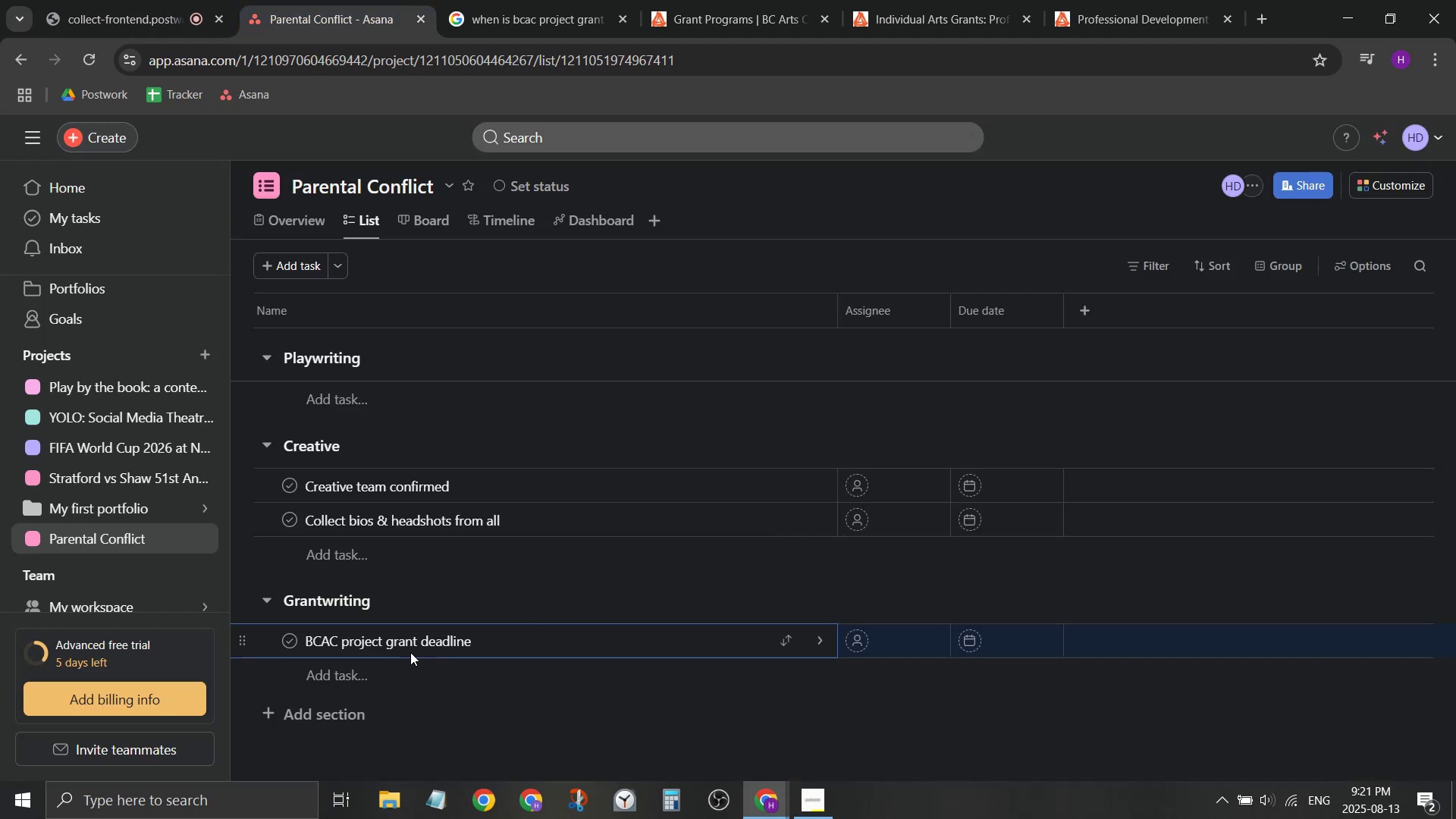 
left_click([381, 641])
 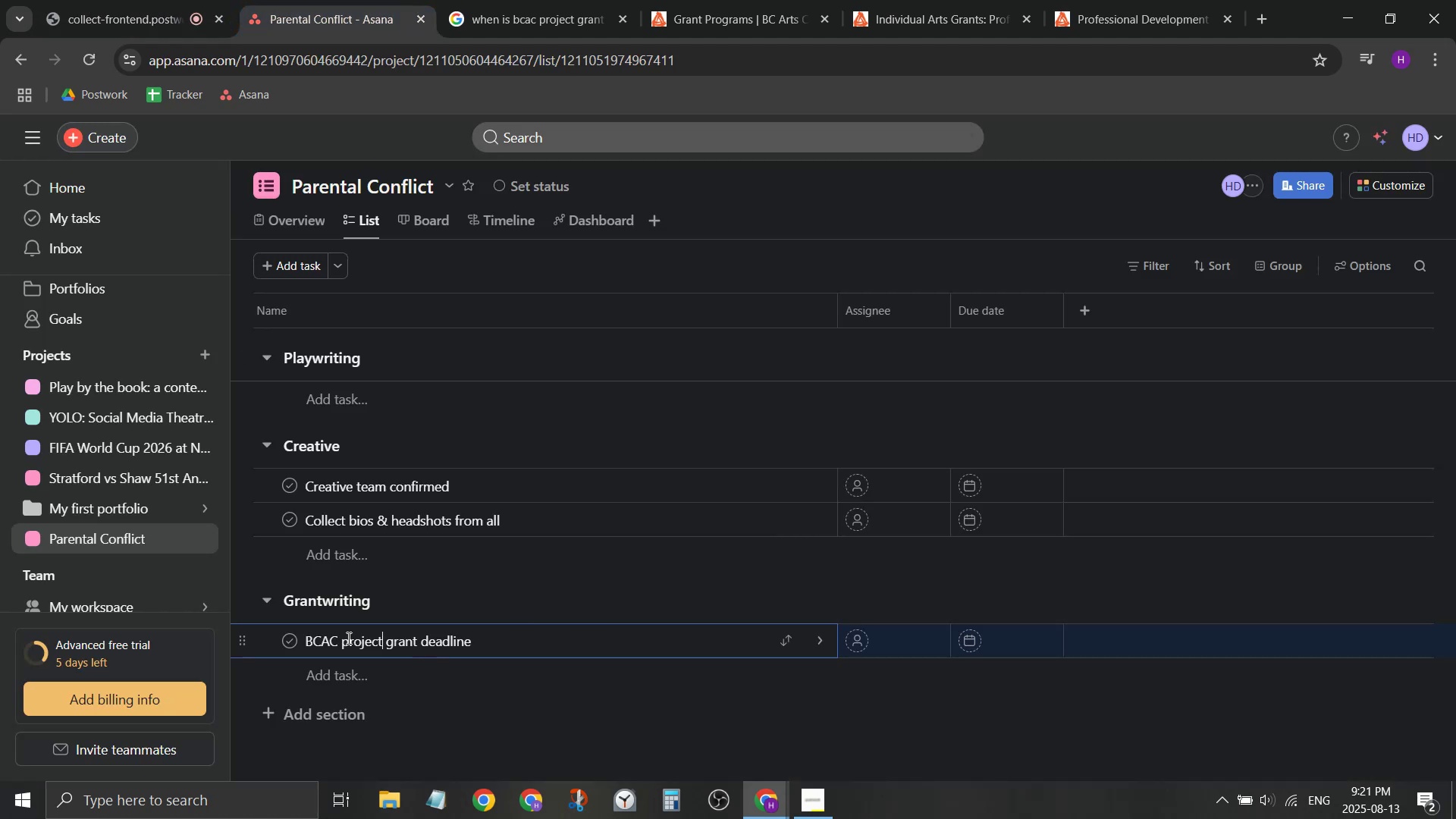 
left_click_drag(start_coordinate=[345, 641], to_coordinate=[416, 645])
 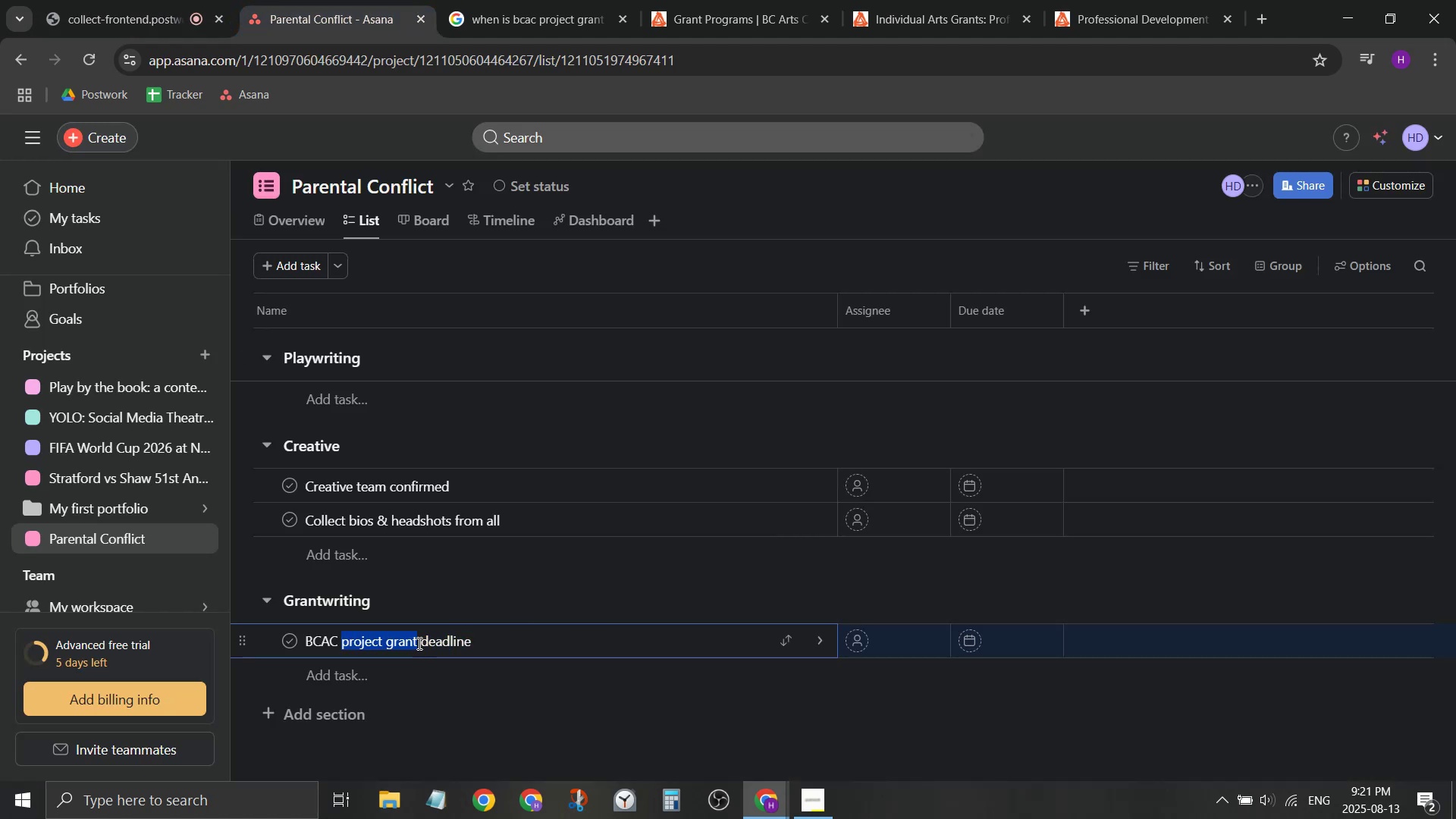 
key(Control+ControlLeft)
 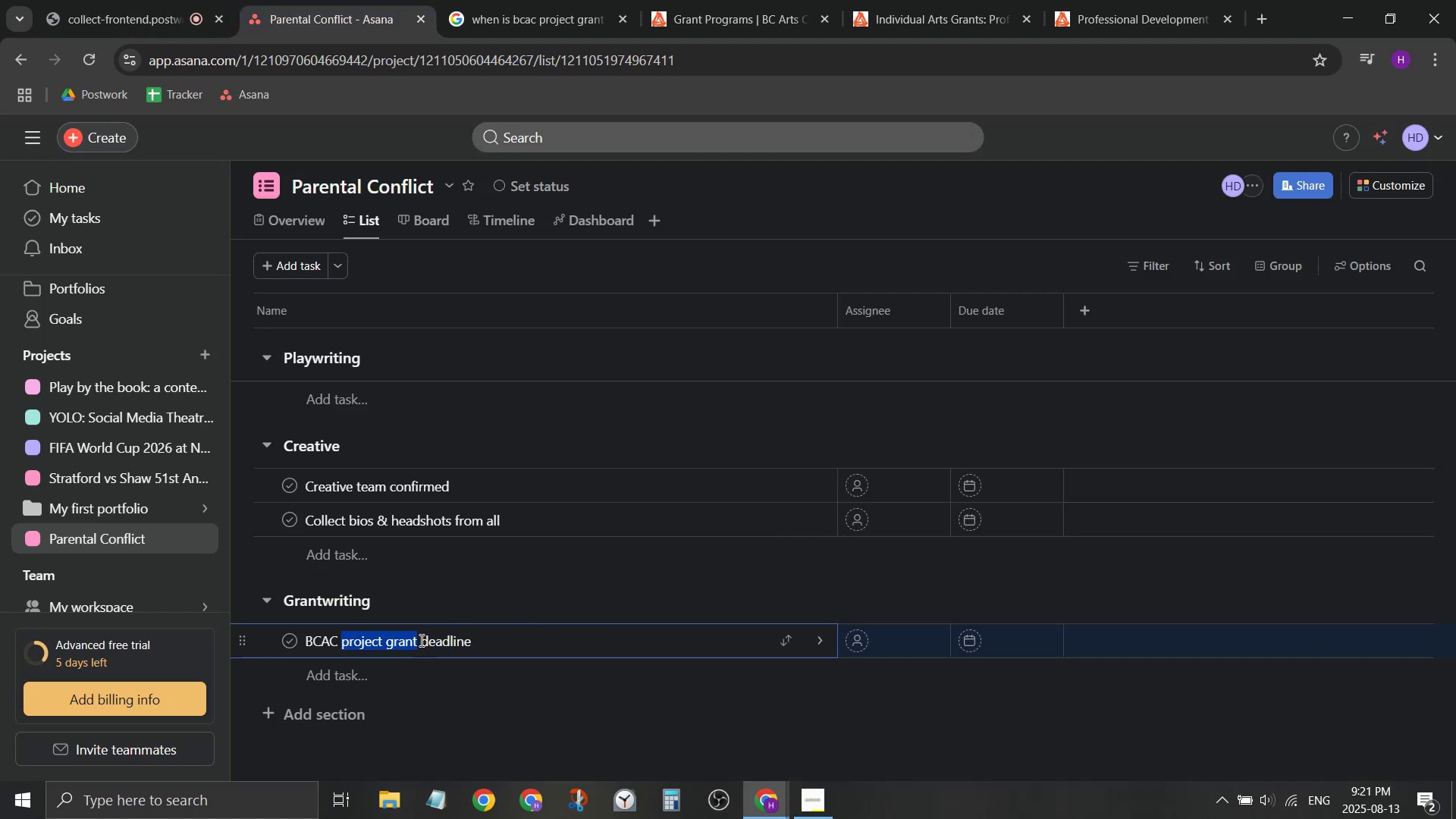 
key(Control+Shift+ShiftLeft)
 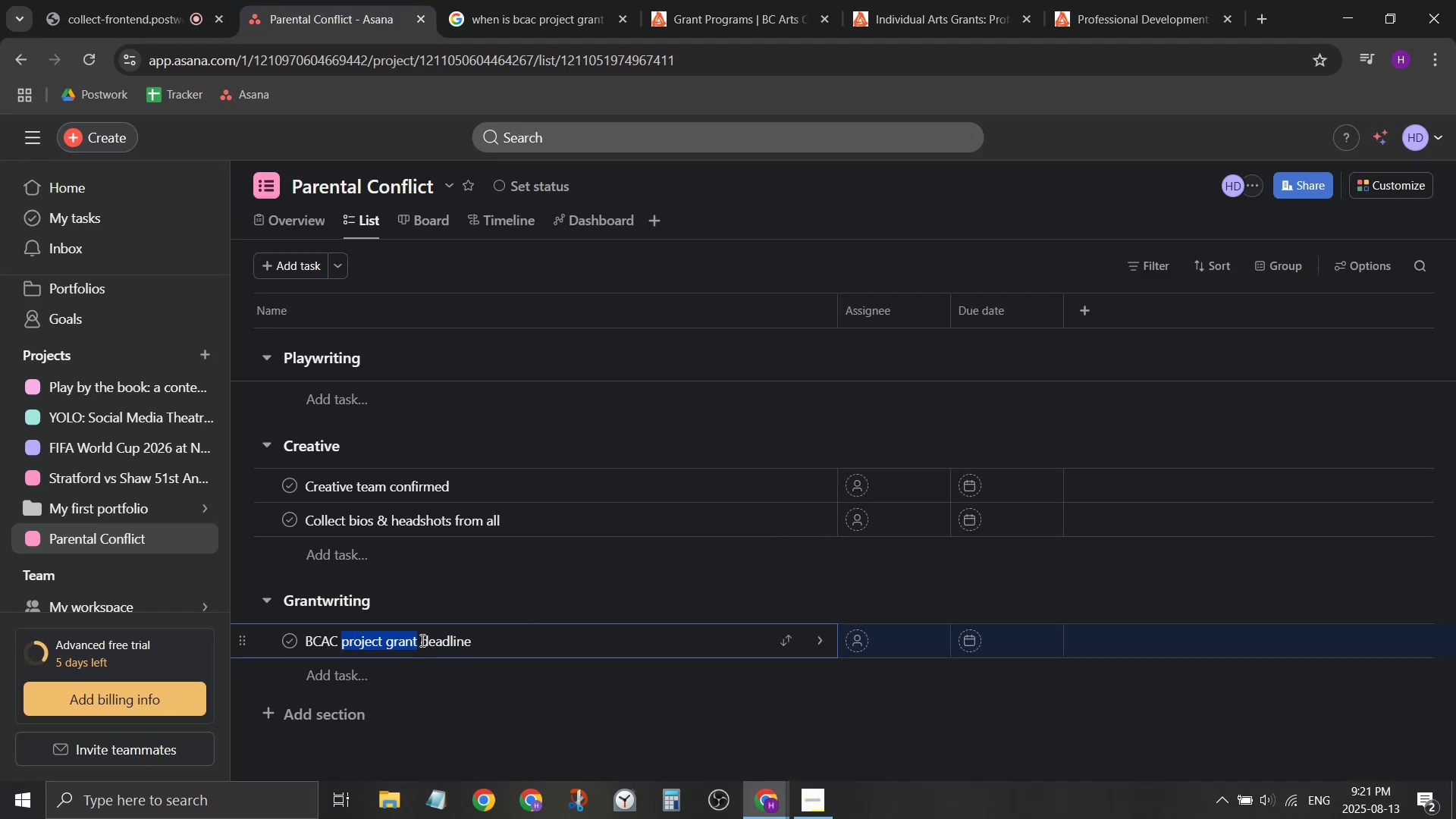 
key(Control+Shift+V)
 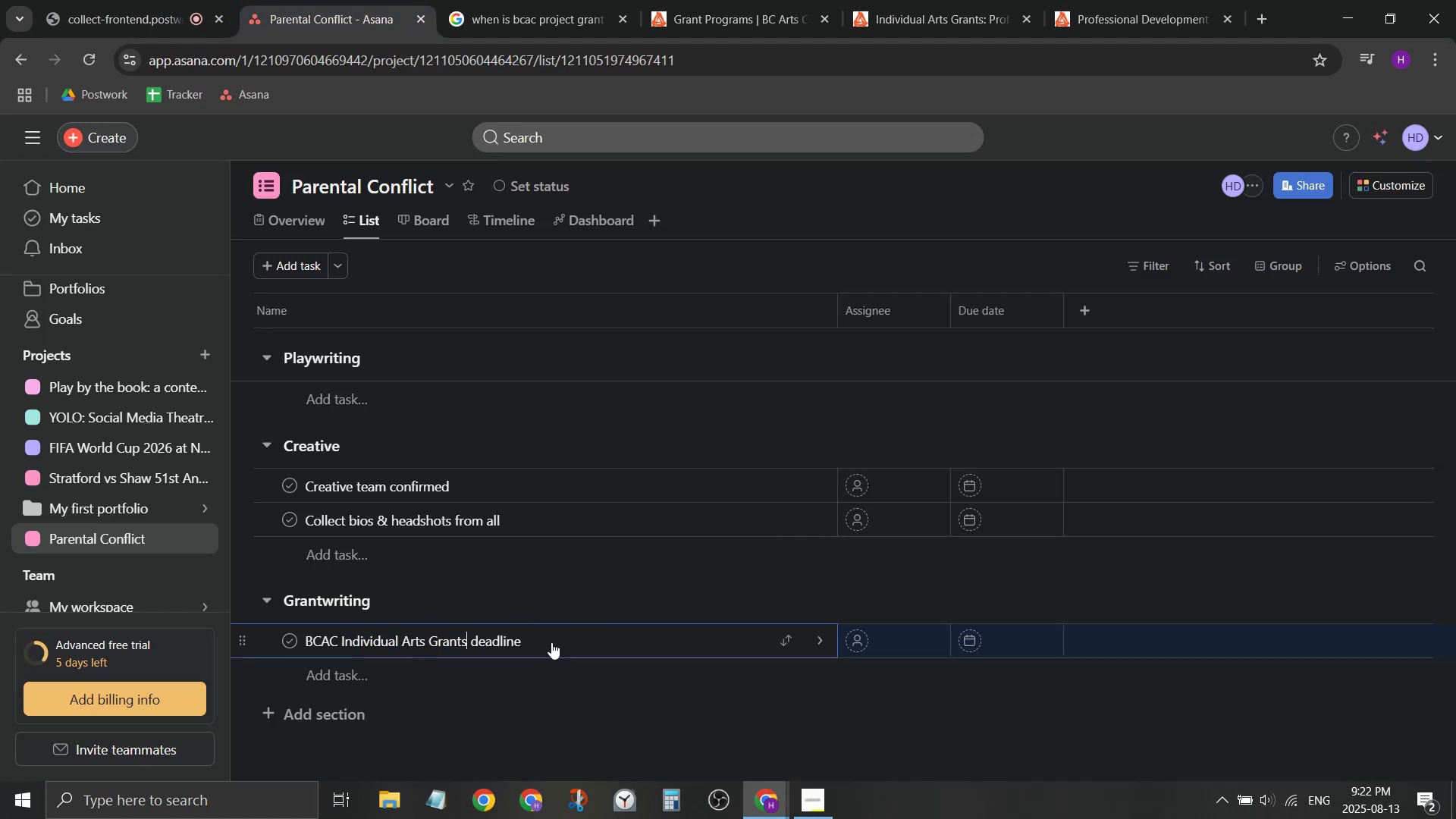 
left_click([566, 641])
 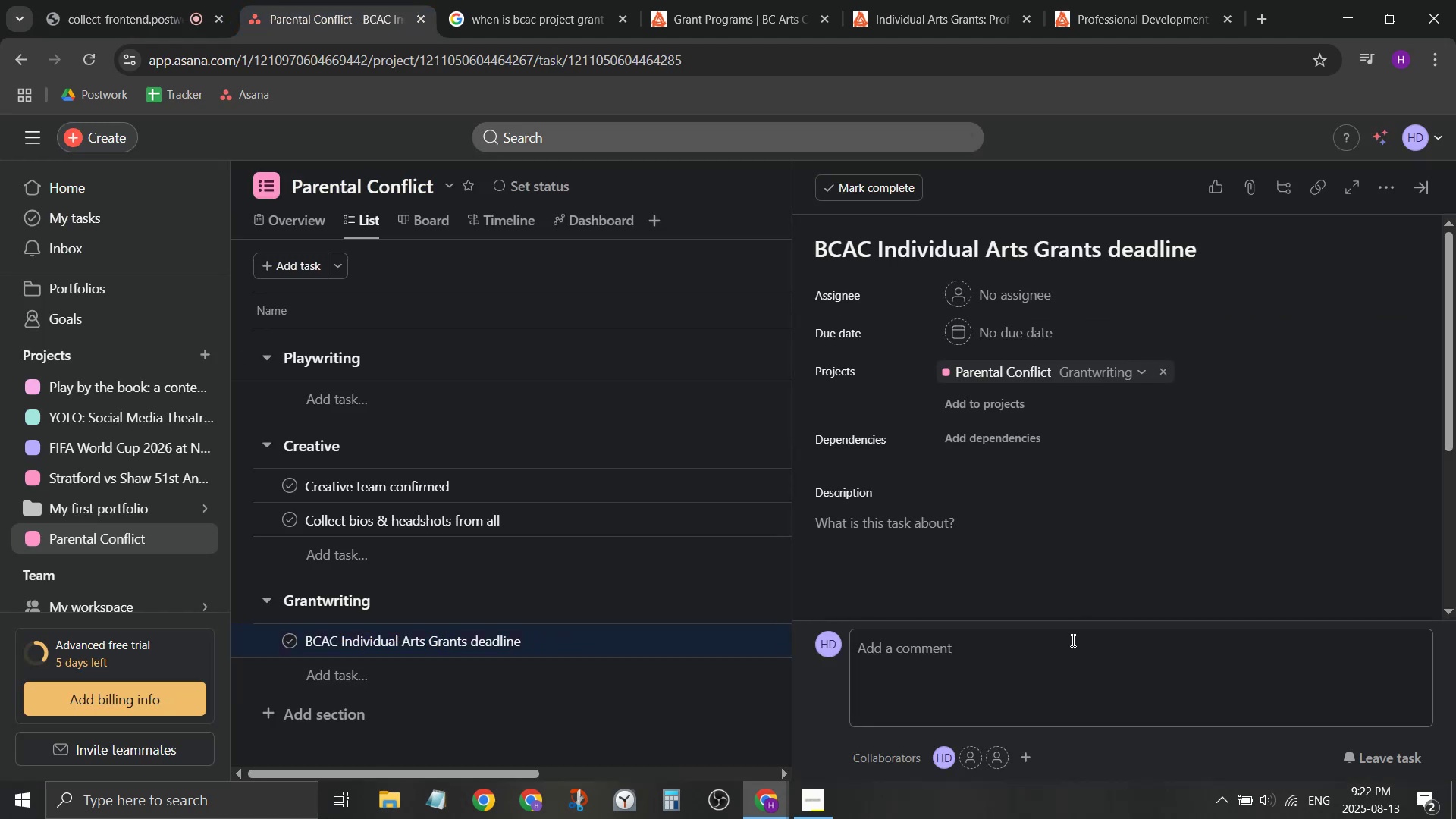 
left_click([1002, 530])
 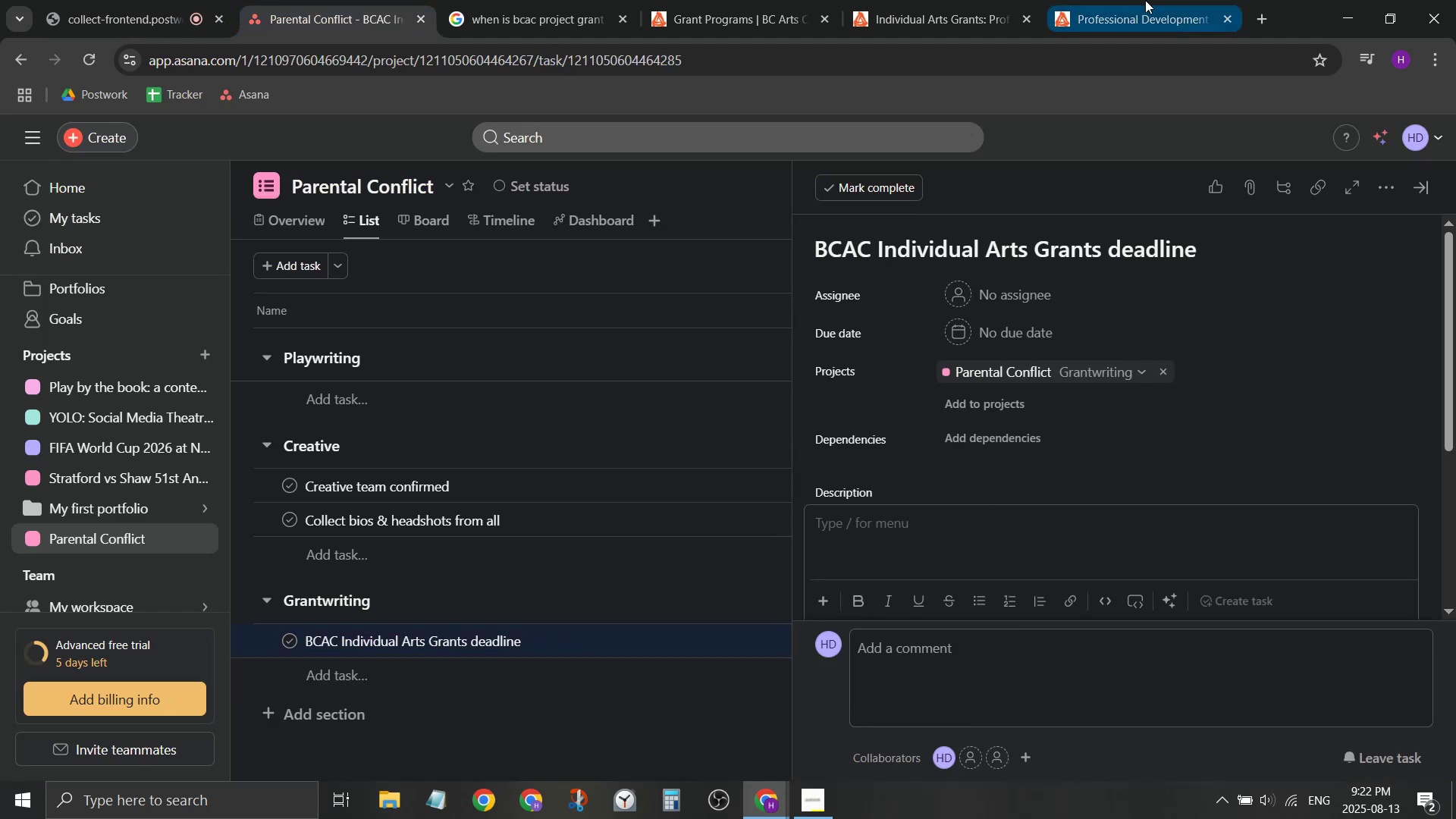 
left_click([1145, 0])
 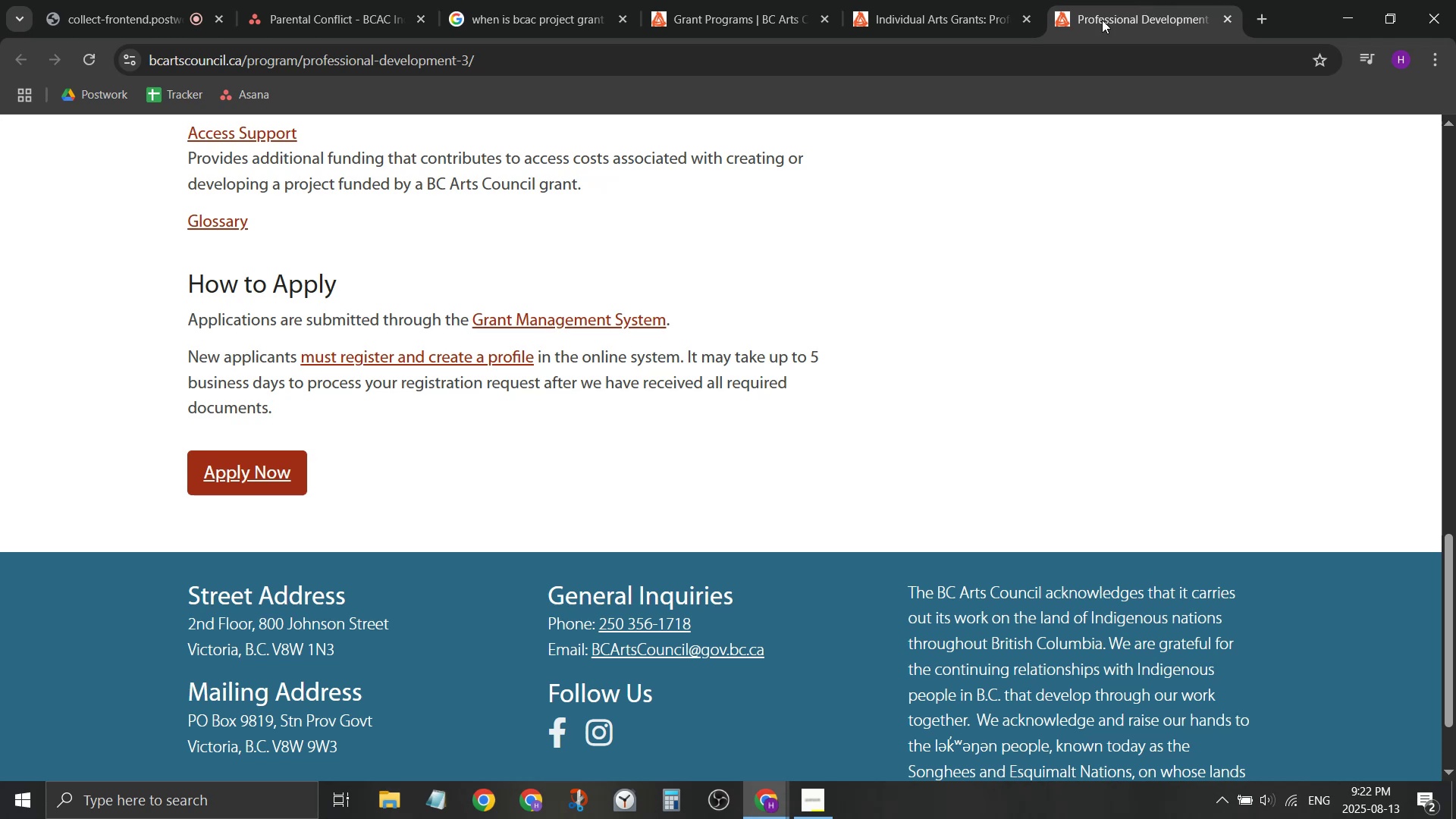 
left_click([980, 0])
 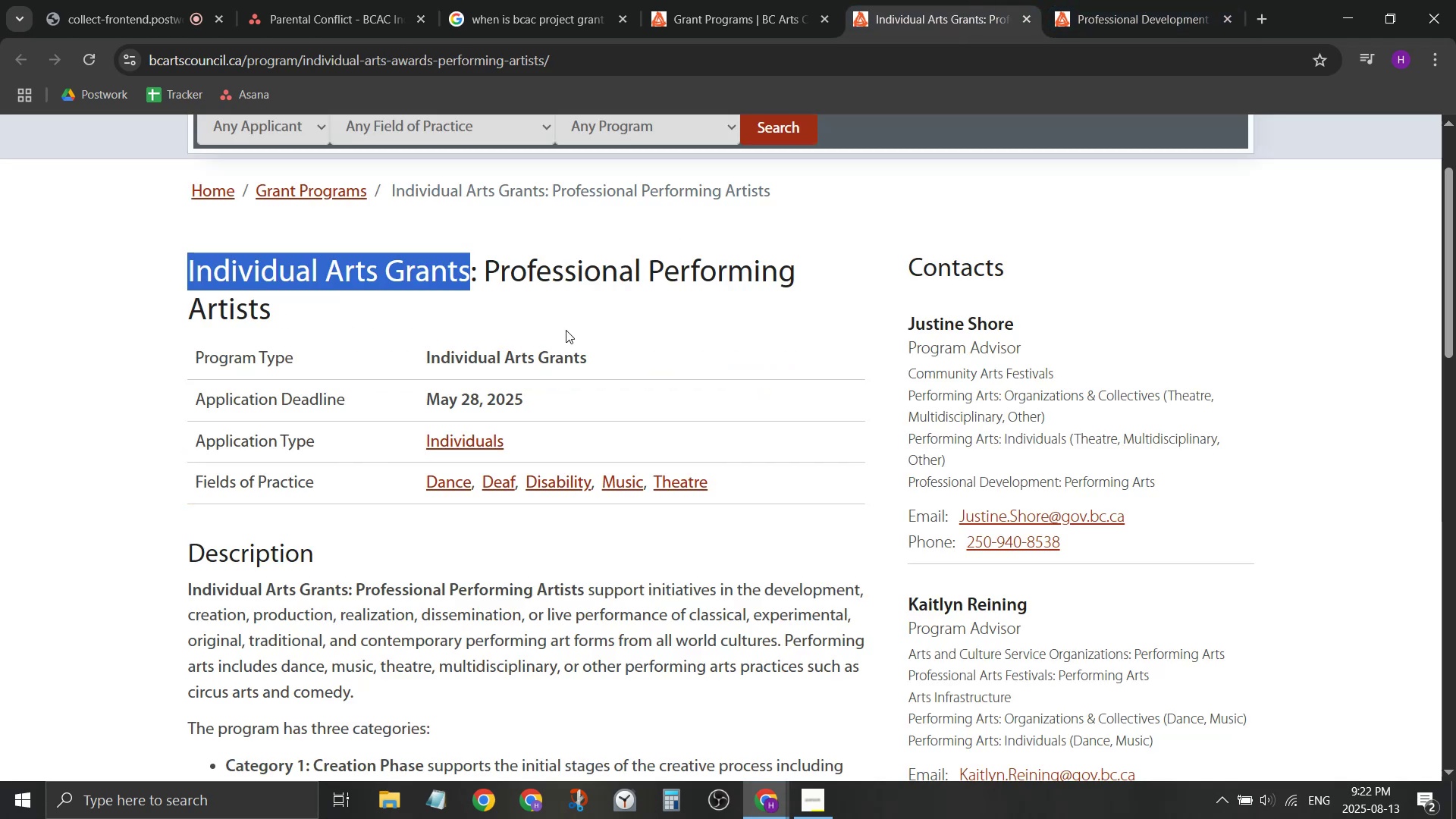 
scroll: coordinate [559, 328], scroll_direction: down, amount: 2.0
 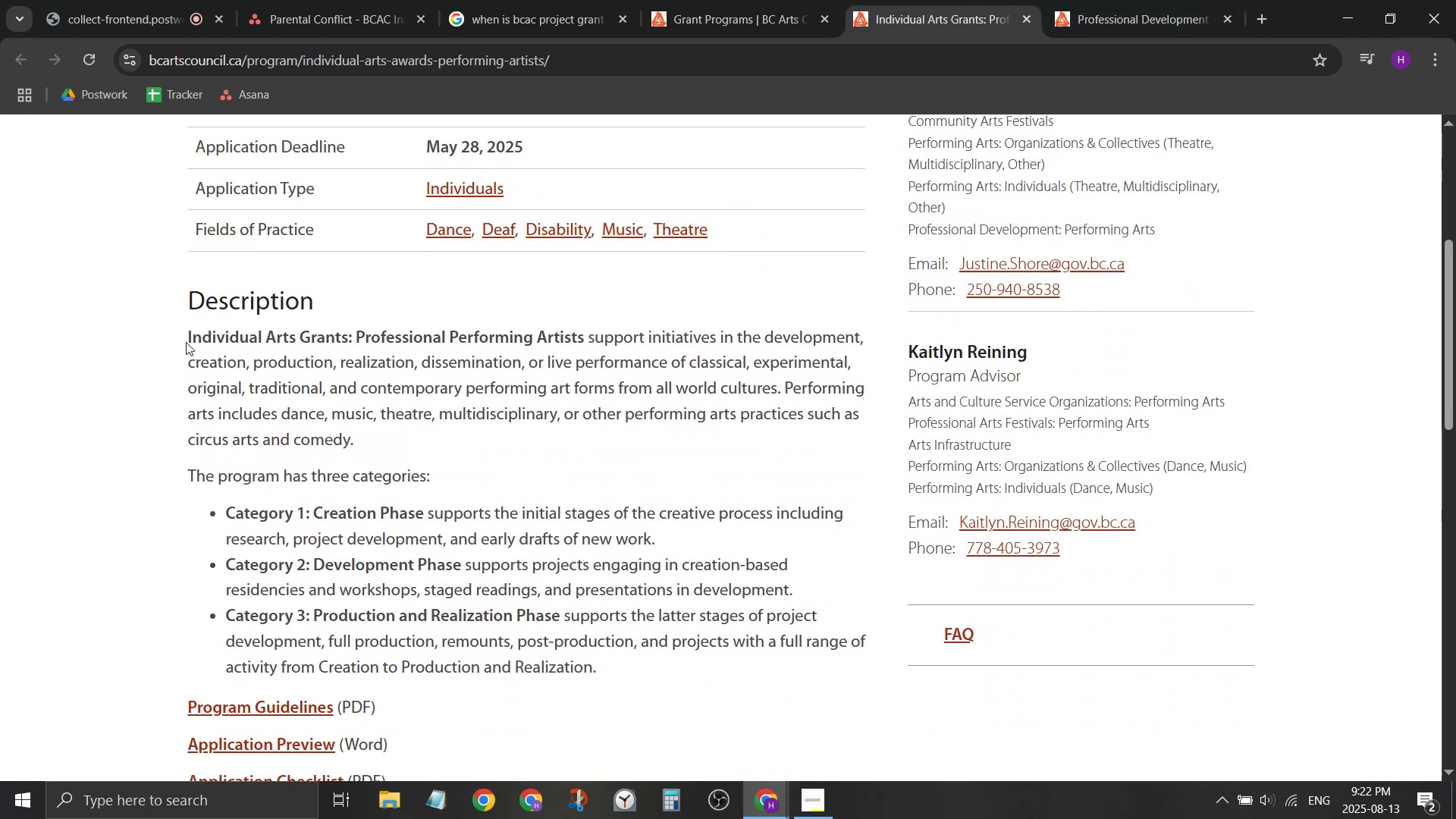 
left_click_drag(start_coordinate=[187, 337], to_coordinate=[453, 384])
 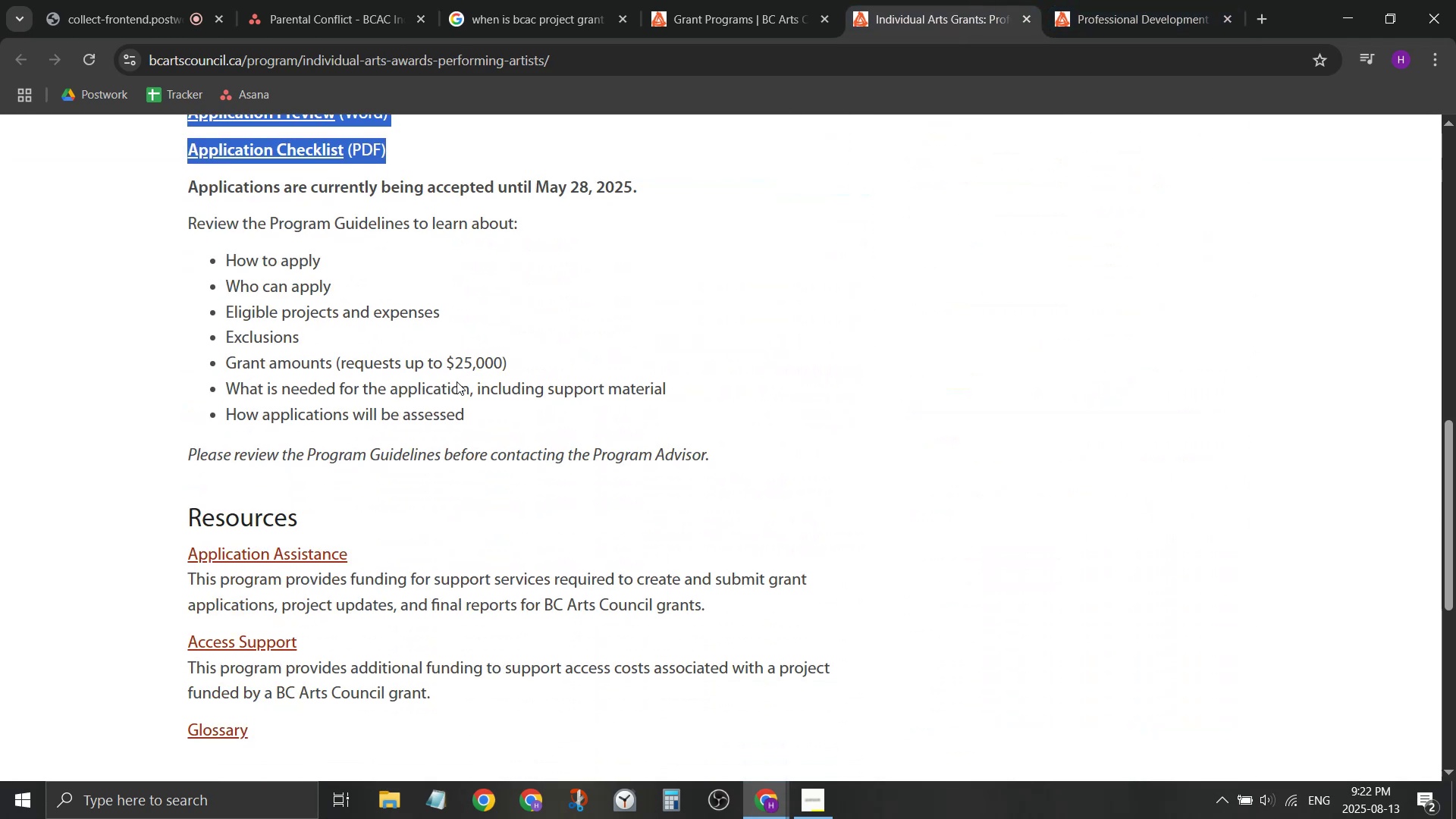 
scroll: coordinate [457, 381], scroll_direction: down, amount: 7.0
 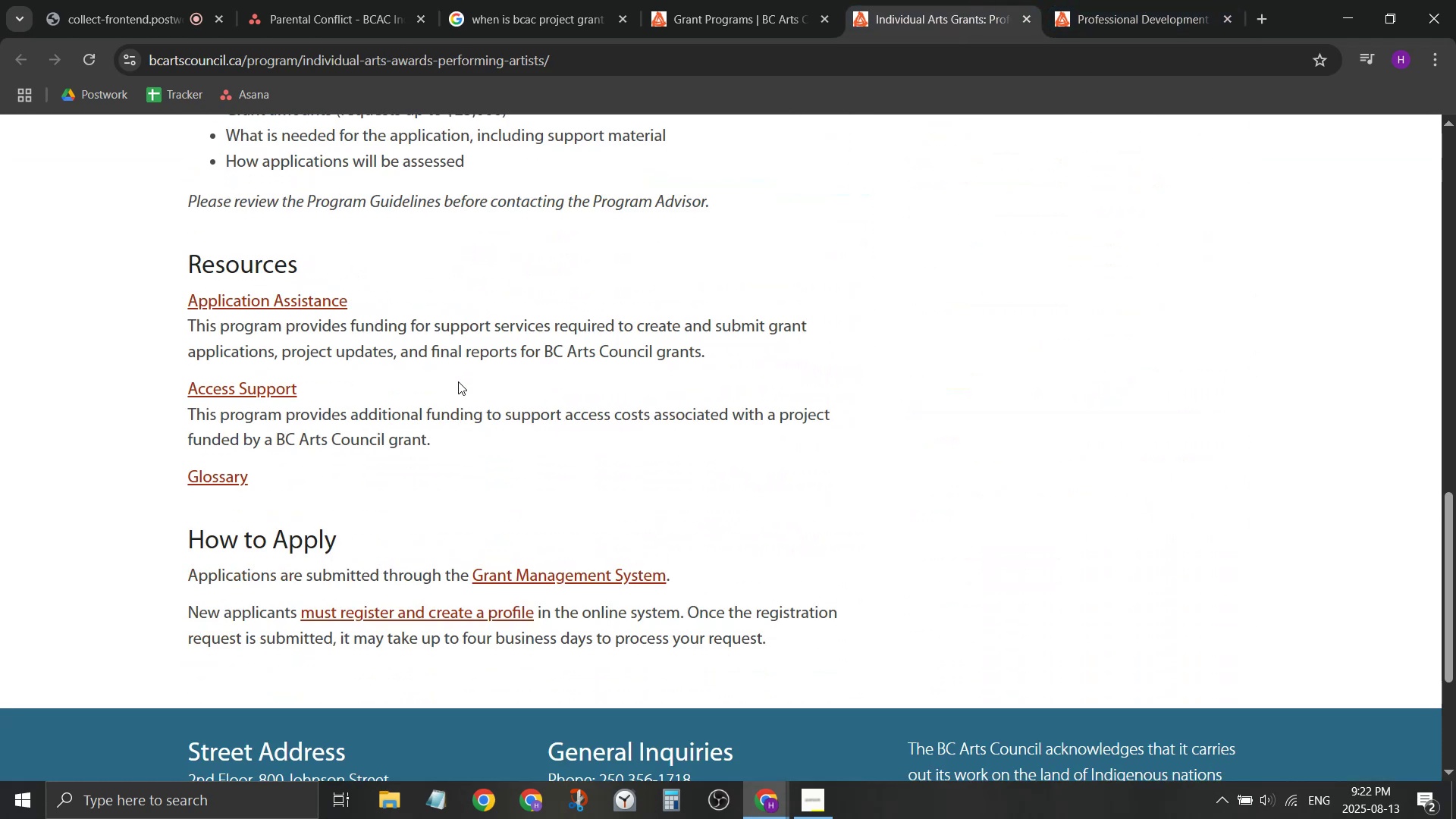 
key(Control+ControlLeft)
 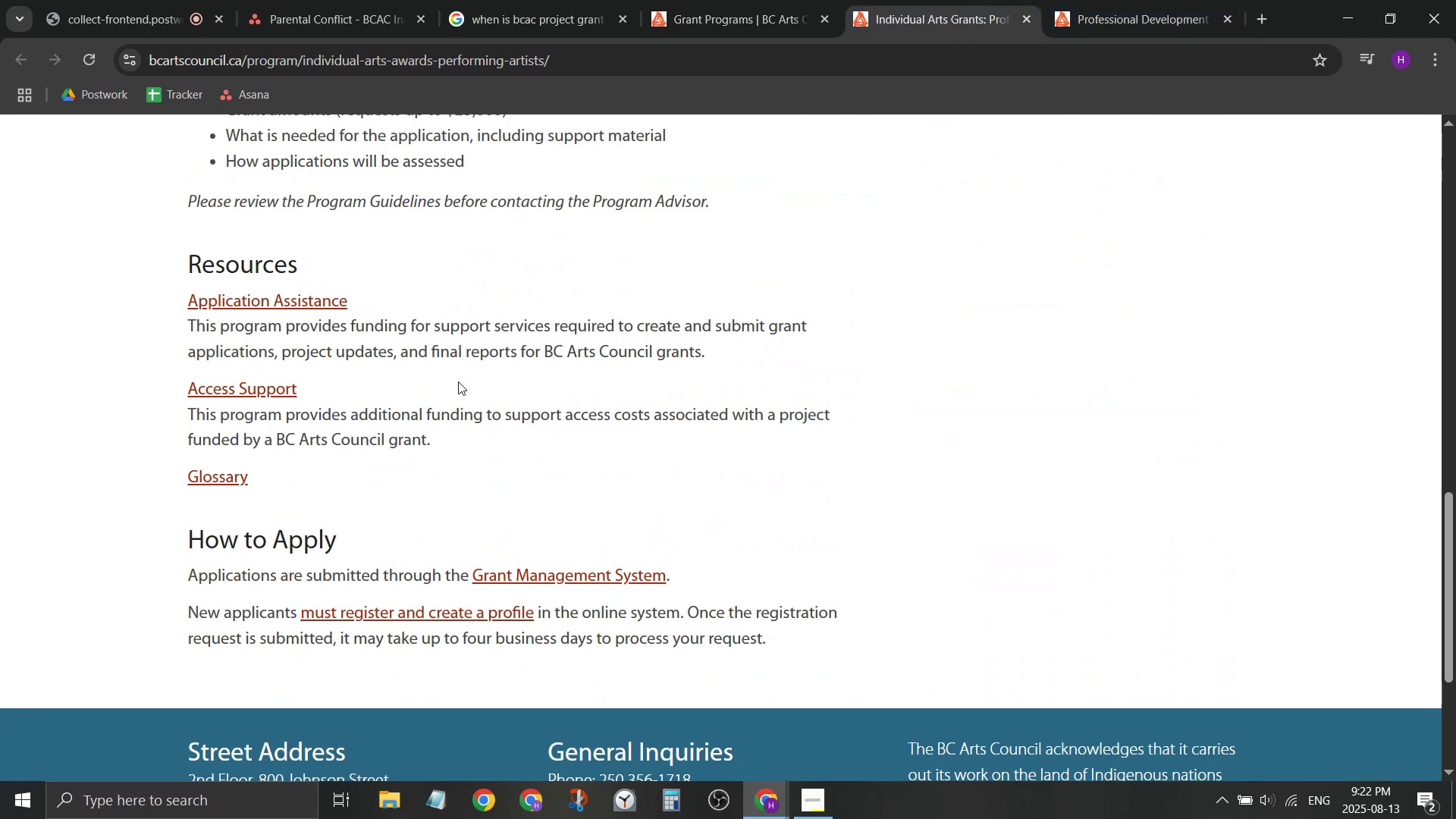 
key(Control+C)
 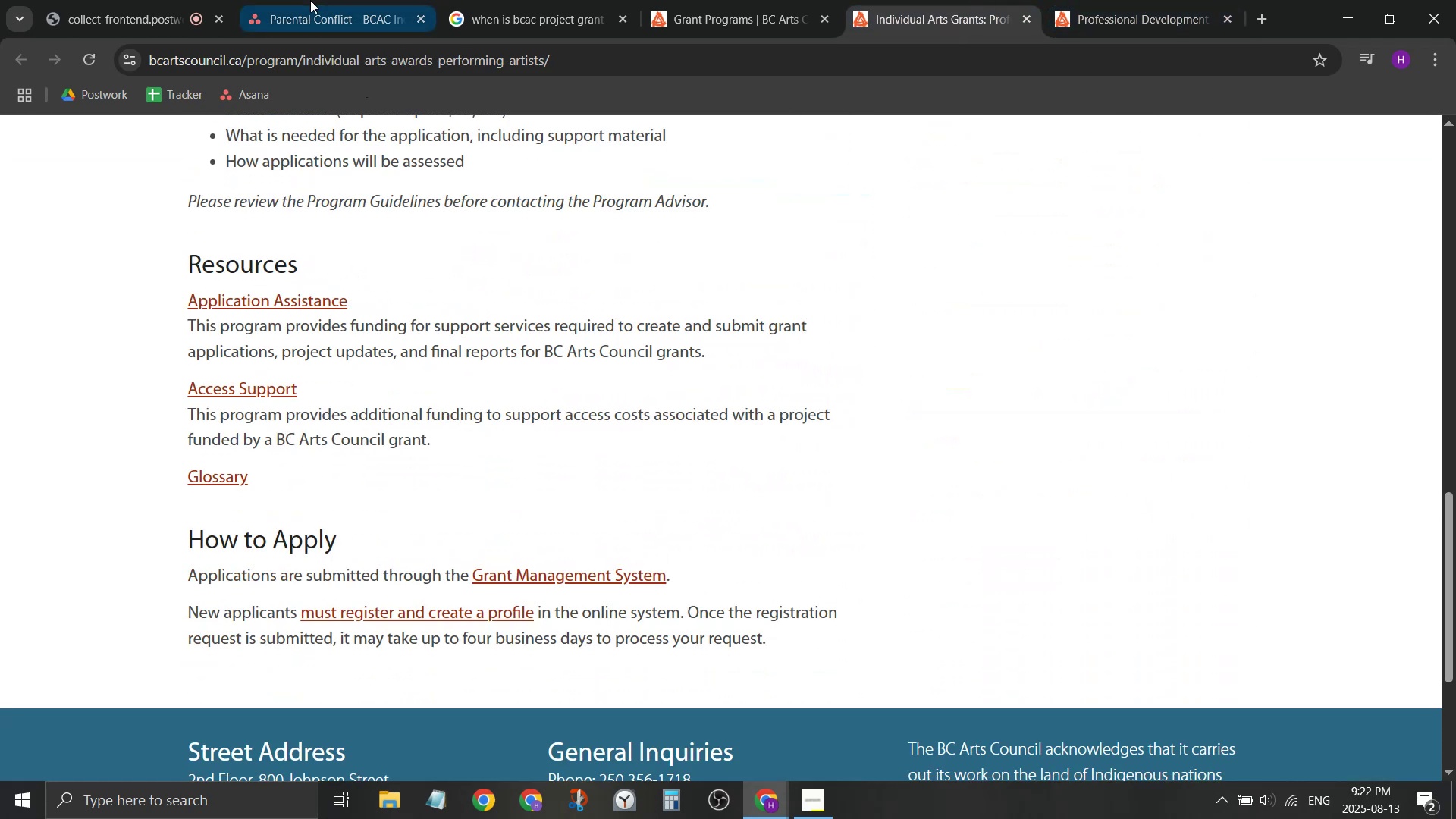 
left_click([310, 0])
 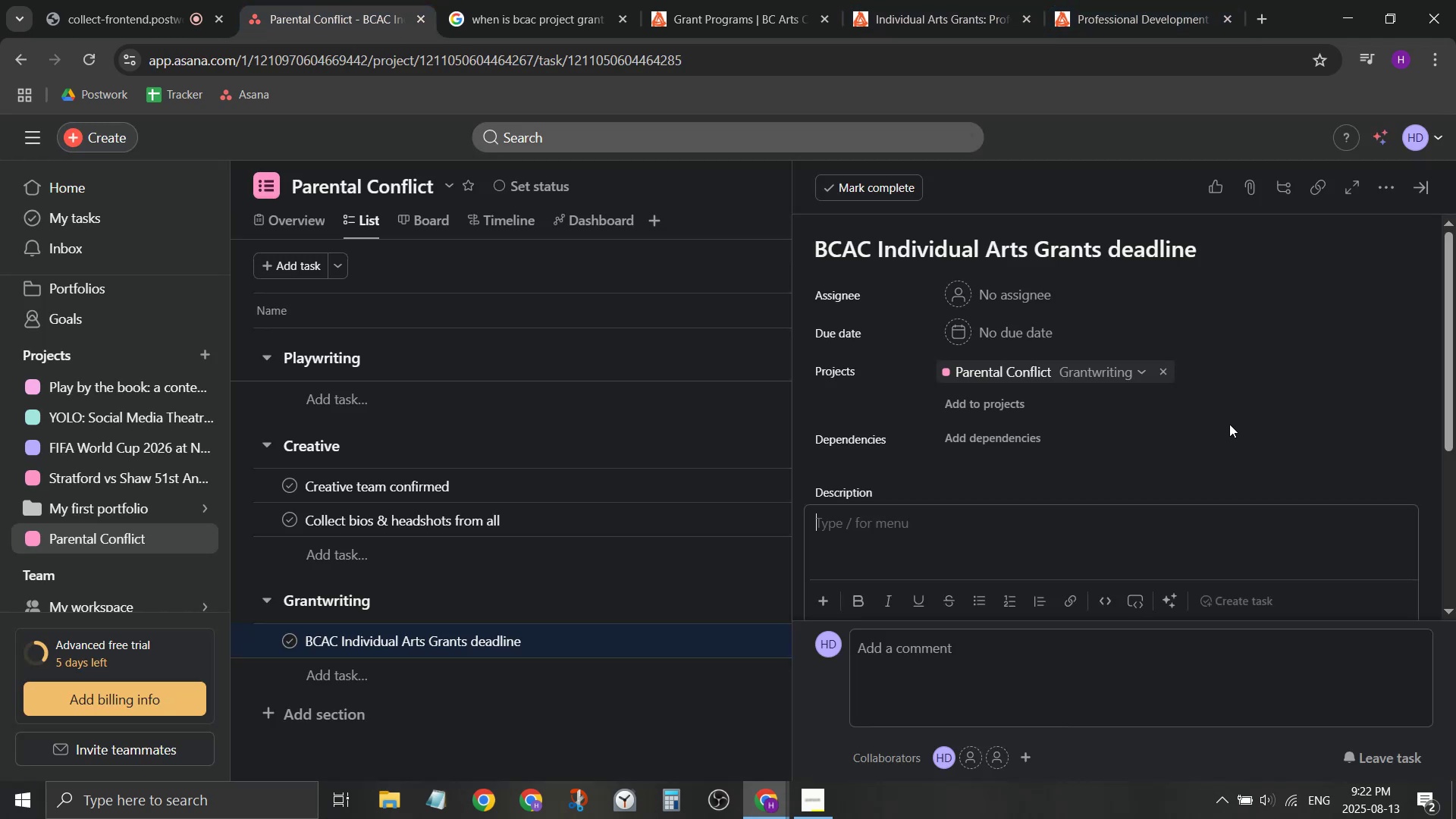 
hold_key(key=ShiftLeft, duration=0.53)
 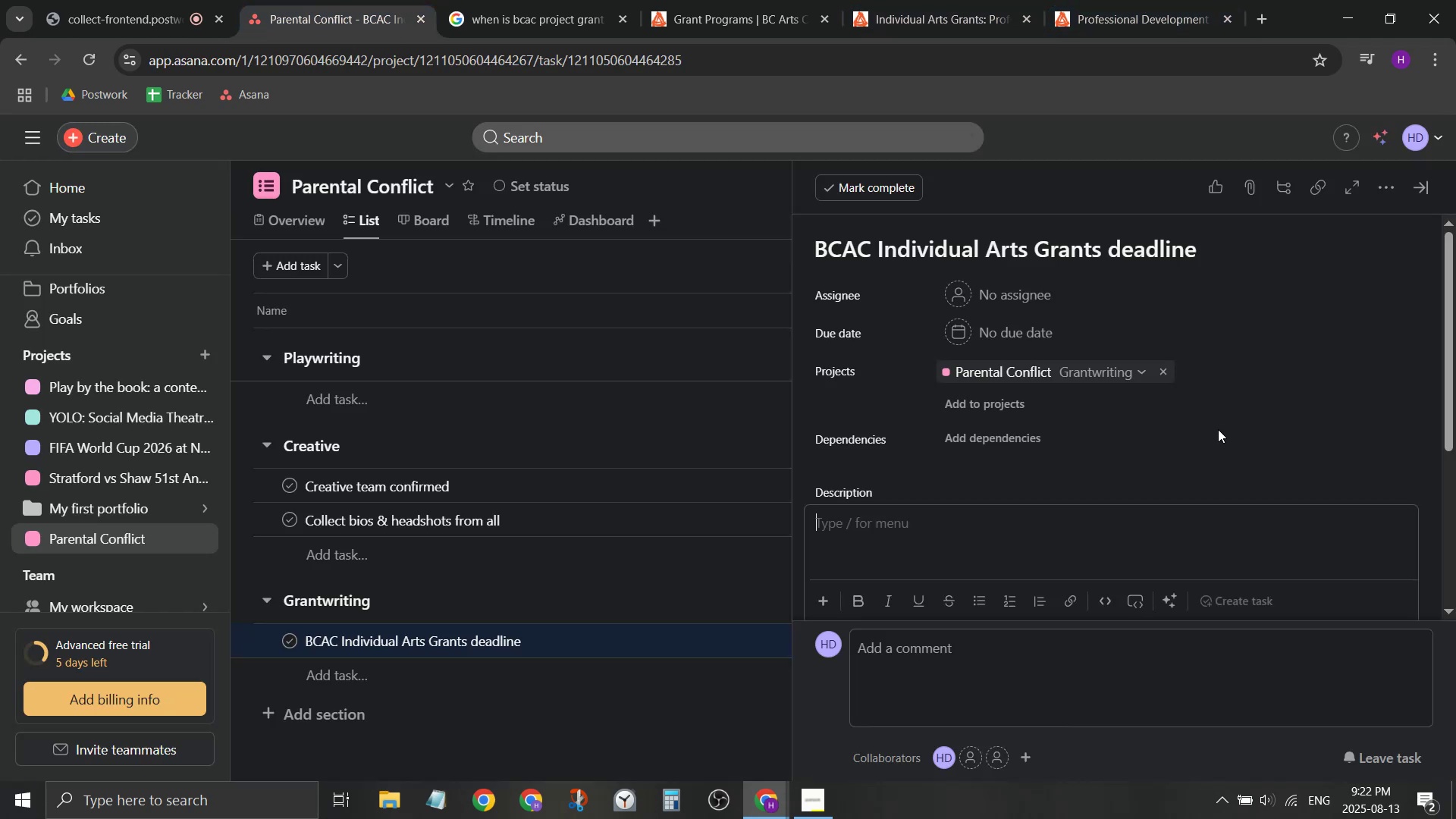 
key(Control+V)
 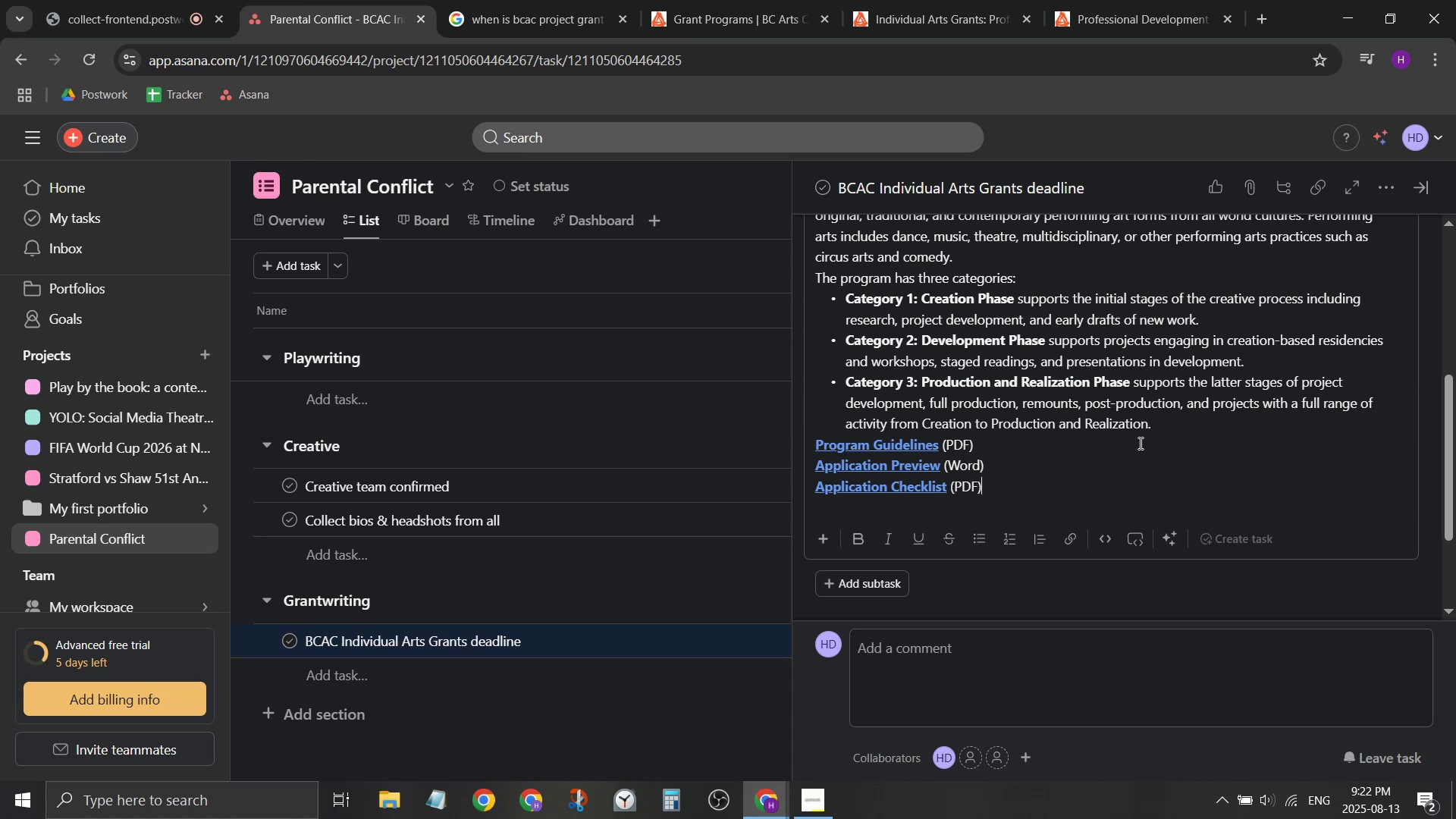 
left_click([1142, 447])
 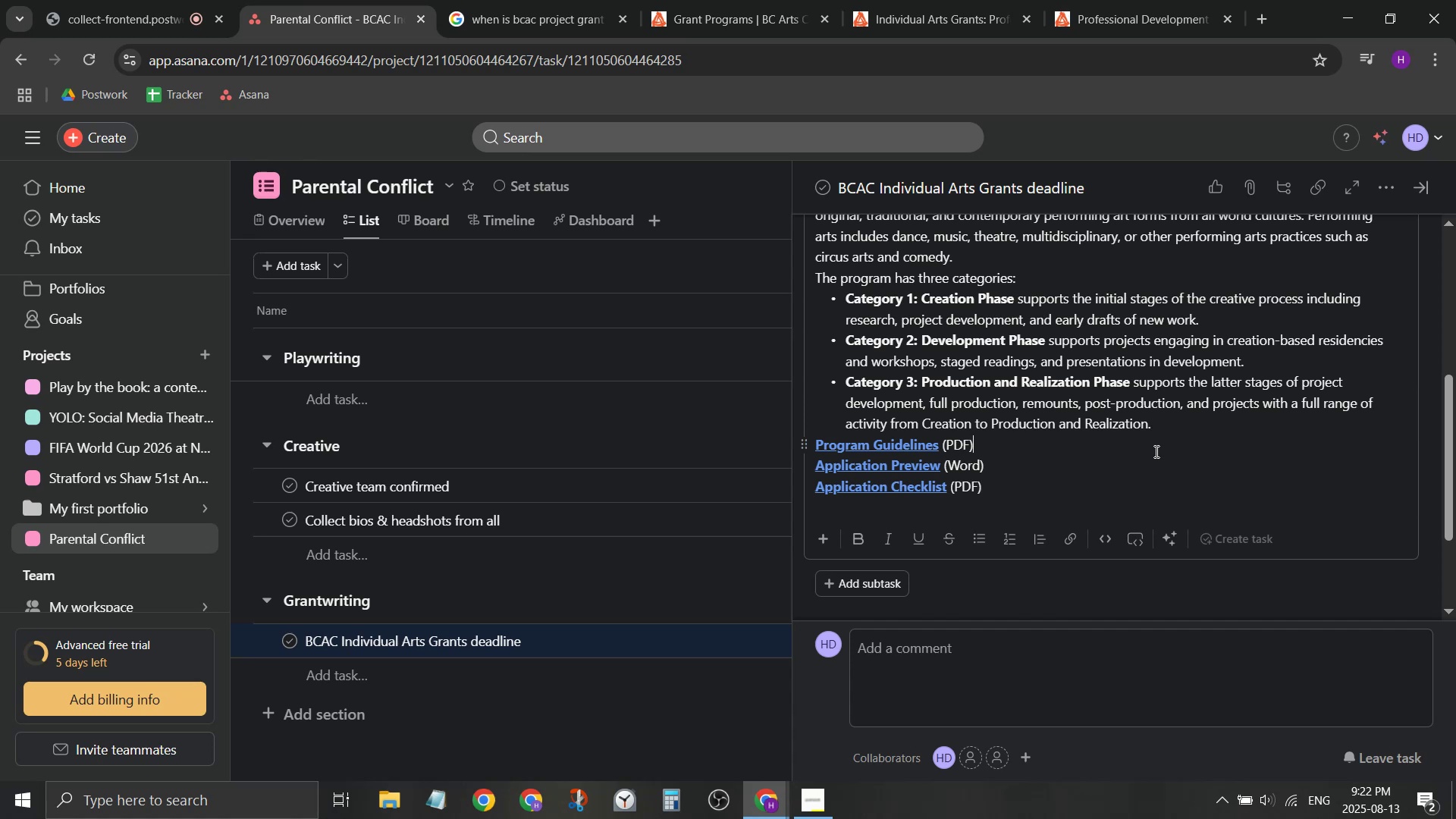 
scroll: coordinate [1155, 451], scroll_direction: up, amount: 2.0
 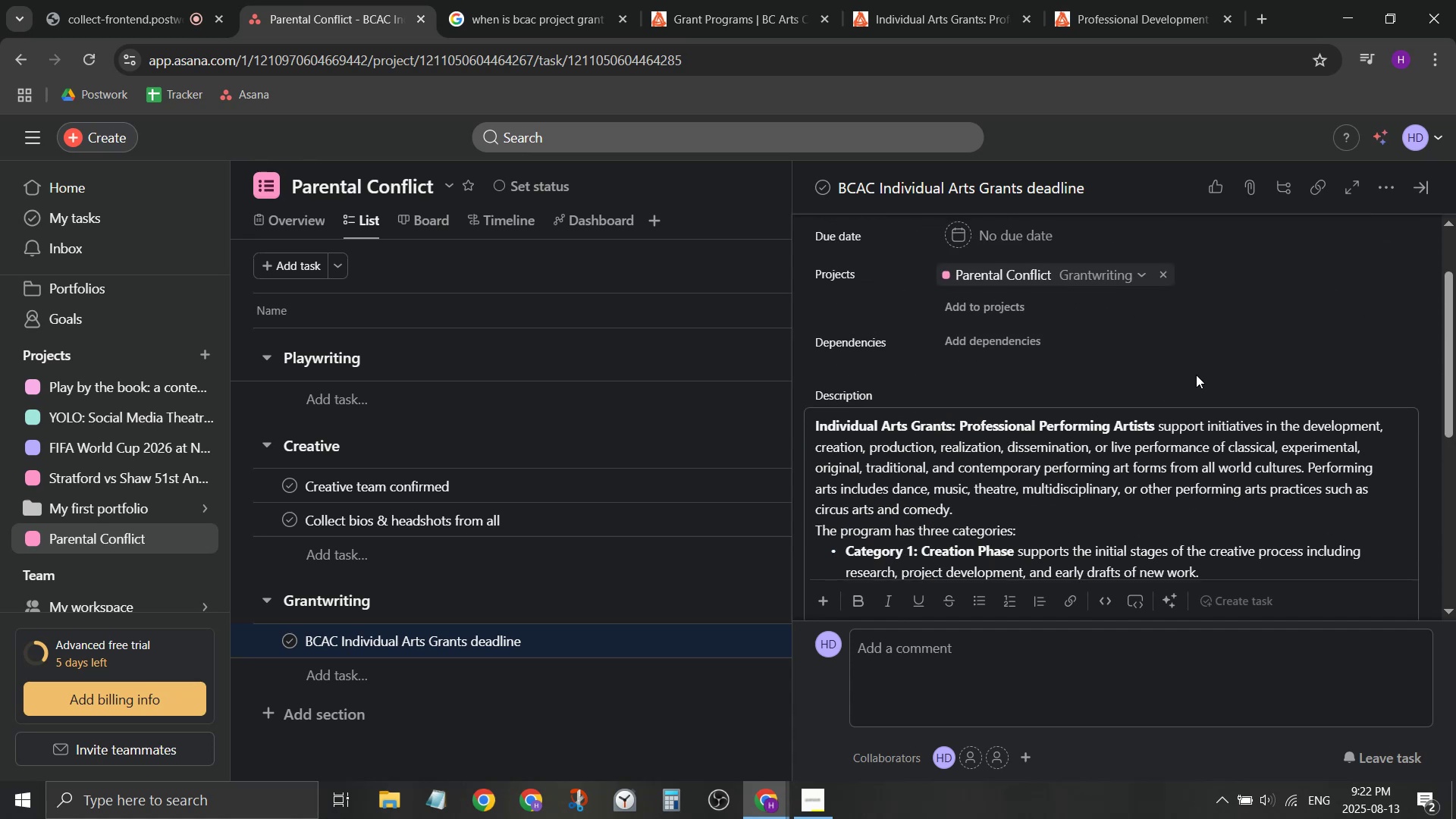 
left_click([1196, 375])
 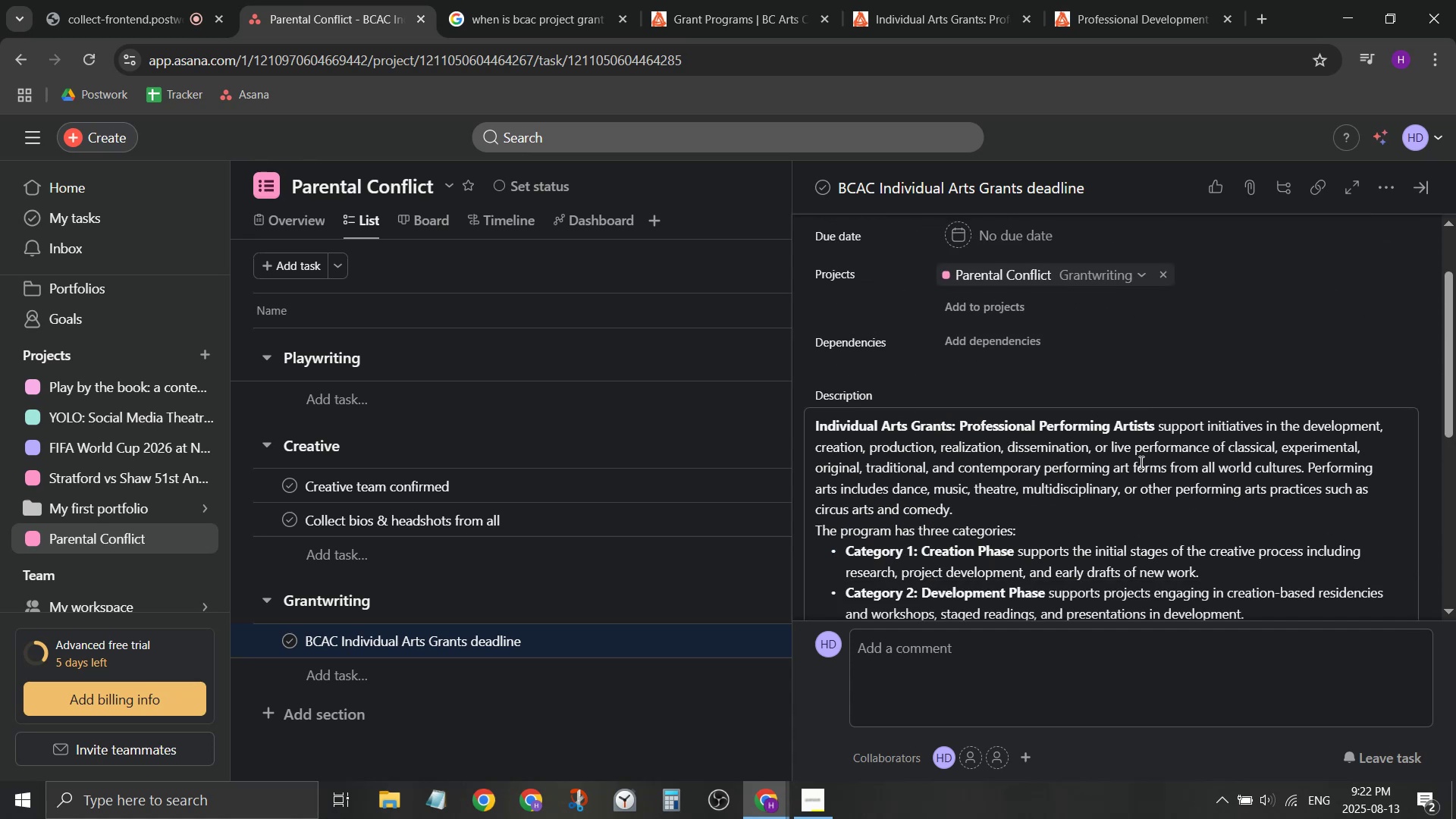 
scroll: coordinate [1131, 475], scroll_direction: down, amount: 2.0
 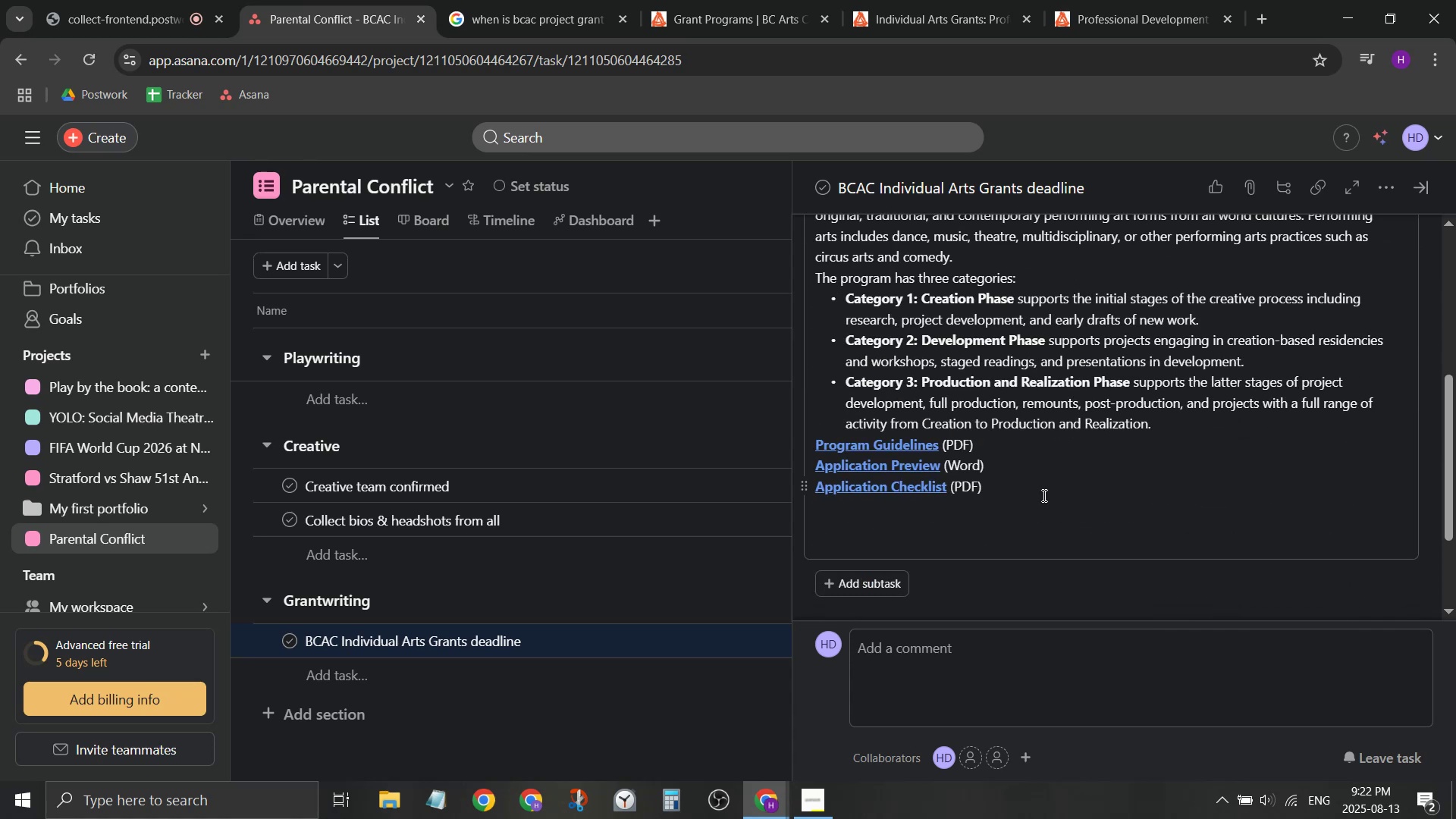 
left_click([1072, 429])
 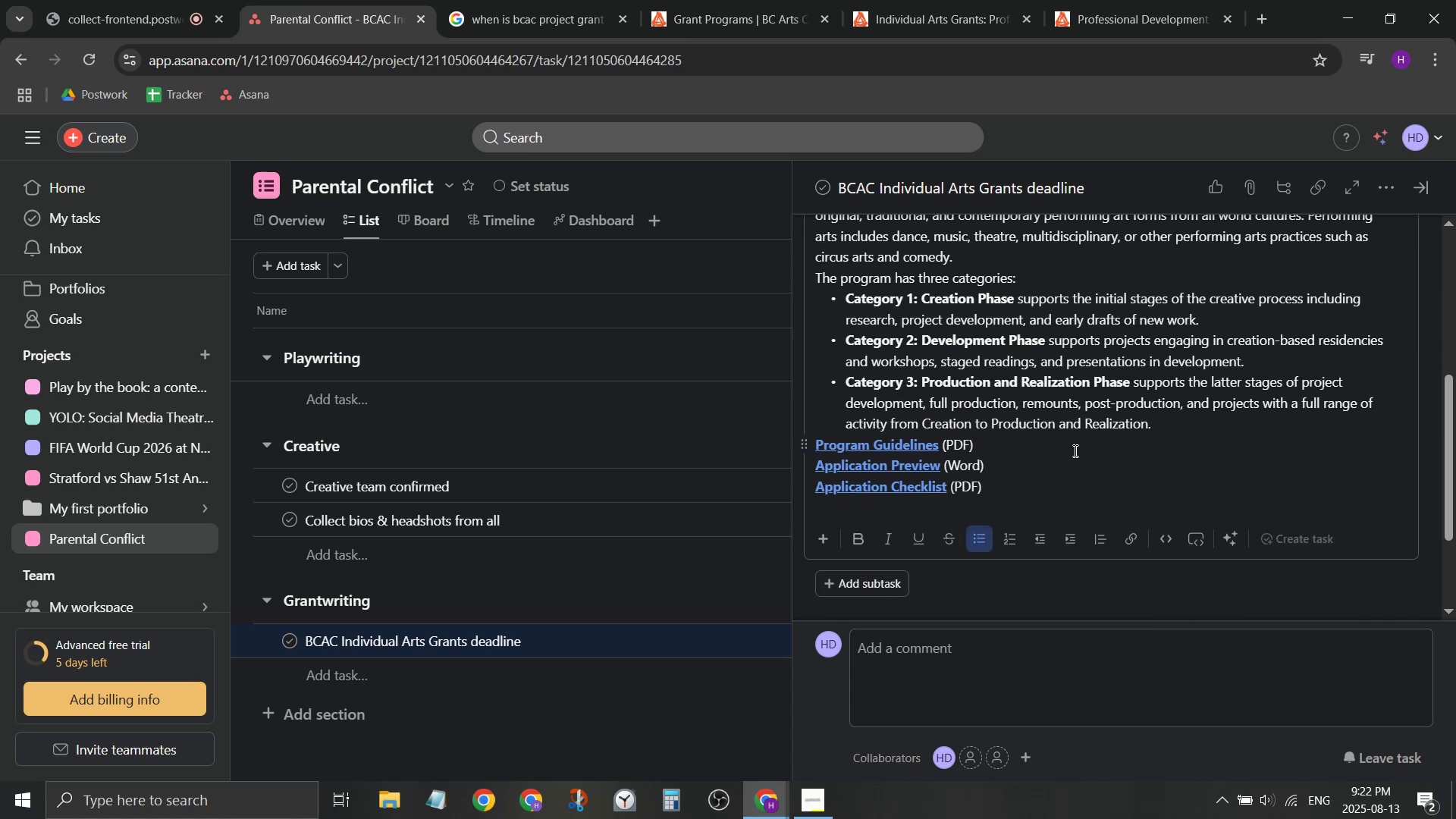 
scroll: coordinate [1077, 485], scroll_direction: down, amount: 2.0
 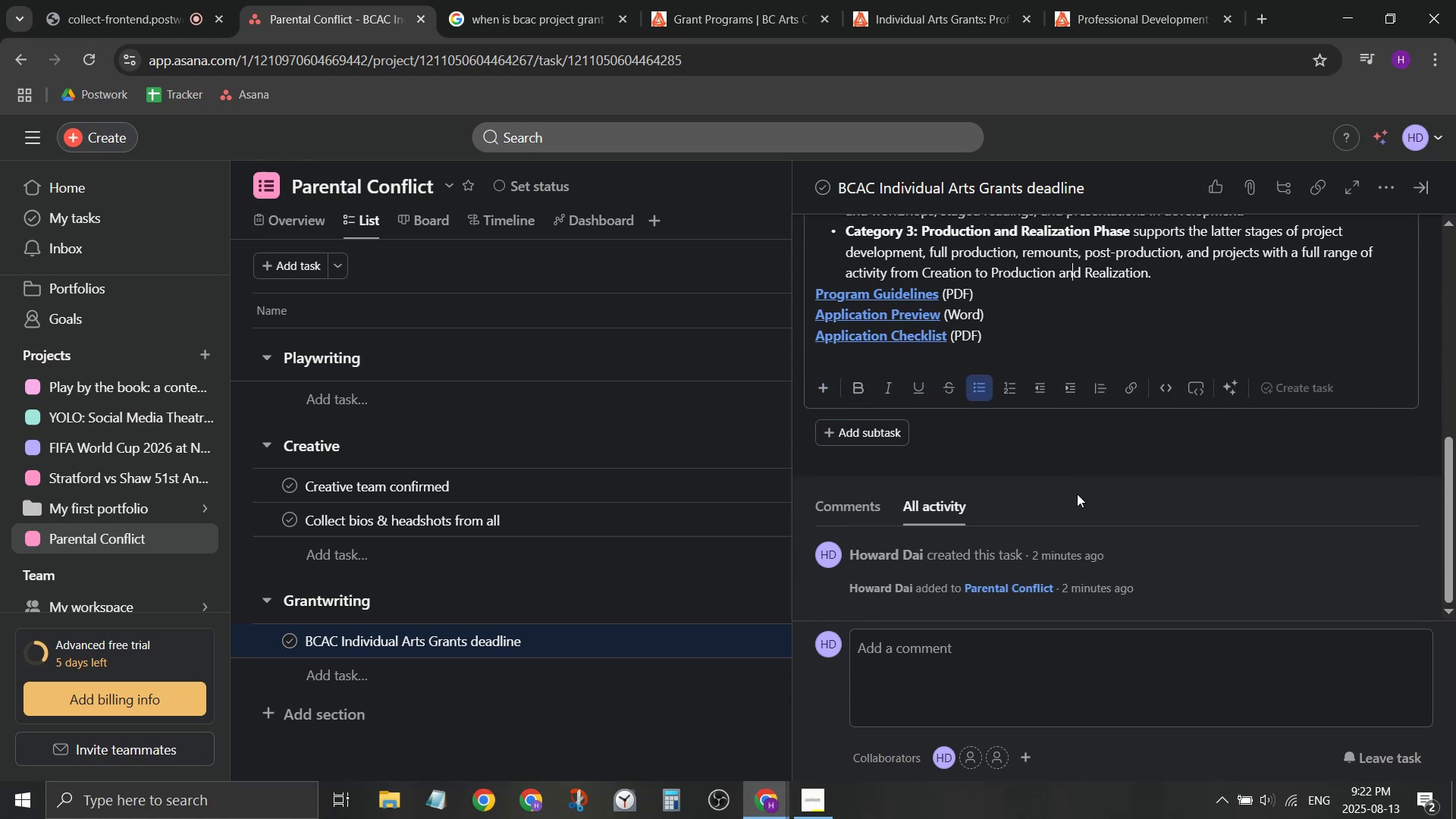 
scroll: coordinate [1077, 494], scroll_direction: up, amount: 7.0
 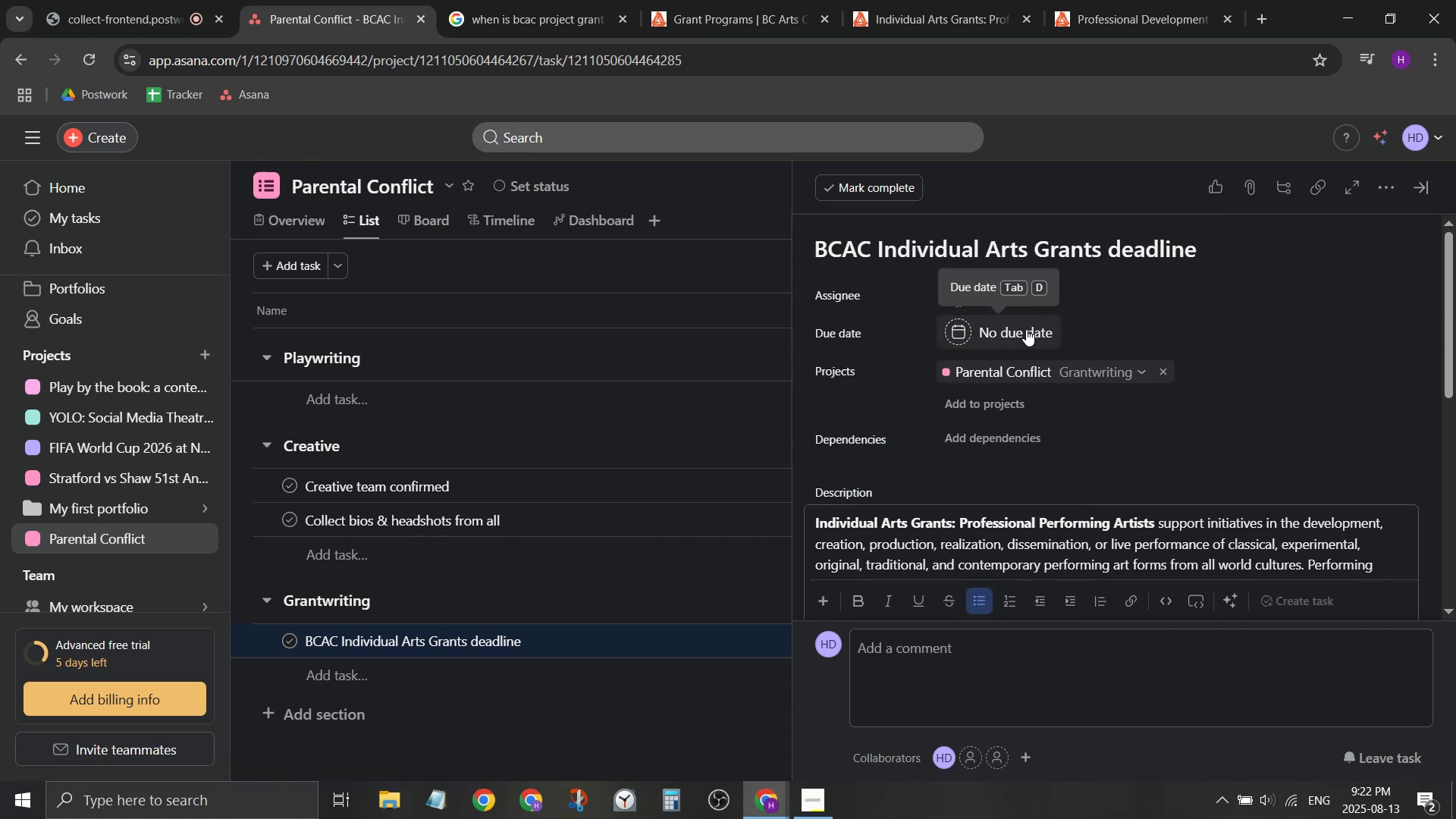 
left_click([1026, 329])
 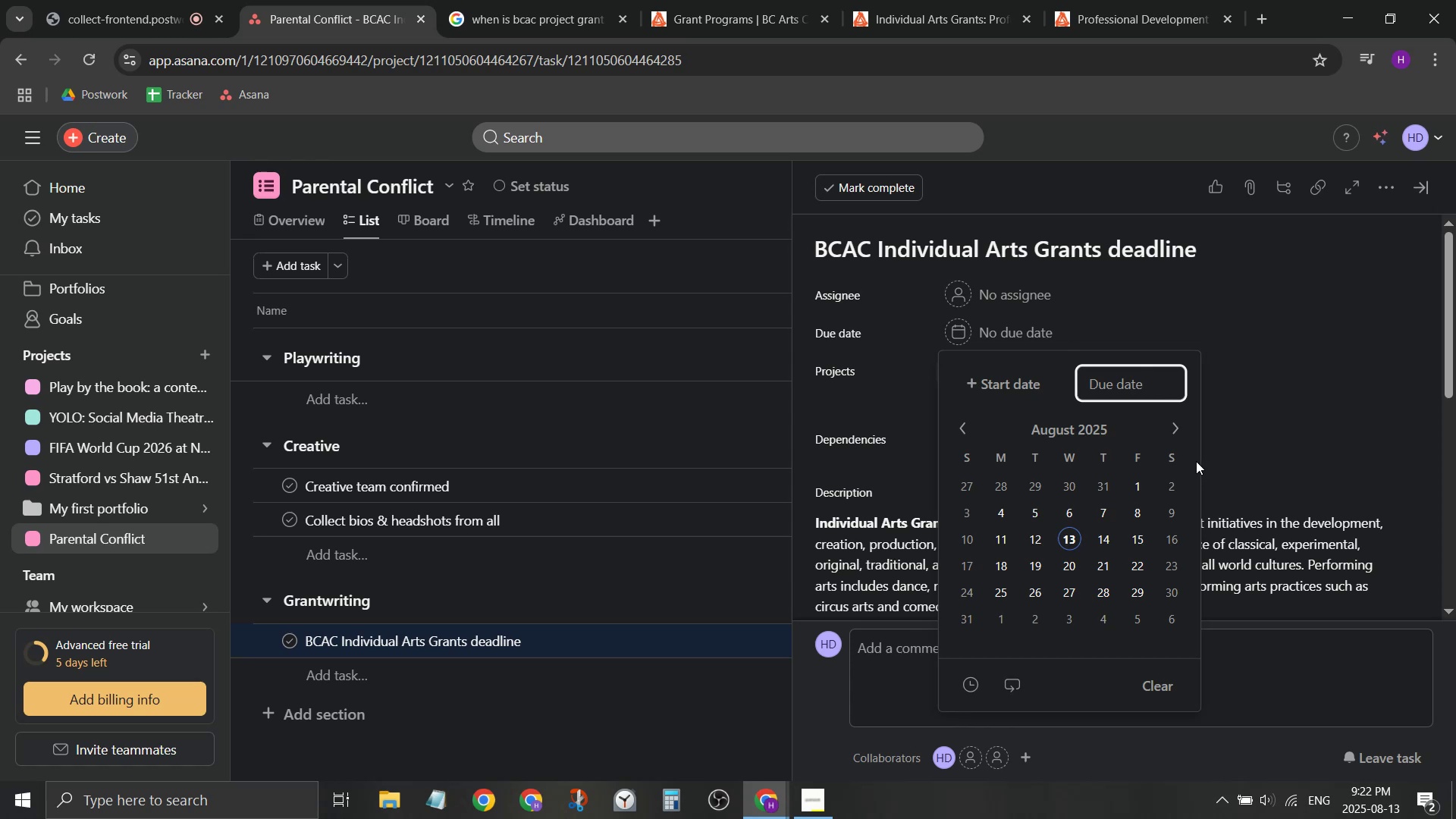 
left_click([1172, 431])
 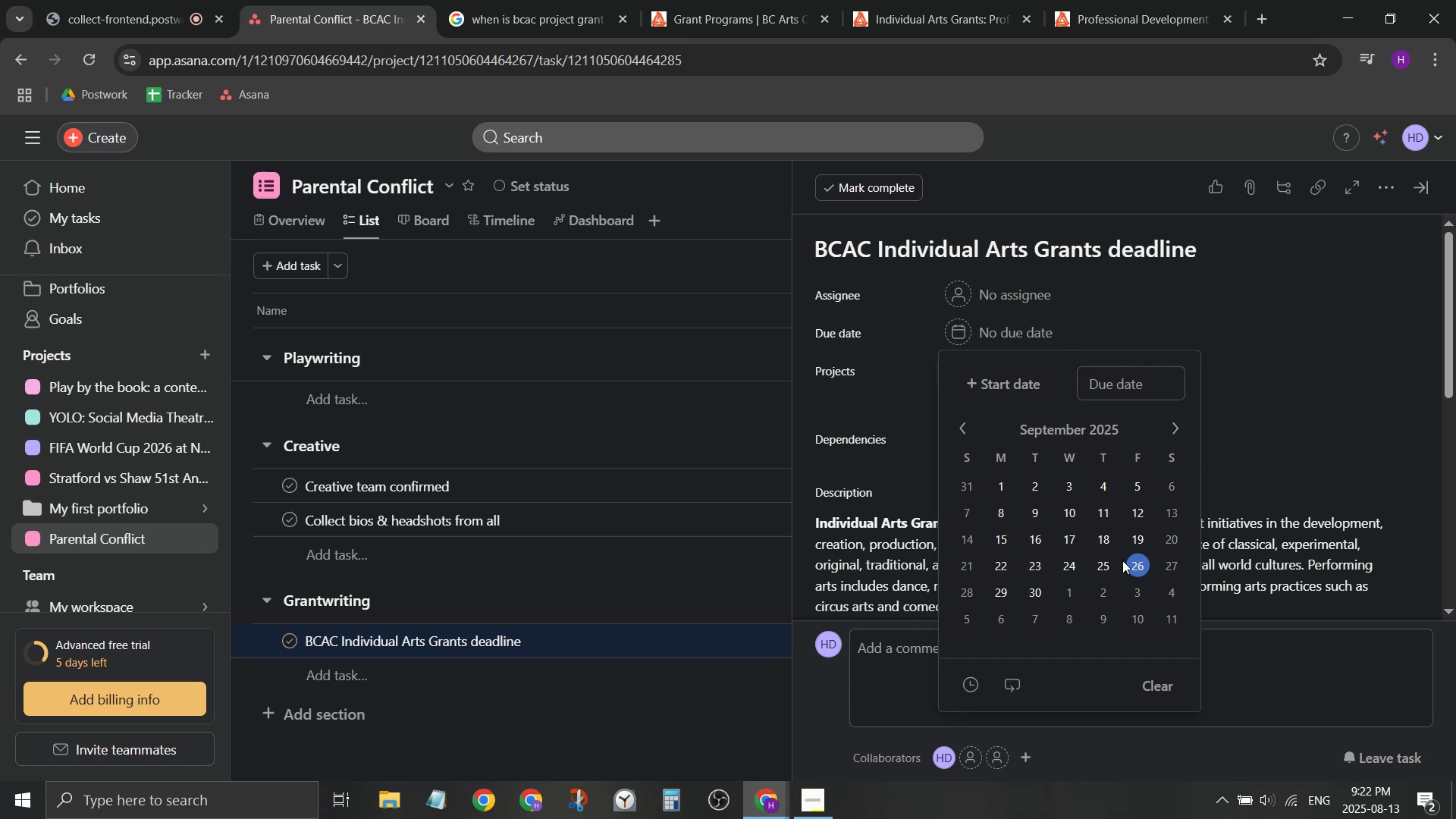 
left_click([1095, 566])
 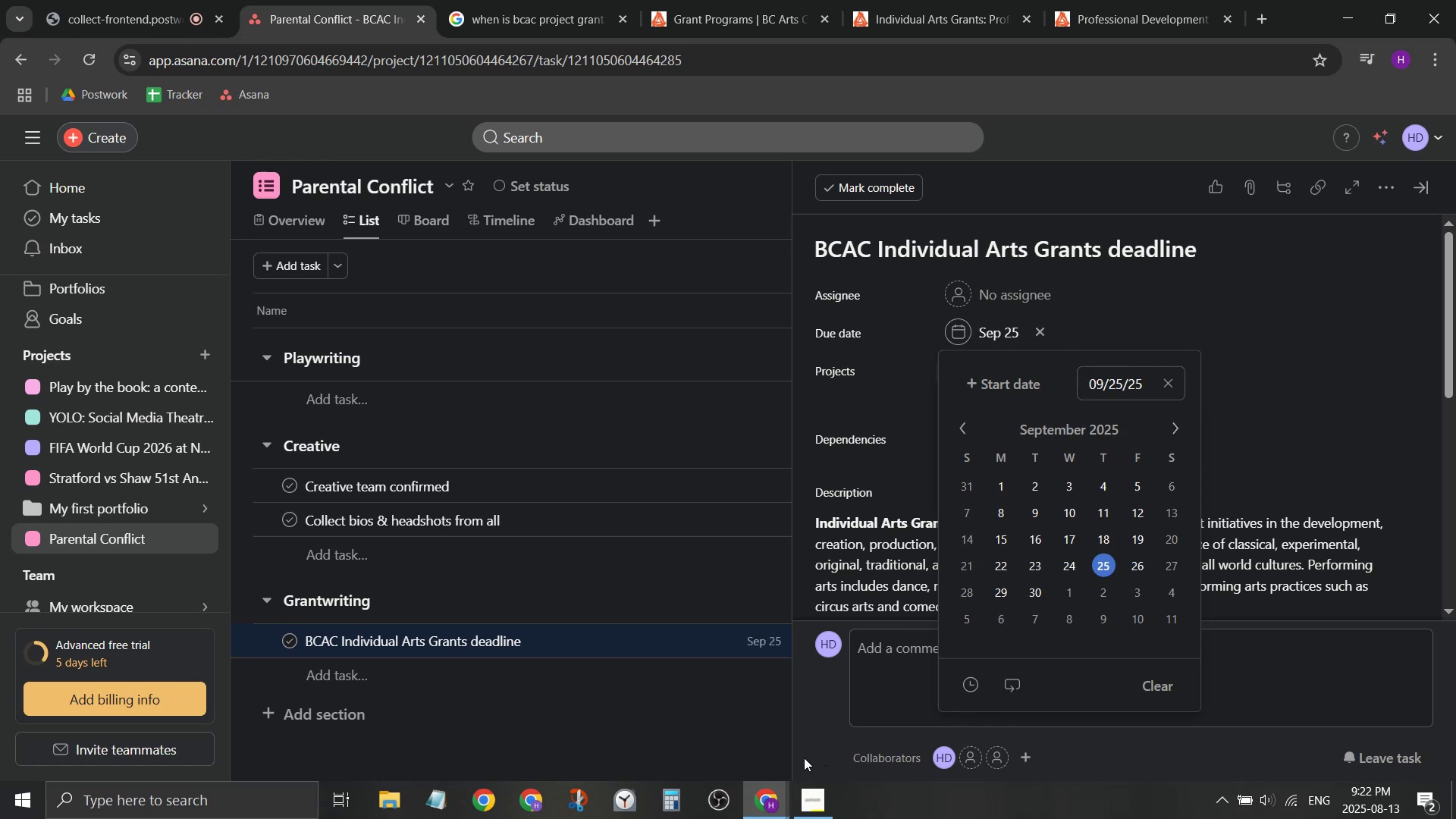 
left_click([755, 742])
 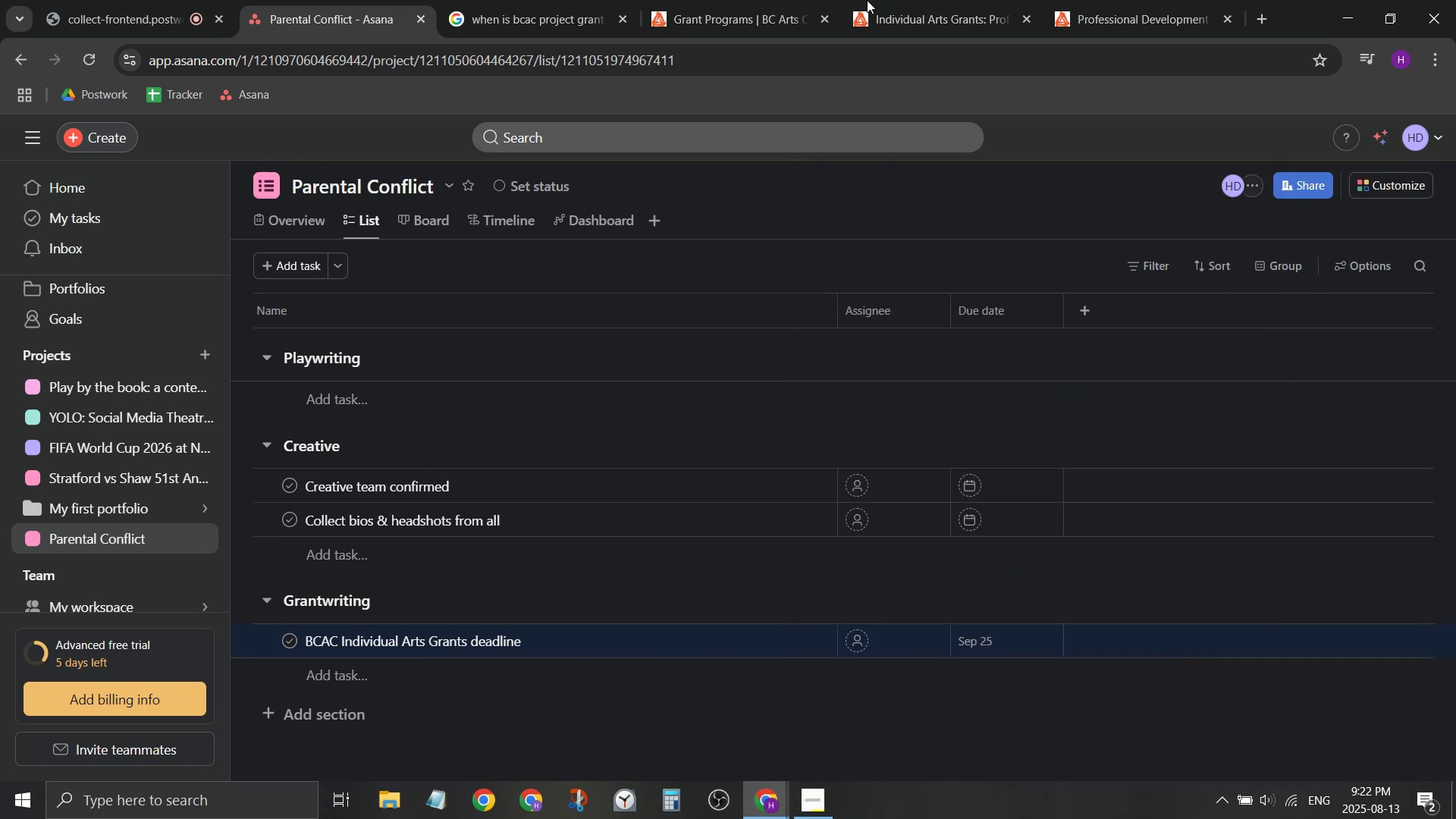 
double_click([746, 0])
 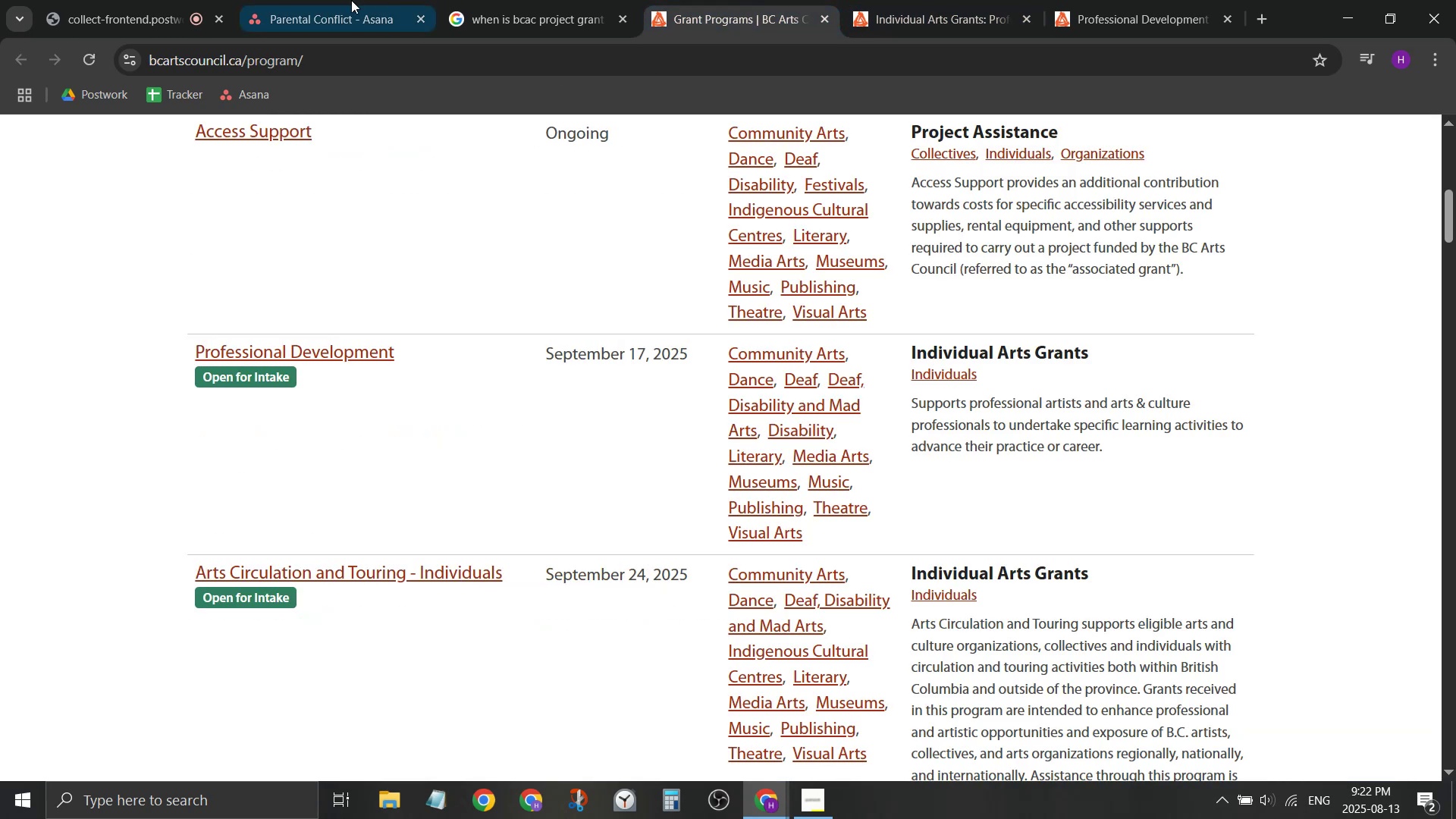 
triple_click([329, 0])
 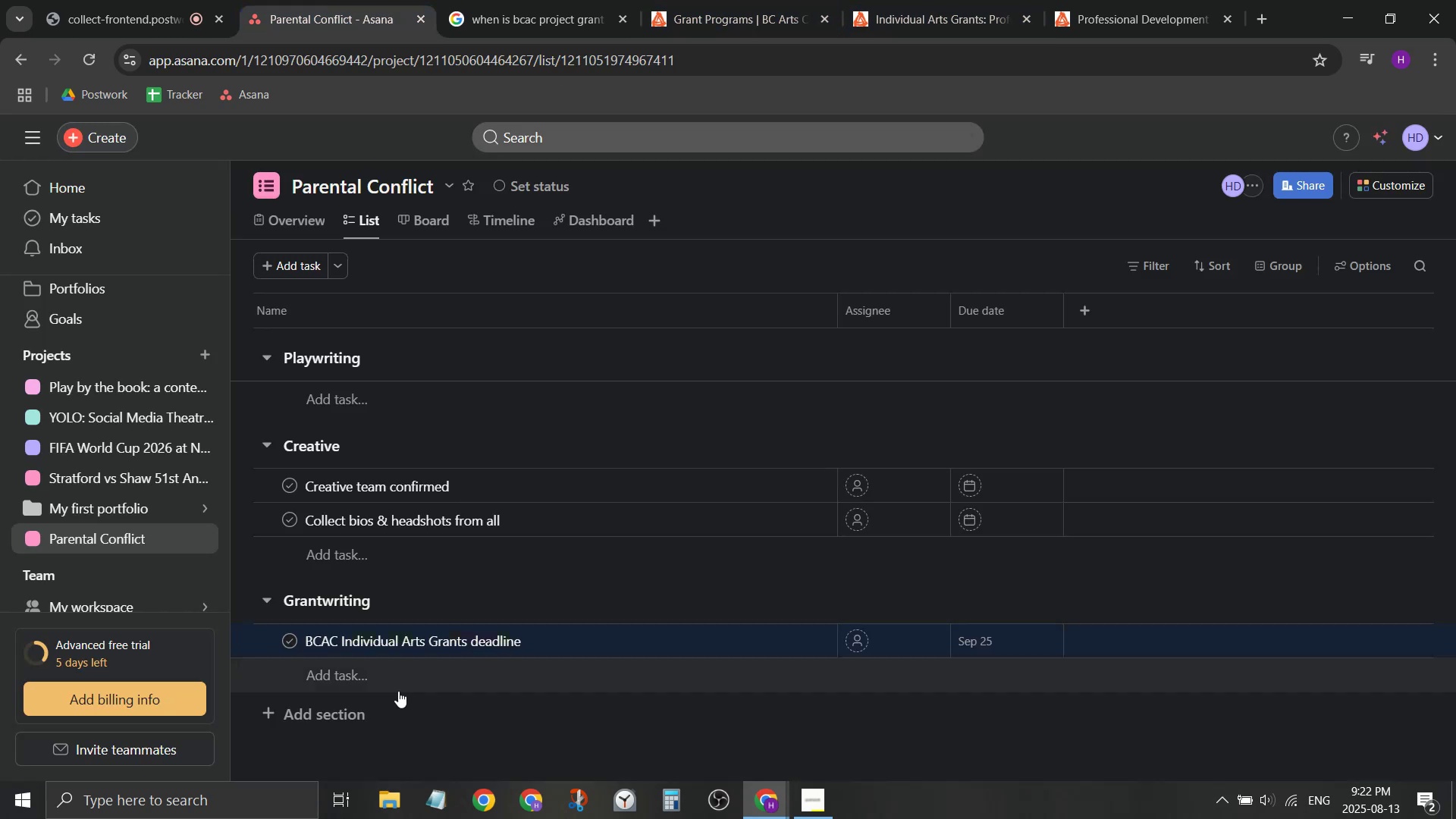 
left_click([400, 689])
 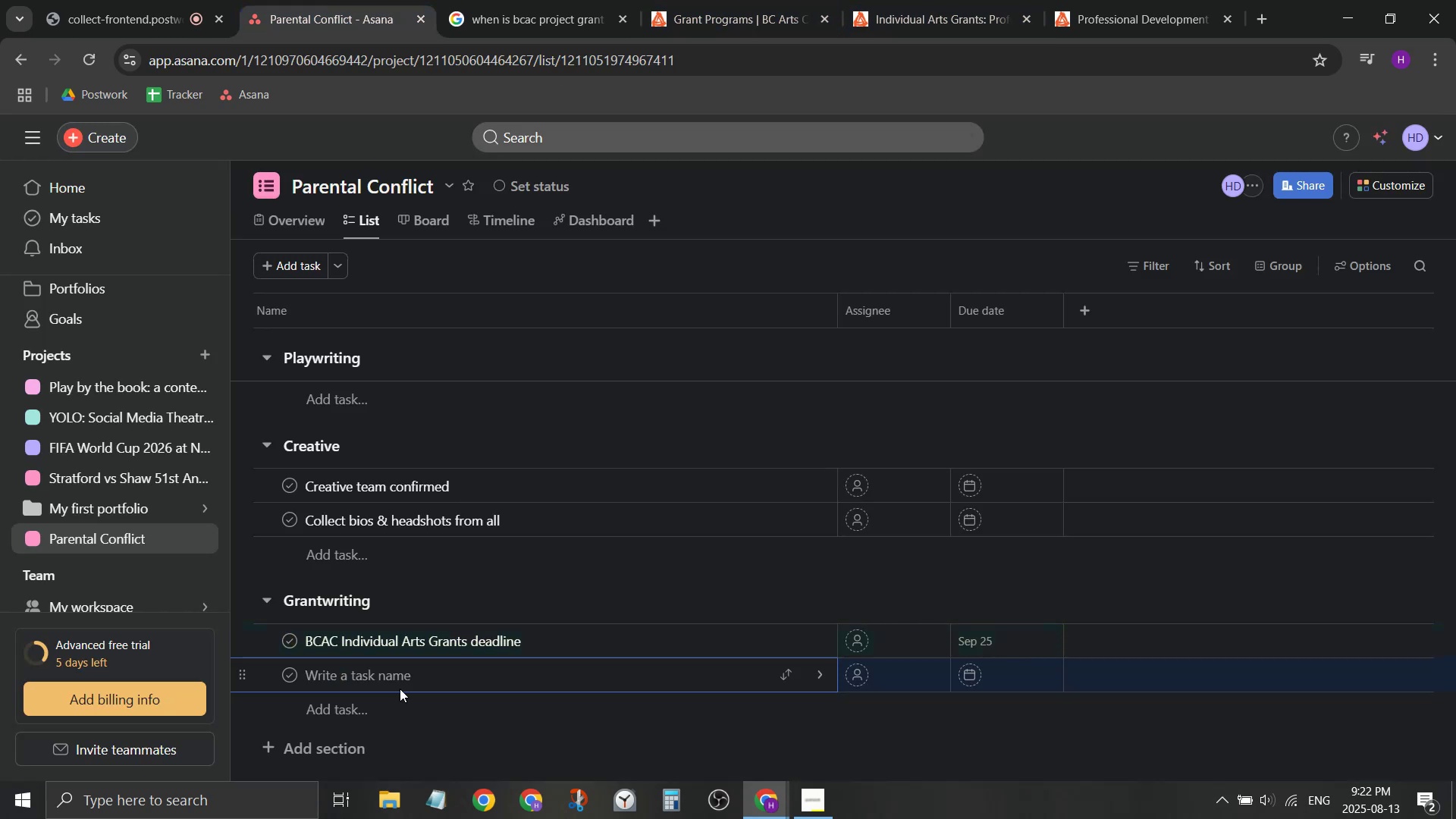 
type(CCA )
 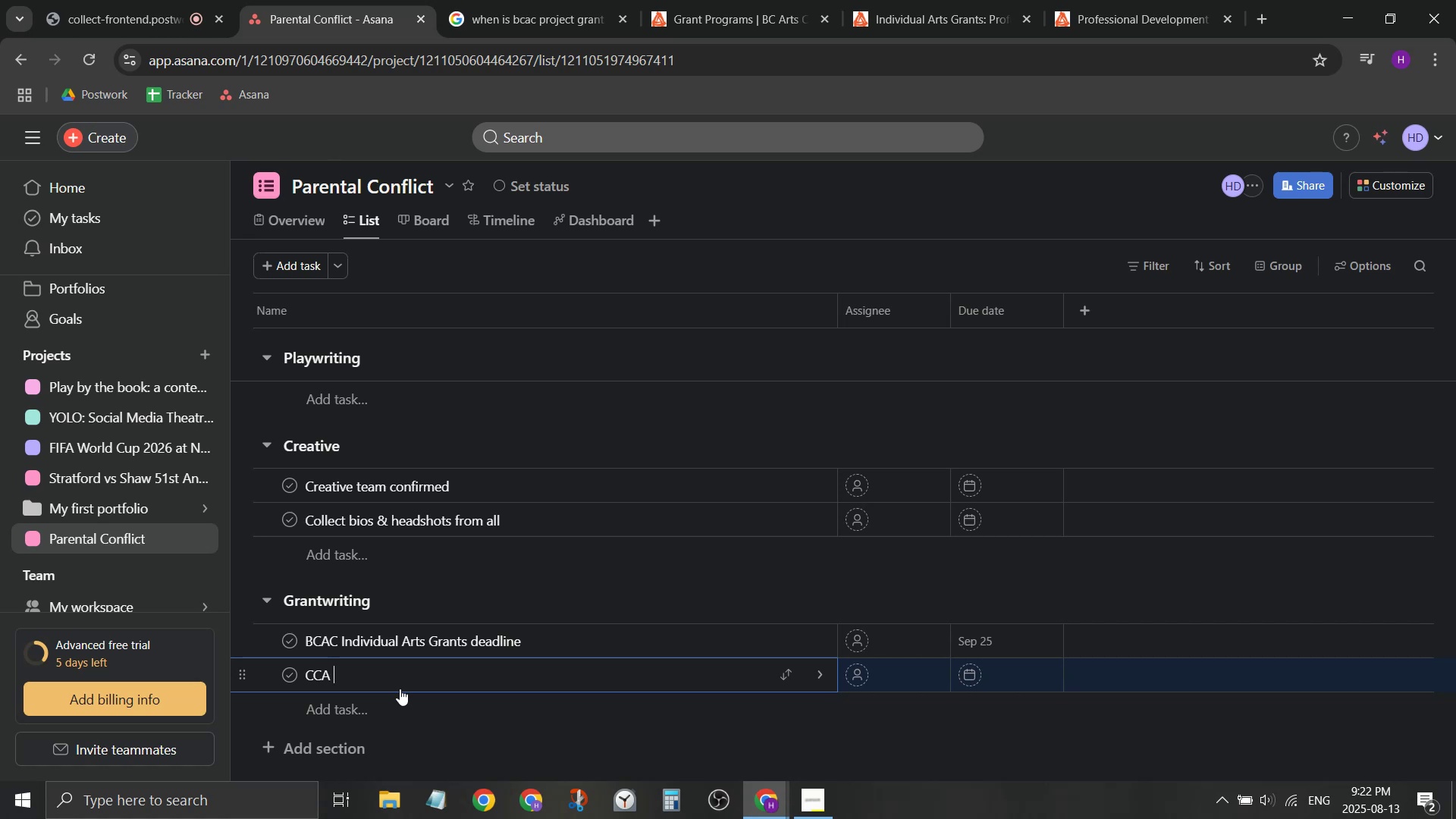 
type(F)
key(Backspace)
type(Grant deadline)
 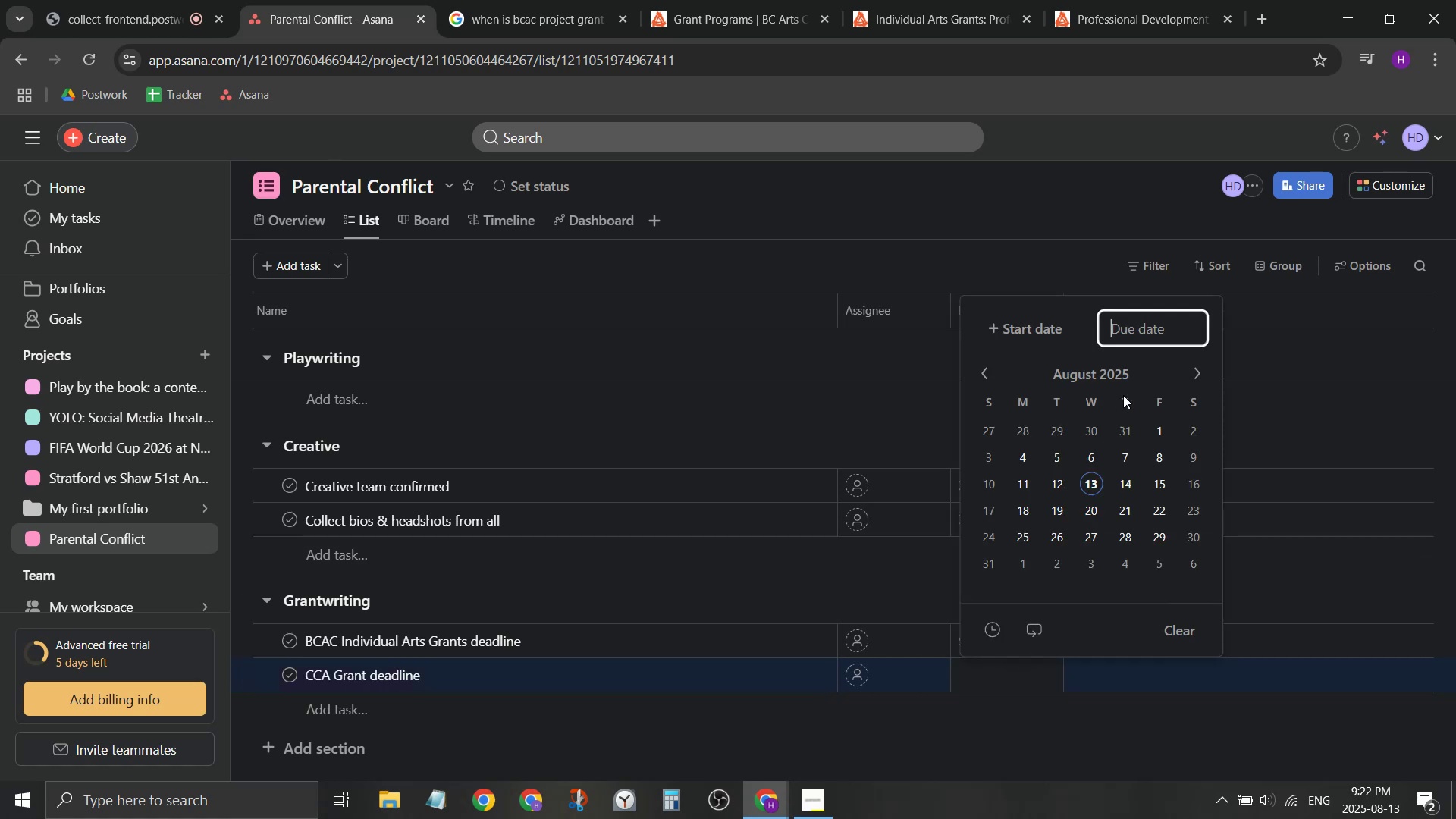 
double_click([1177, 378])
 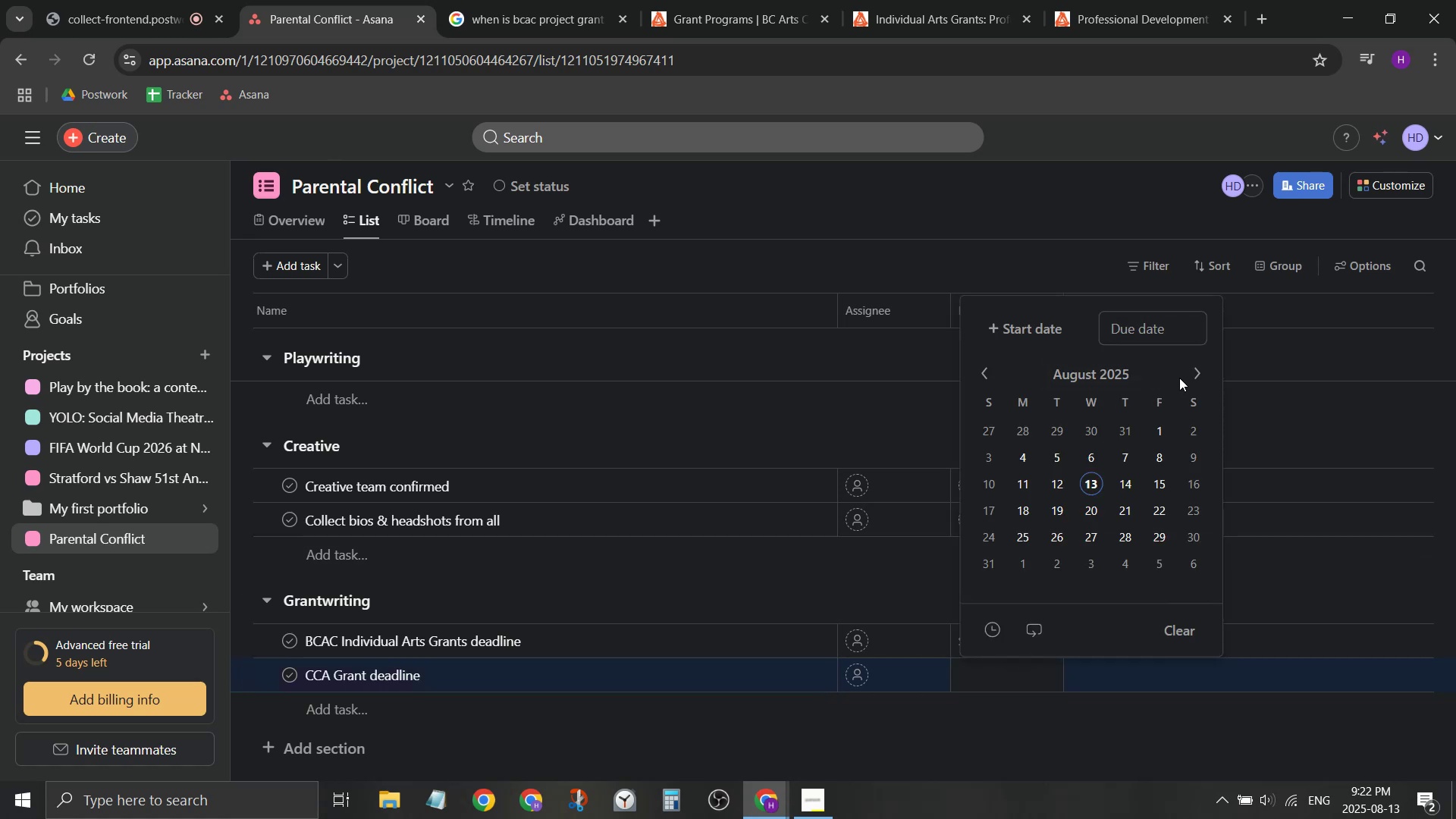 
triple_click([1179, 378])
 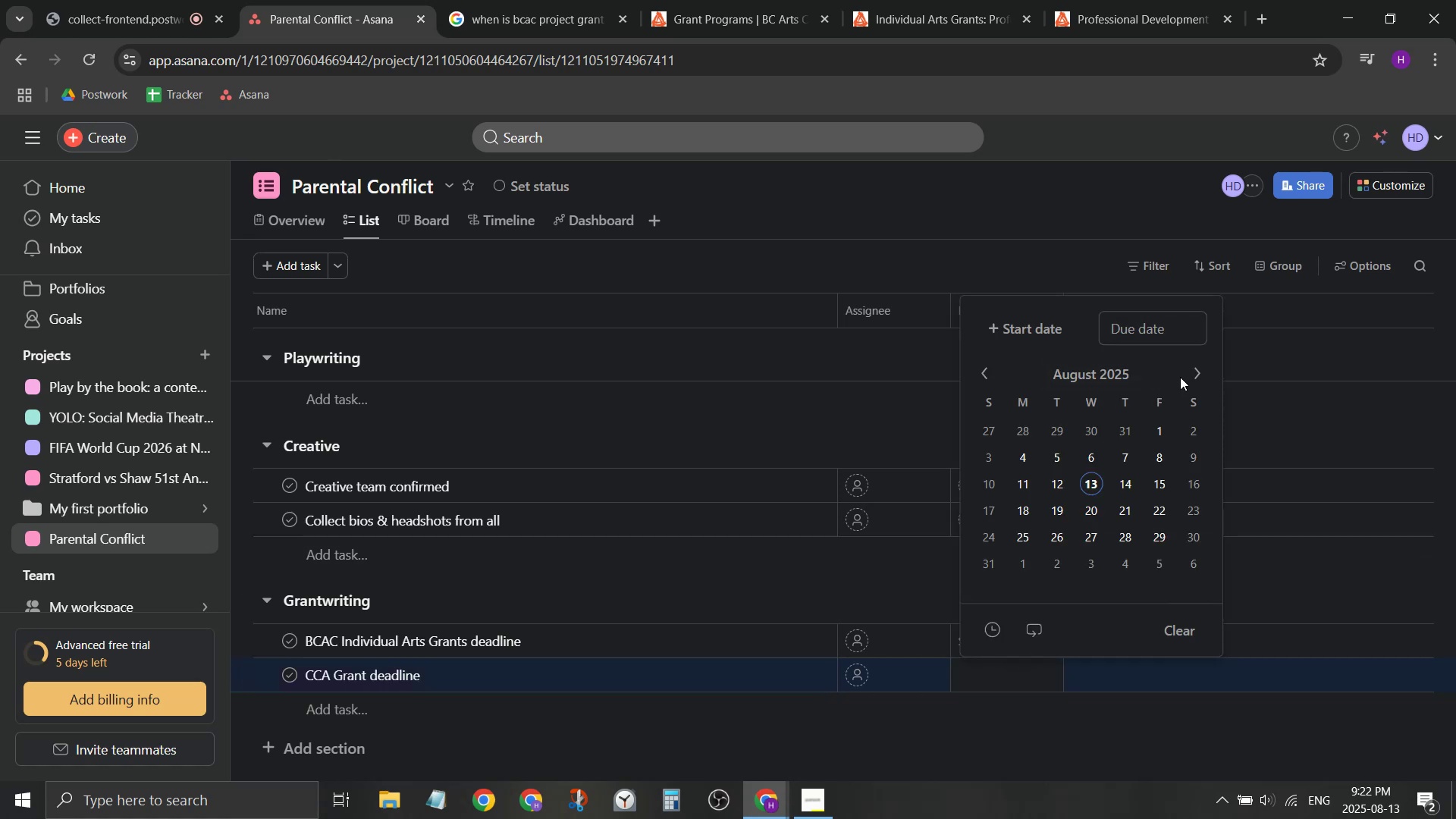 
triple_click([1180, 377])
 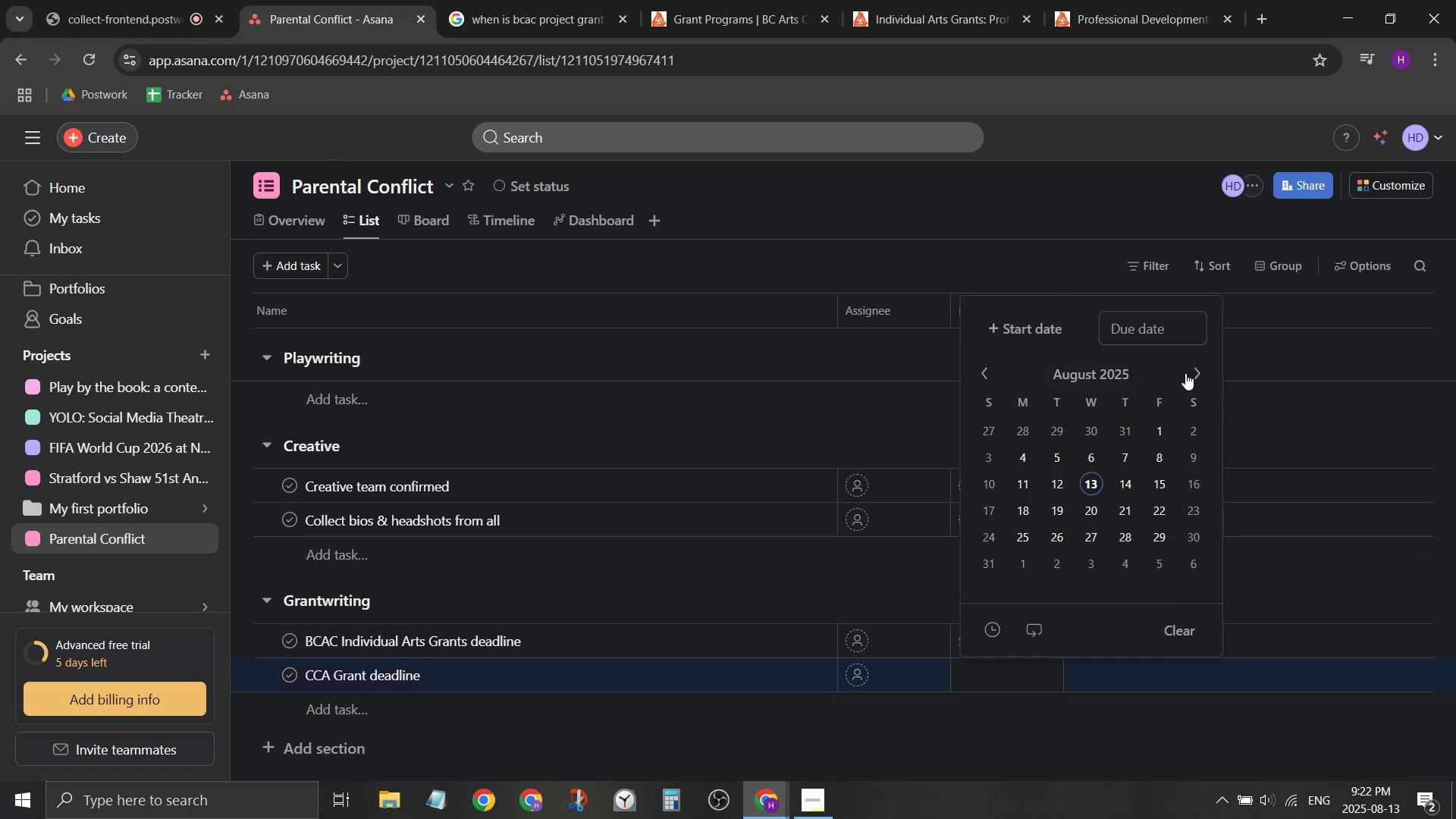 
triple_click([1185, 373])
 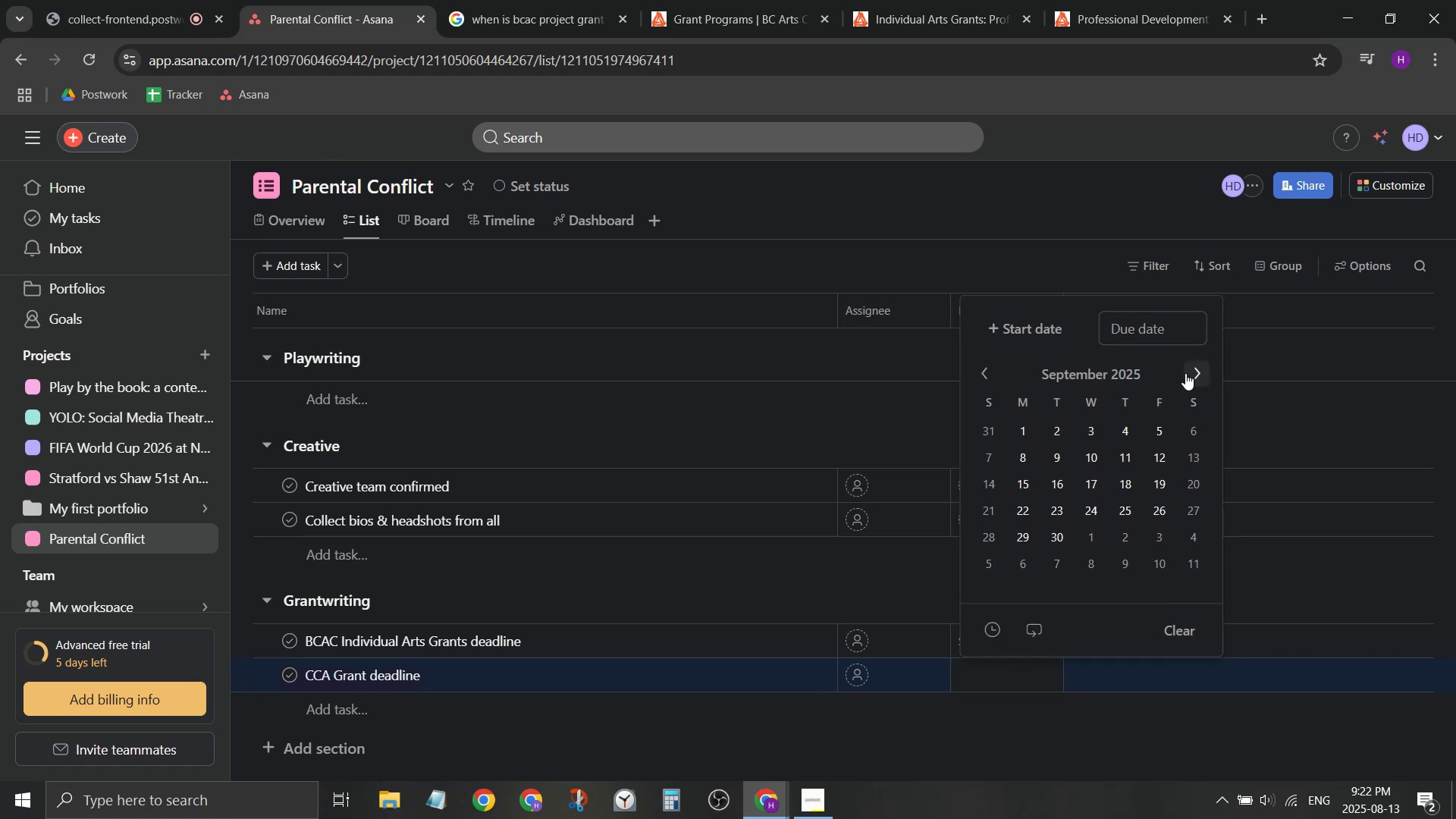 
triple_click([1185, 373])
 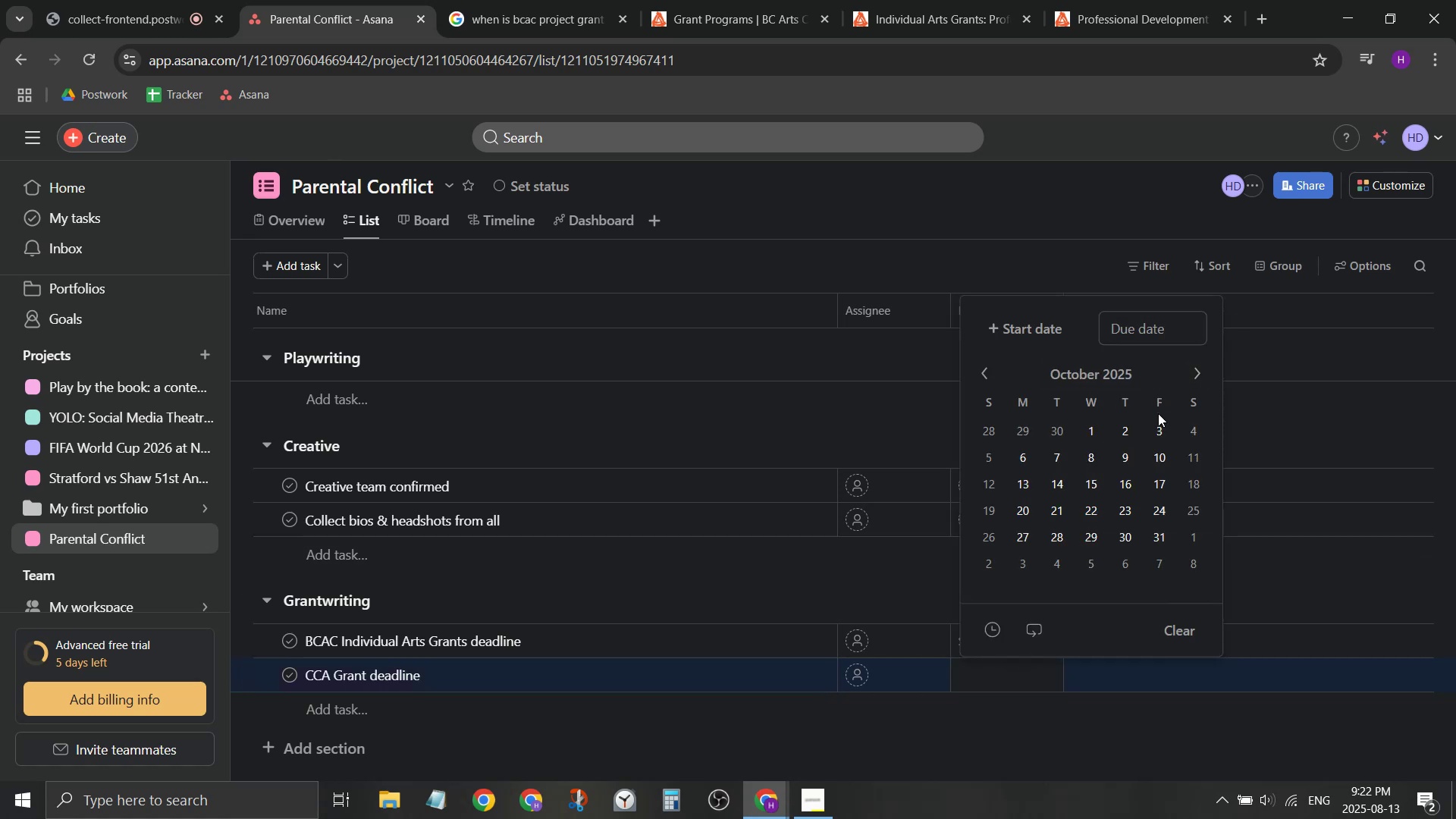 
double_click([1159, 424])
 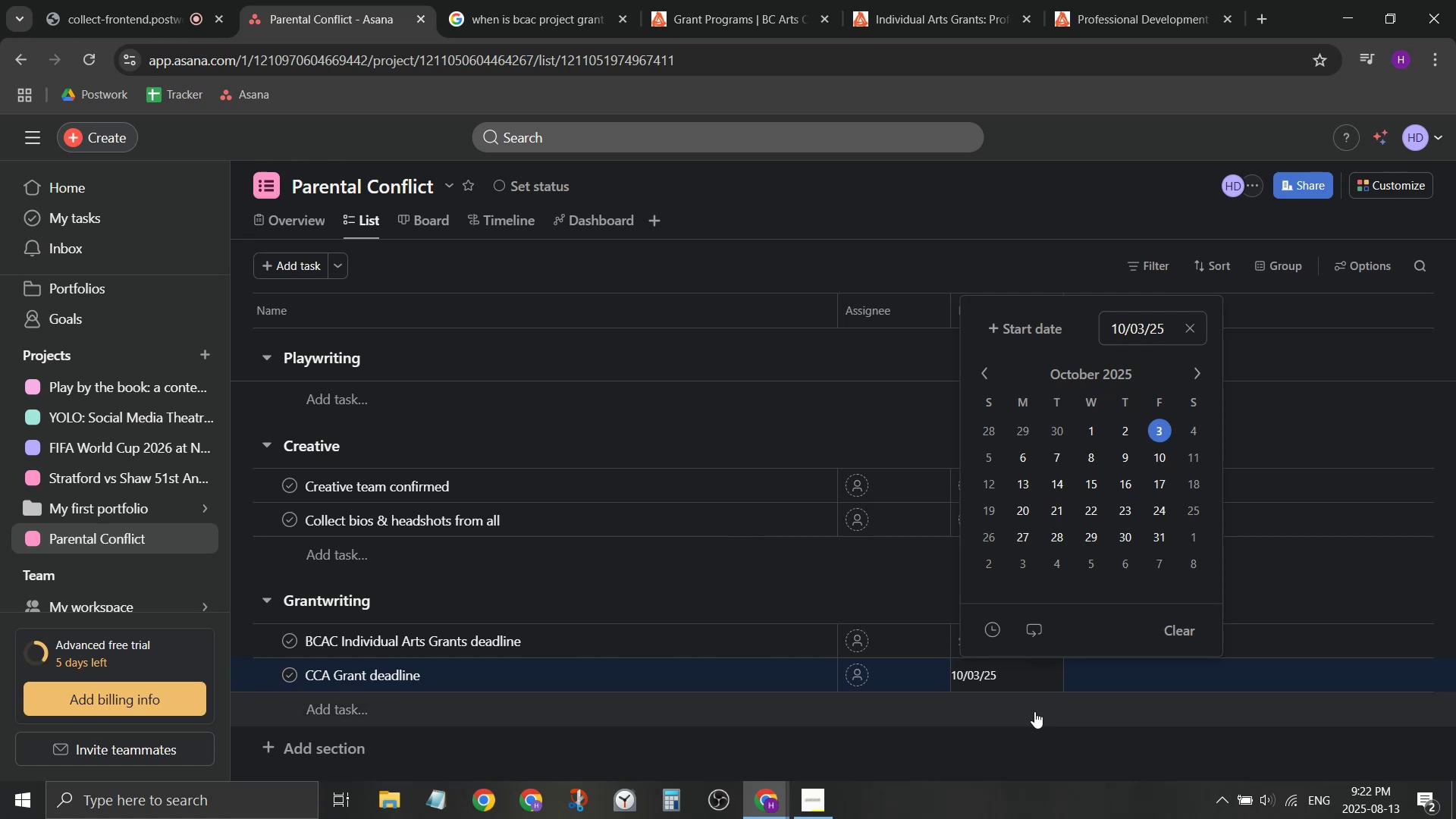 
left_click([1033, 712])
 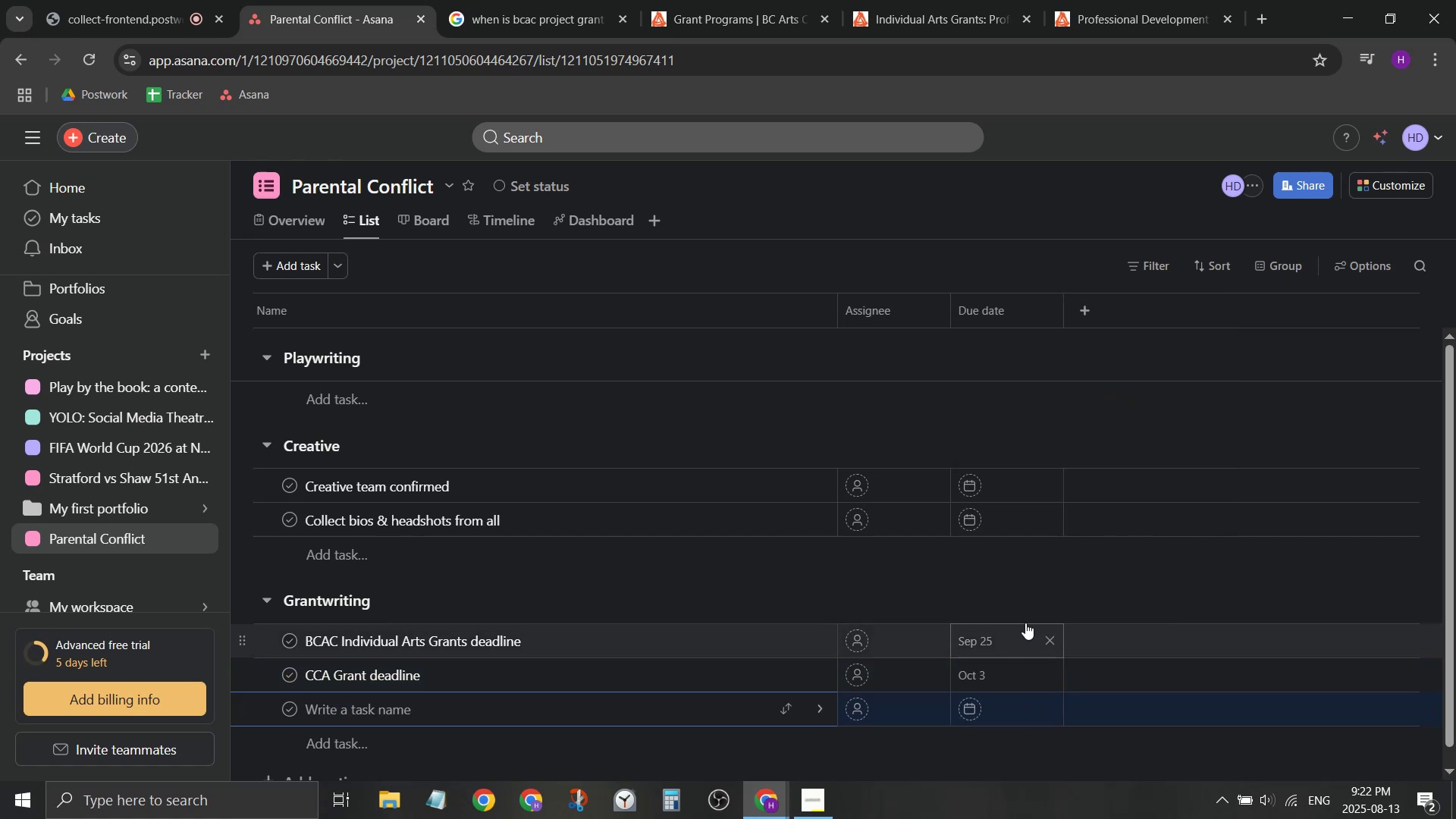 
left_click([1030, 592])
 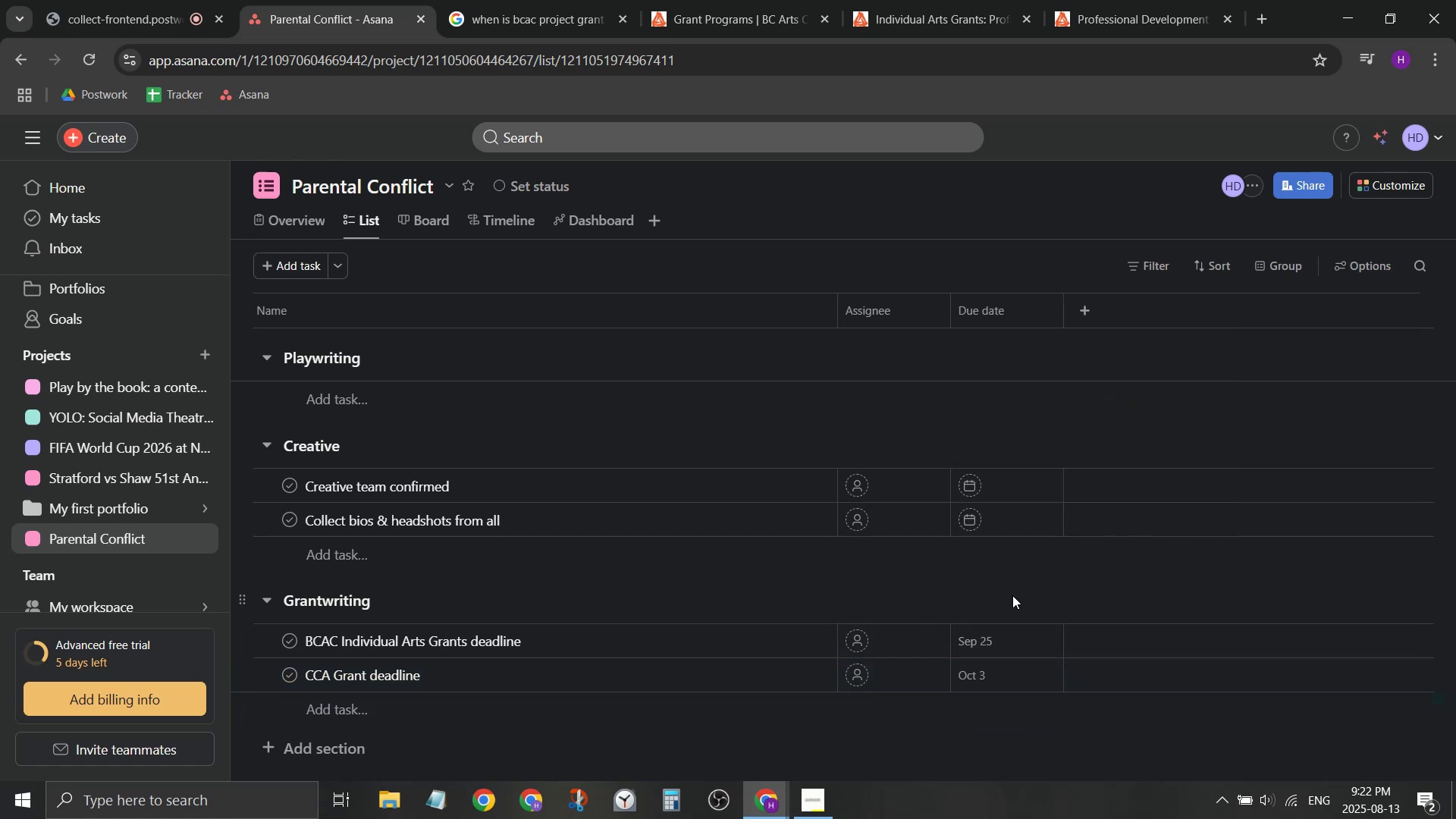 
scroll: coordinate [957, 604], scroll_direction: down, amount: 1.0
 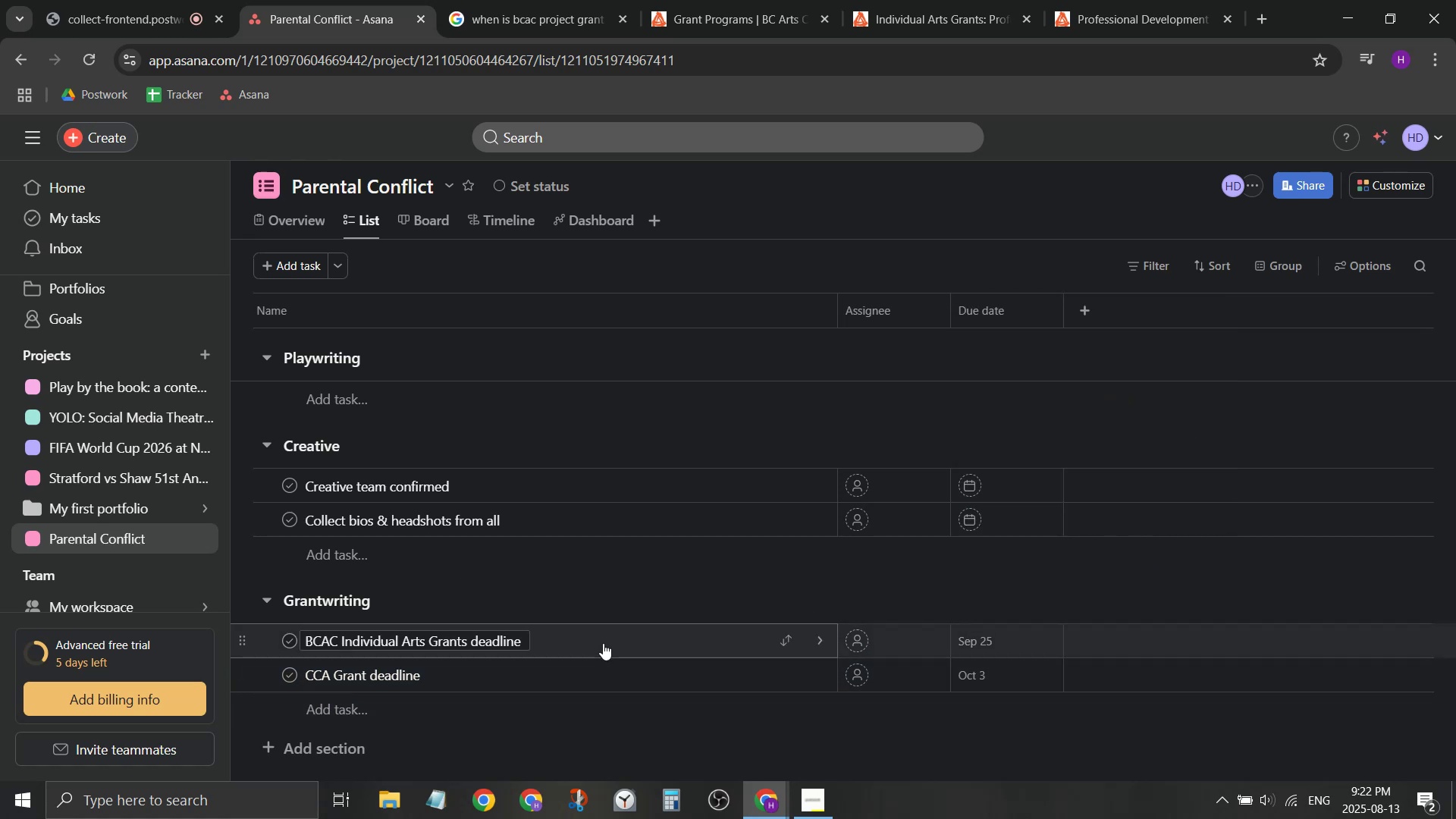 
left_click([603, 643])
 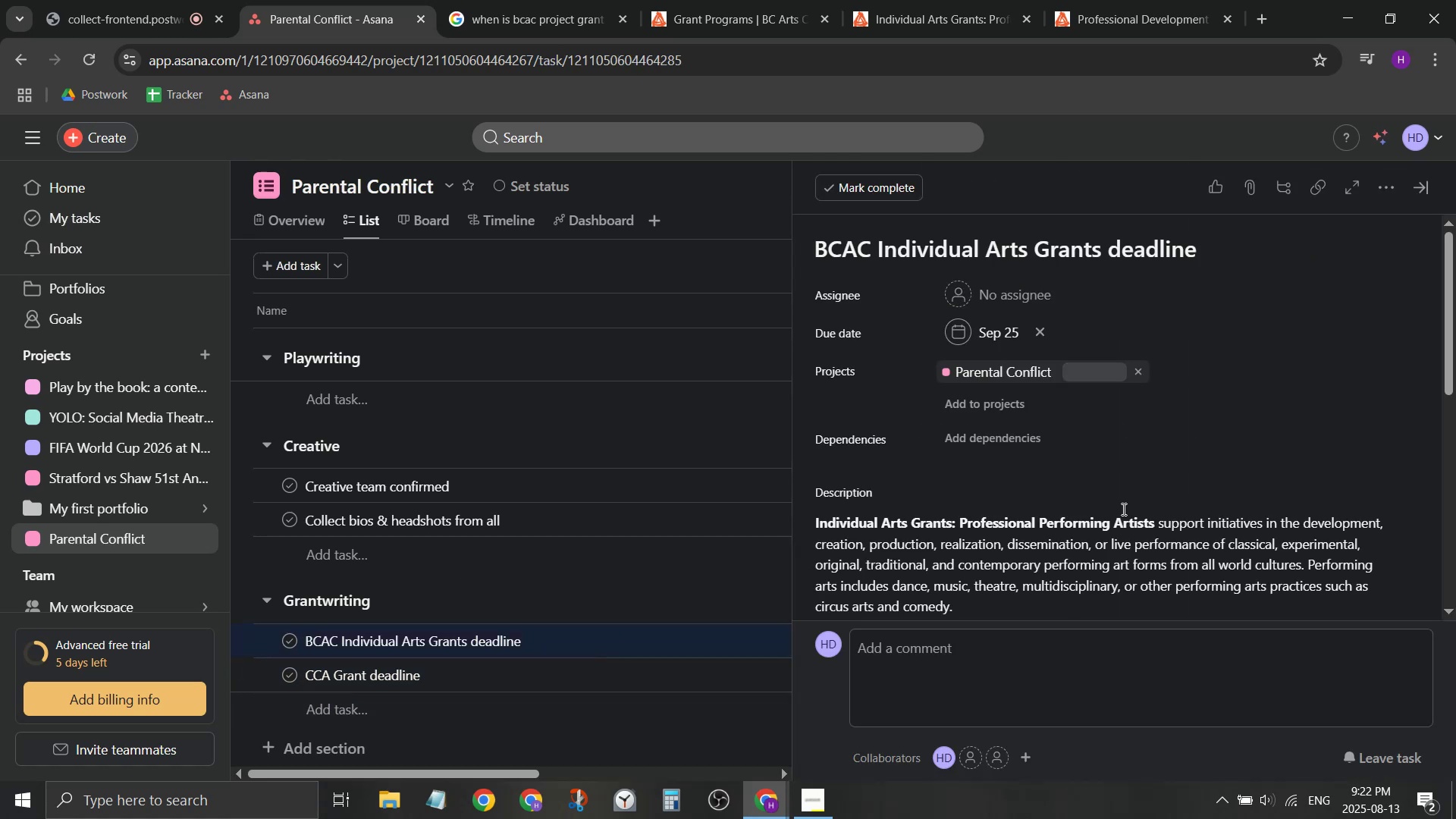 
scroll: coordinate [1116, 513], scroll_direction: down, amount: 2.0
 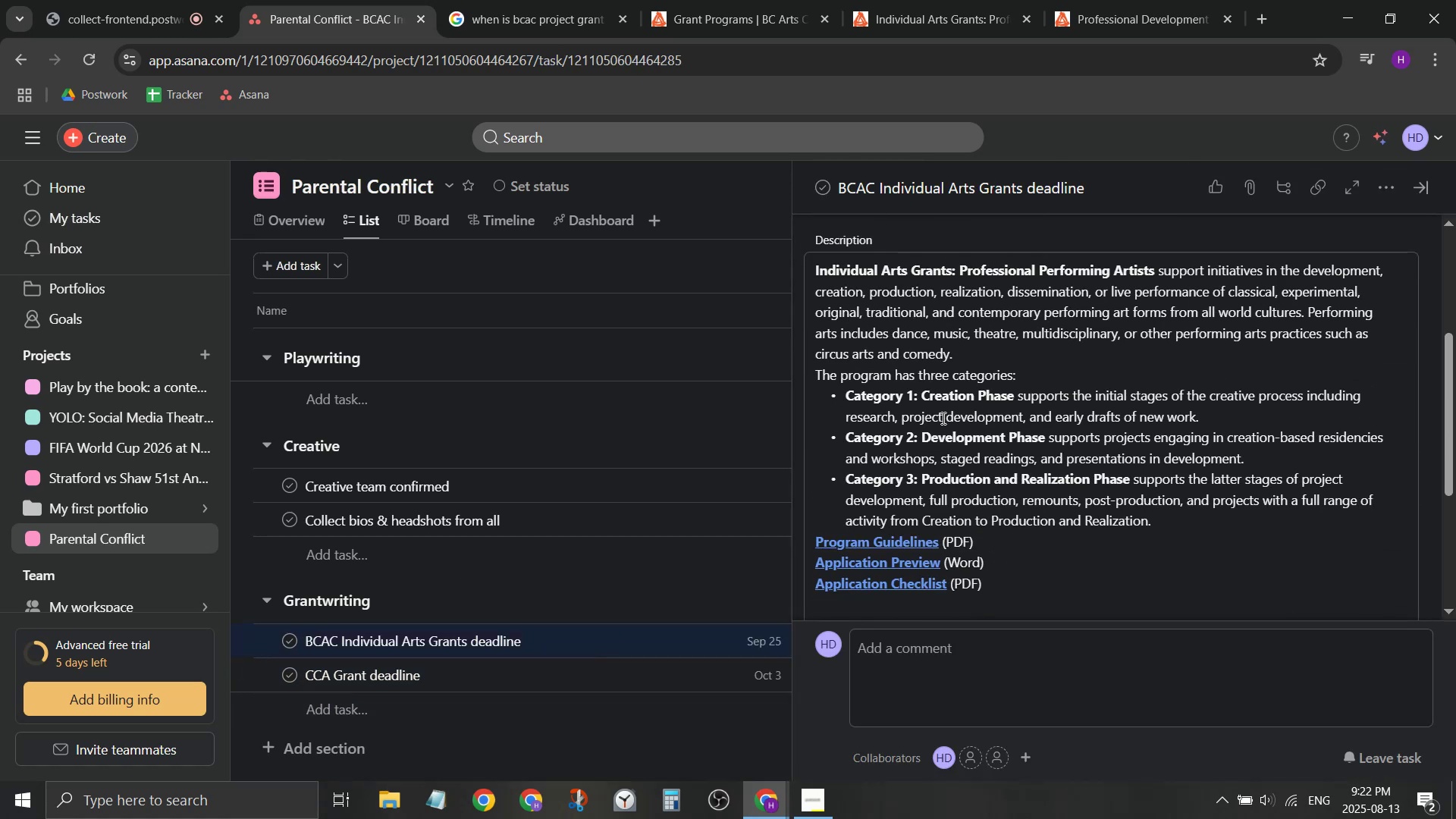 
left_click_drag(start_coordinate=[937, 403], to_coordinate=[962, 450])
 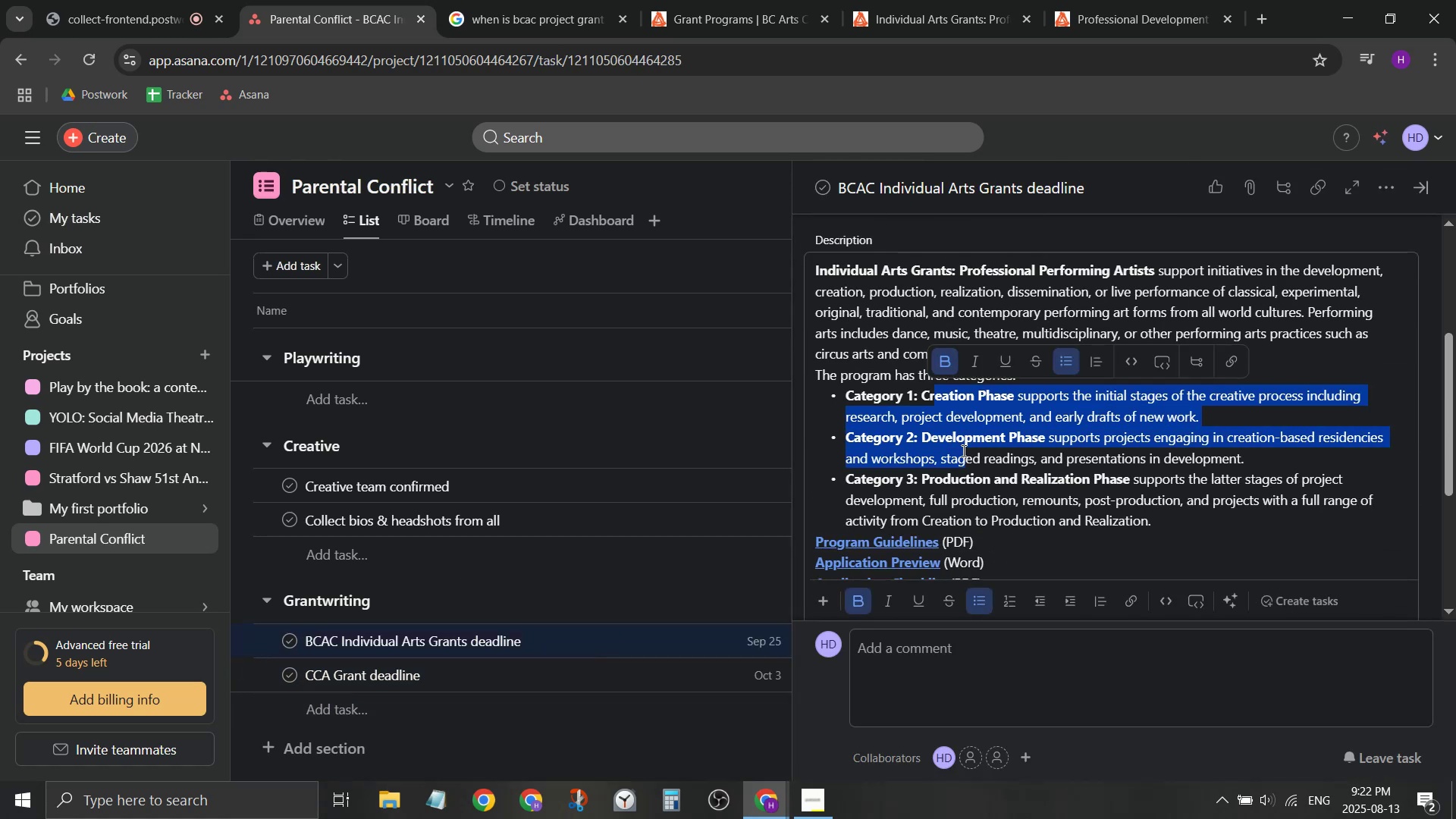 
double_click([962, 450])
 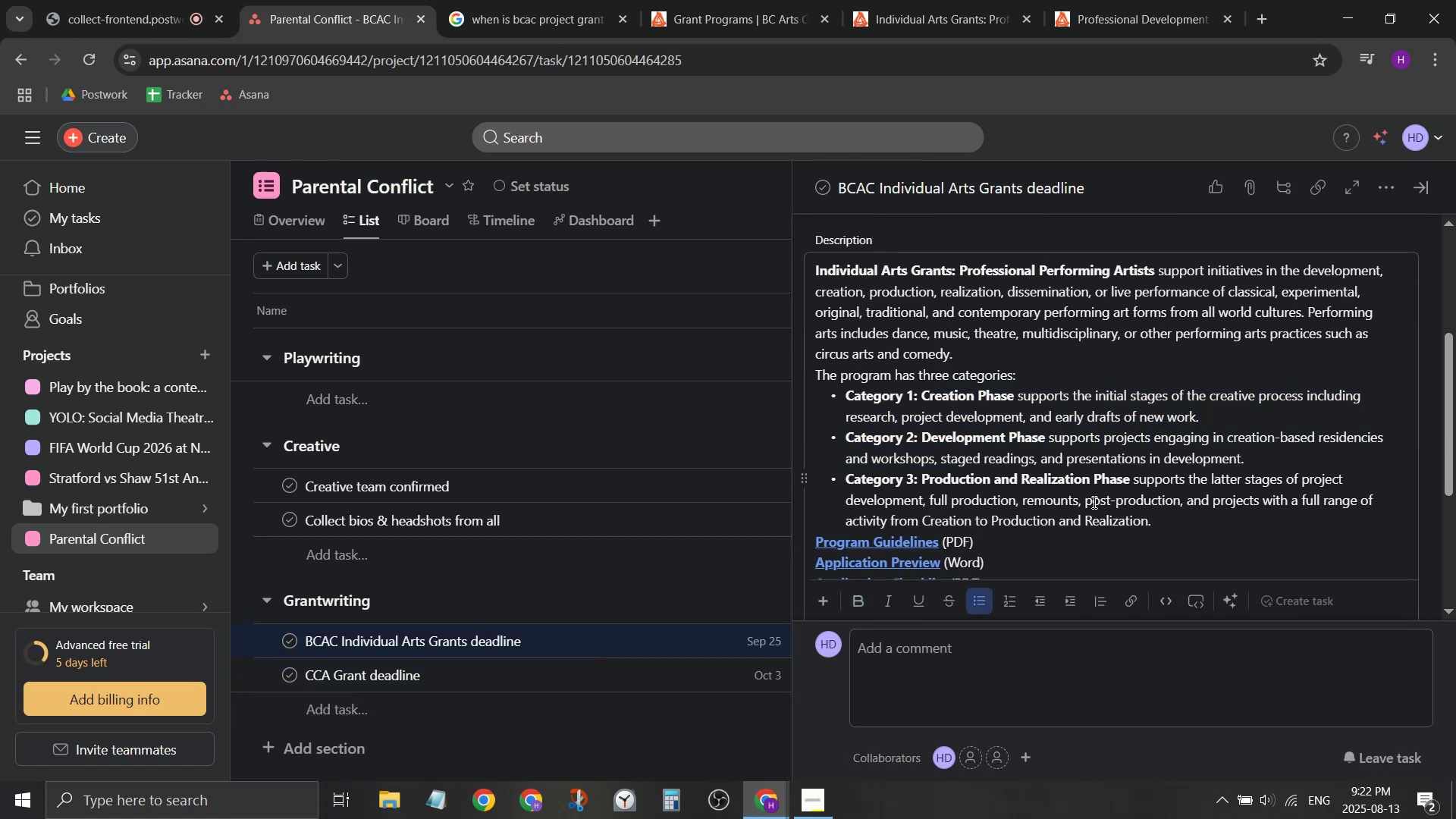 
scroll: coordinate [1097, 523], scroll_direction: down, amount: 1.0
 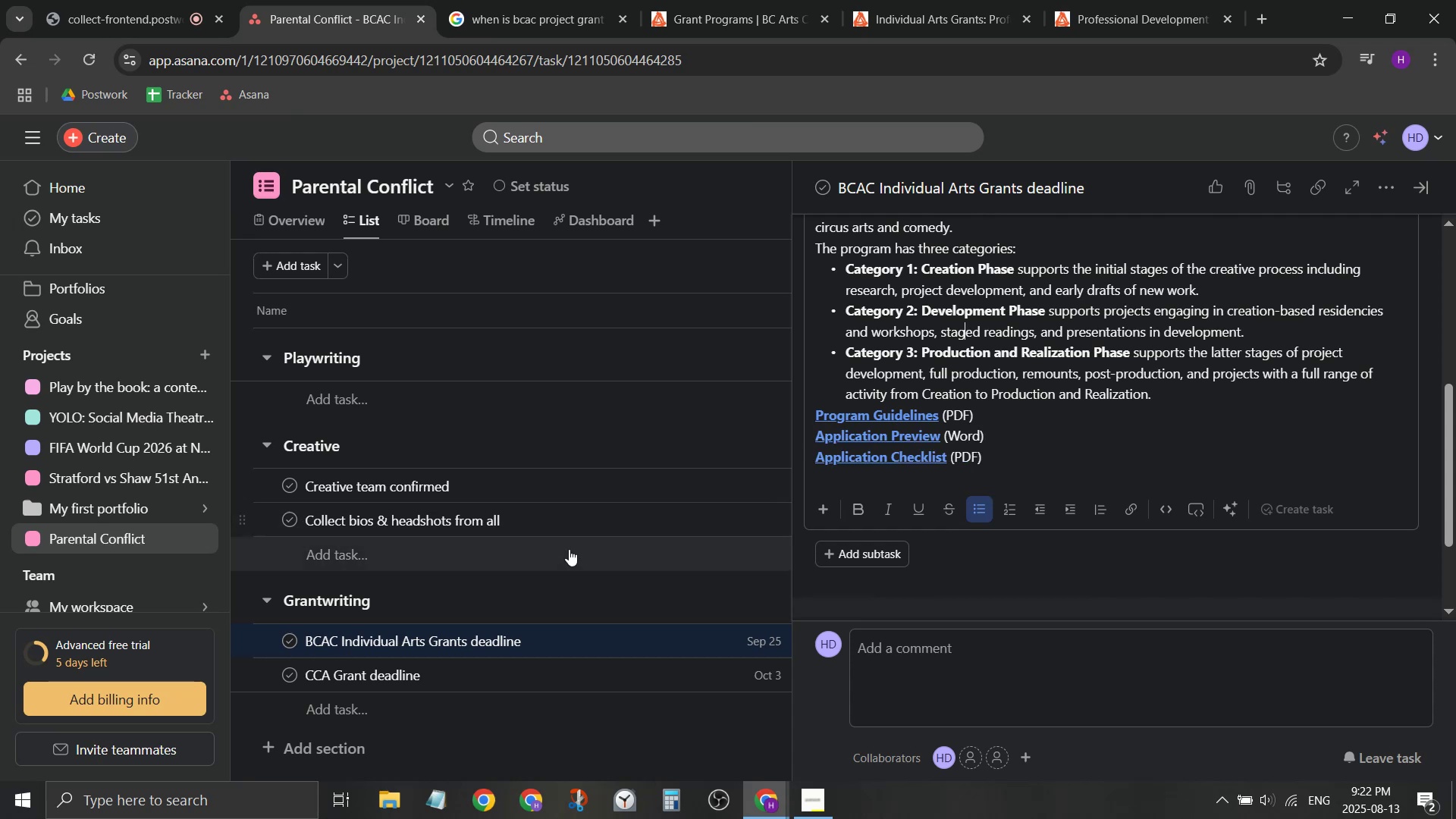 
left_click([575, 583])
 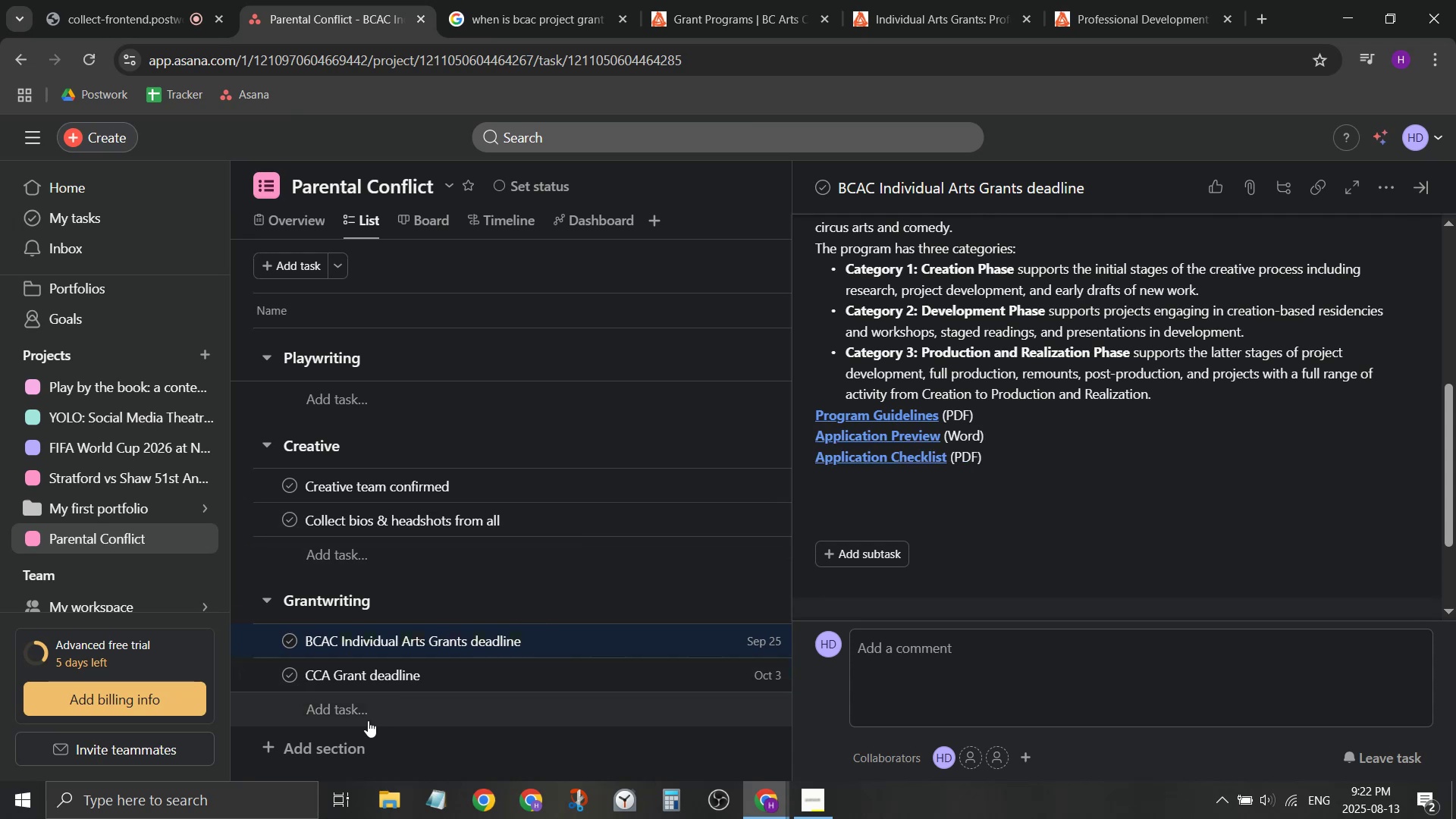 
left_click([364, 716])
 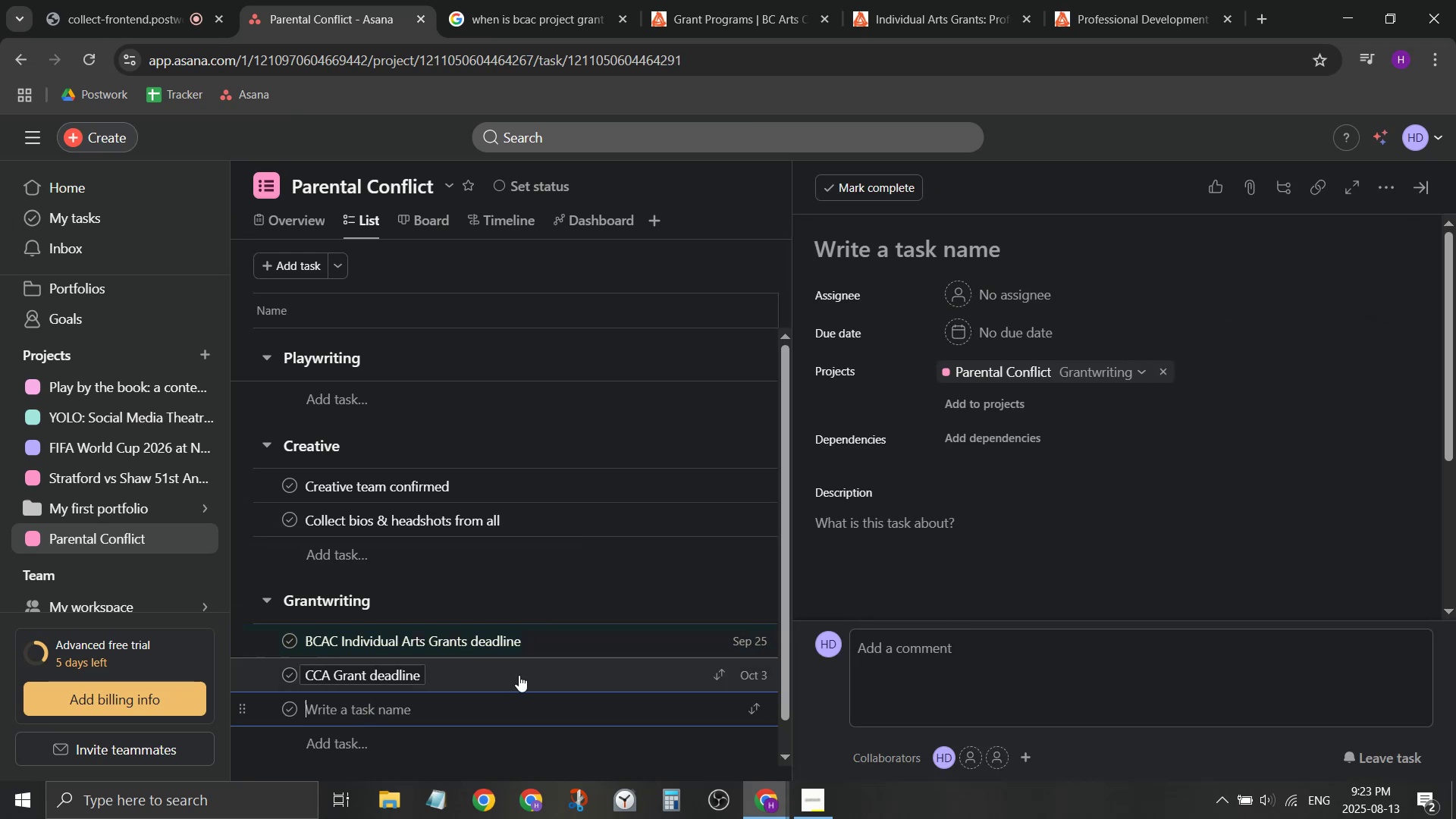 
wait(6.02)
 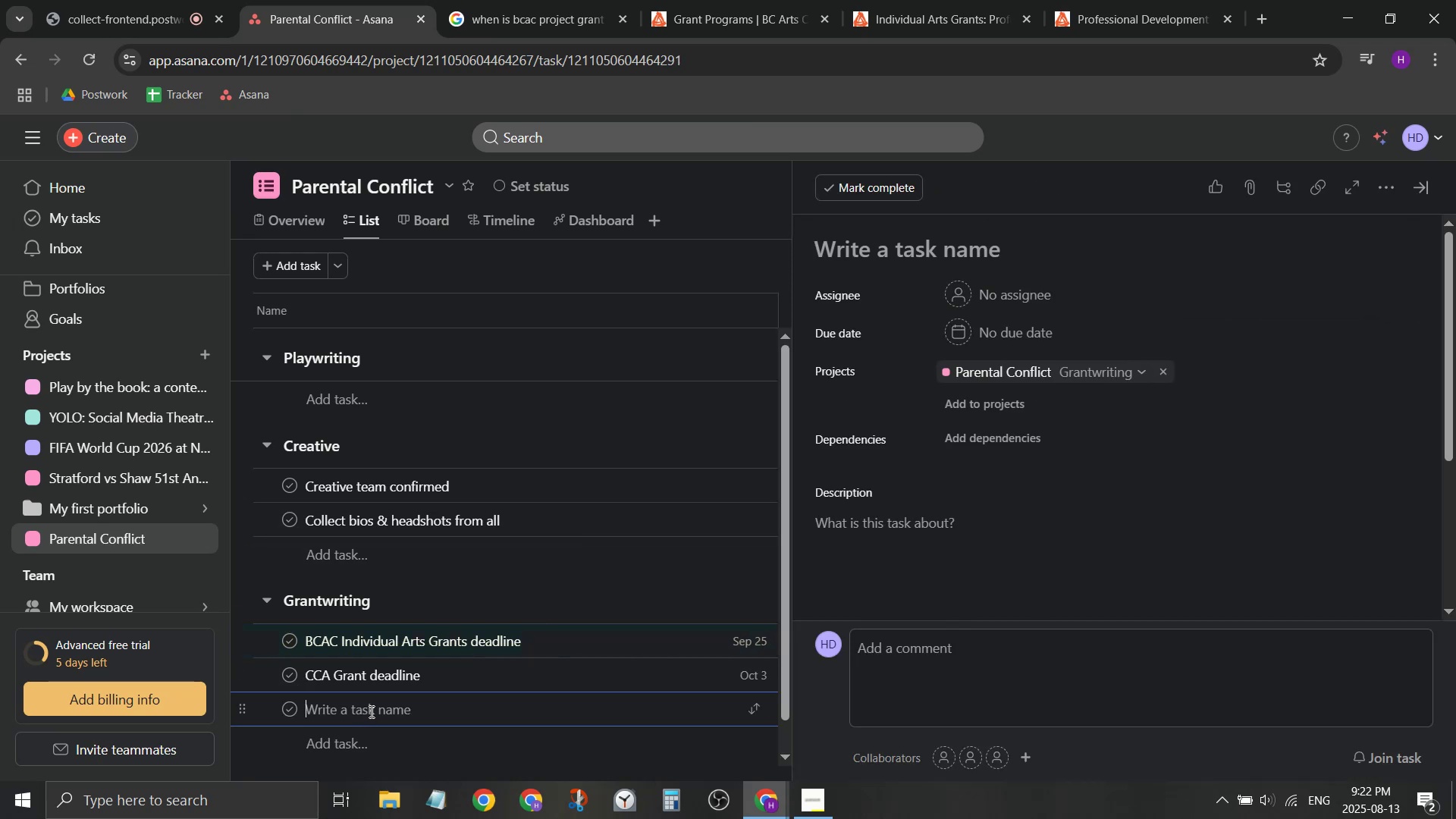 
left_click([1429, 189])
 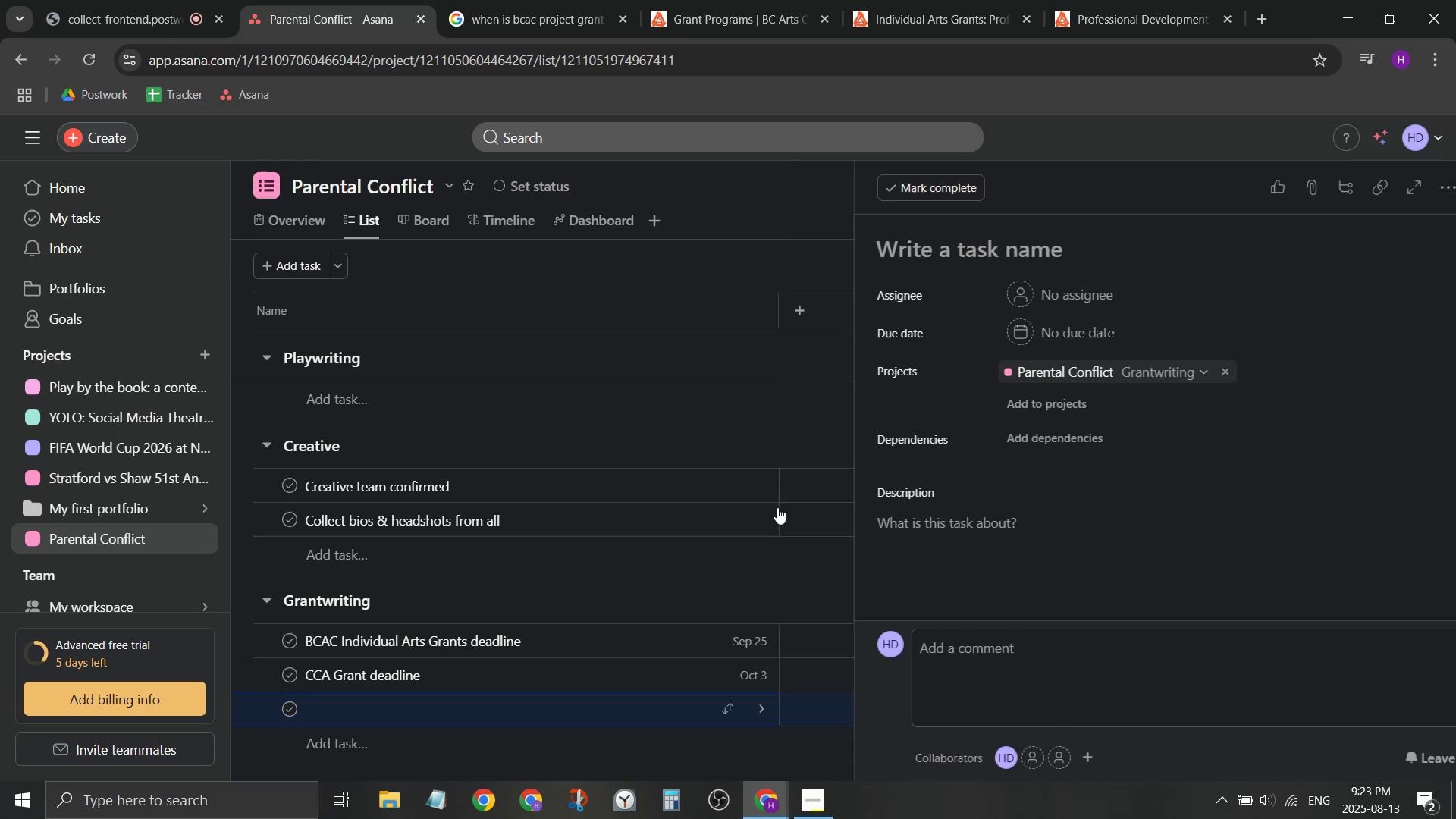 
scroll: coordinate [382, 643], scroll_direction: down, amount: 2.0
 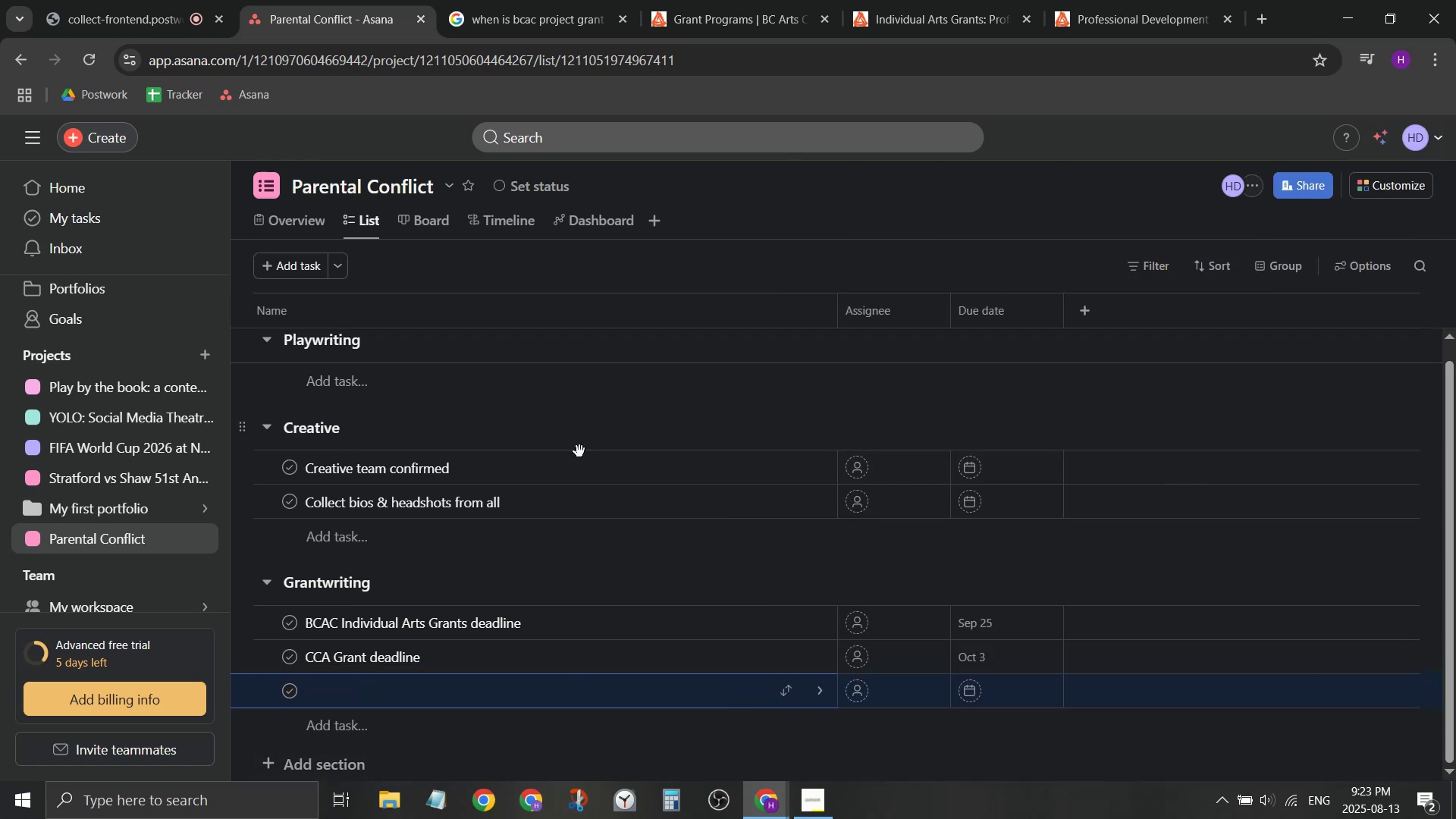 
left_click([560, 737])
 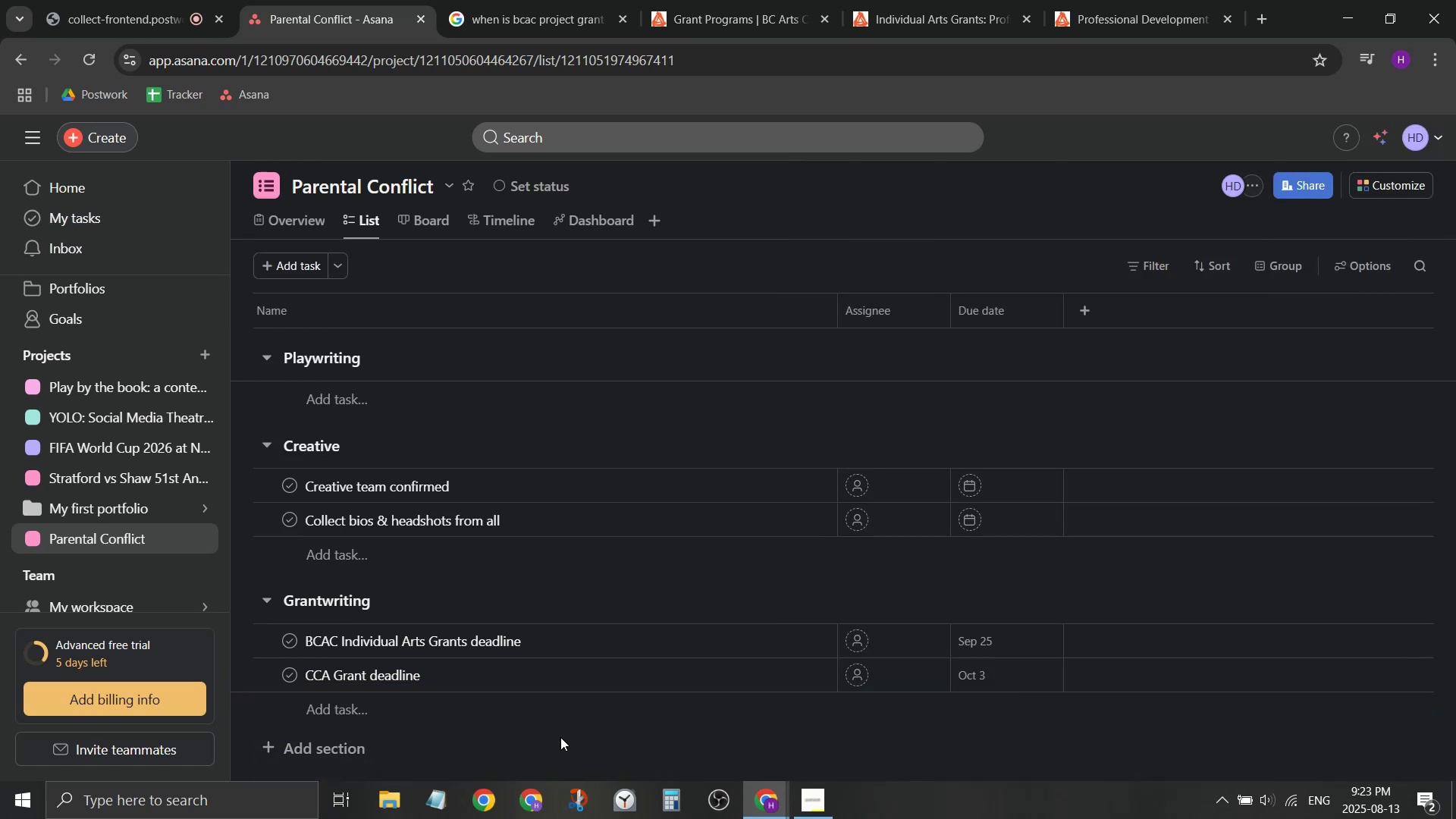 
scroll: coordinate [453, 489], scroll_direction: up, amount: 3.0
 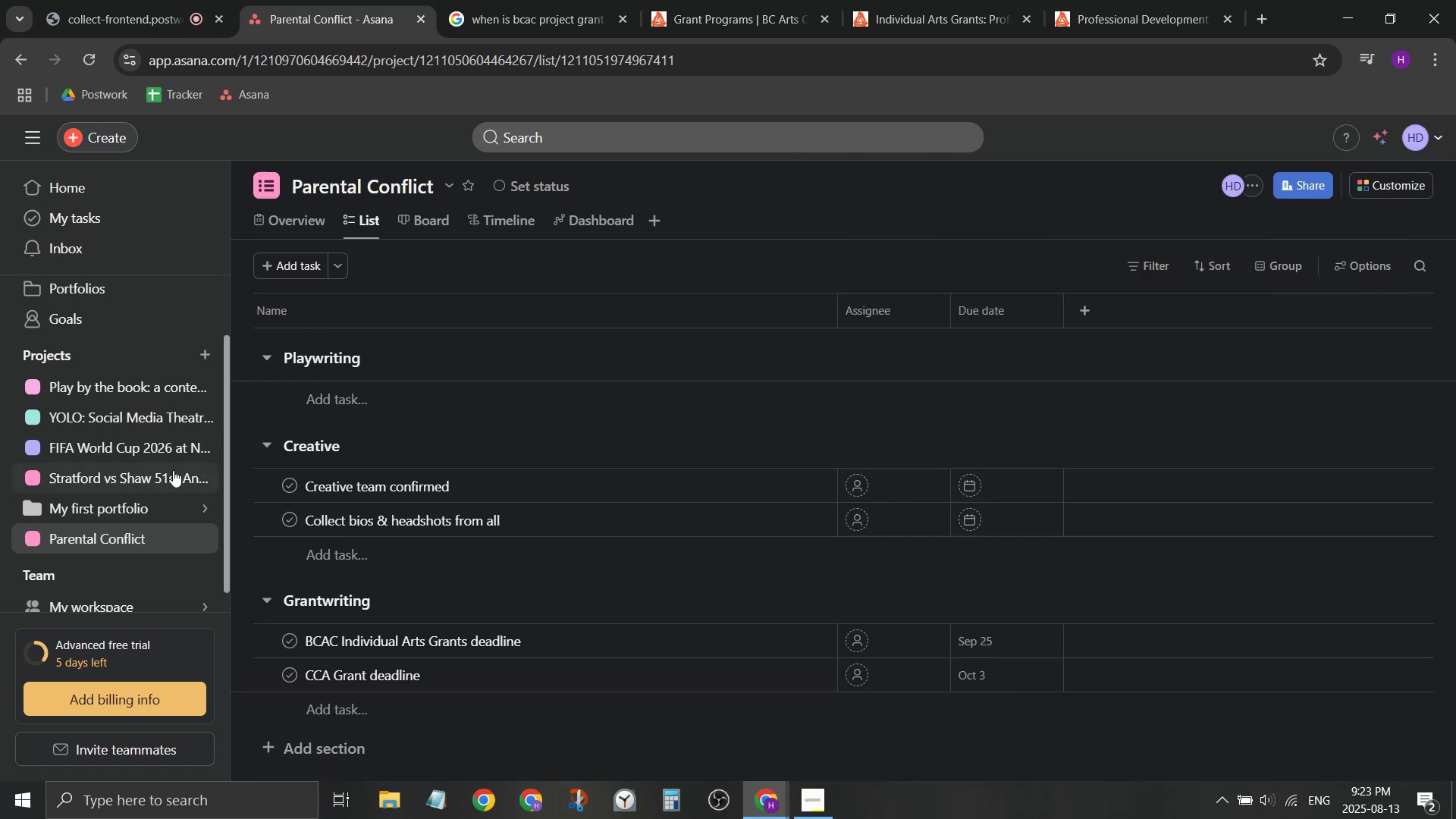 
left_click([144, 514])
 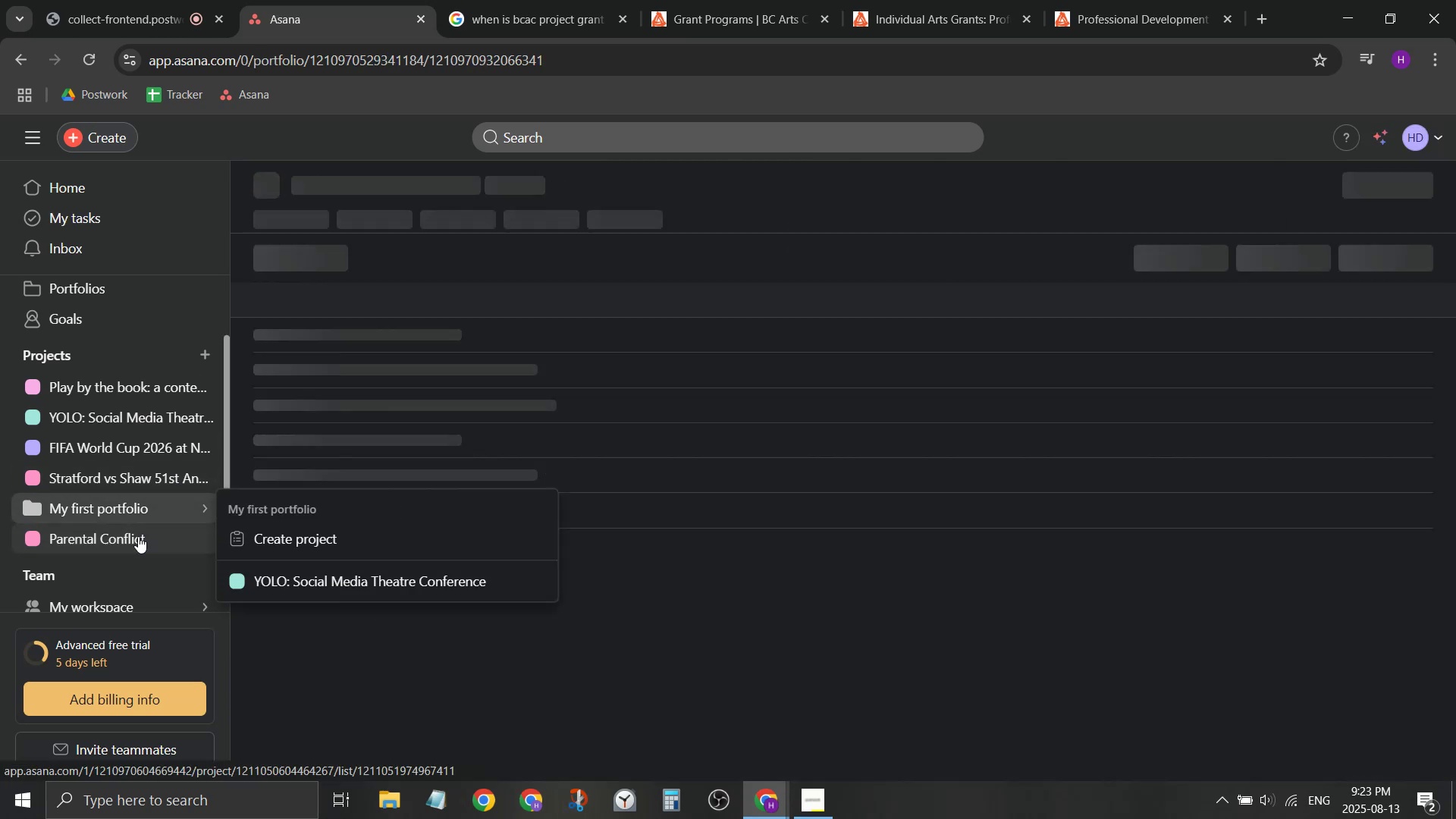 
double_click([138, 536])
 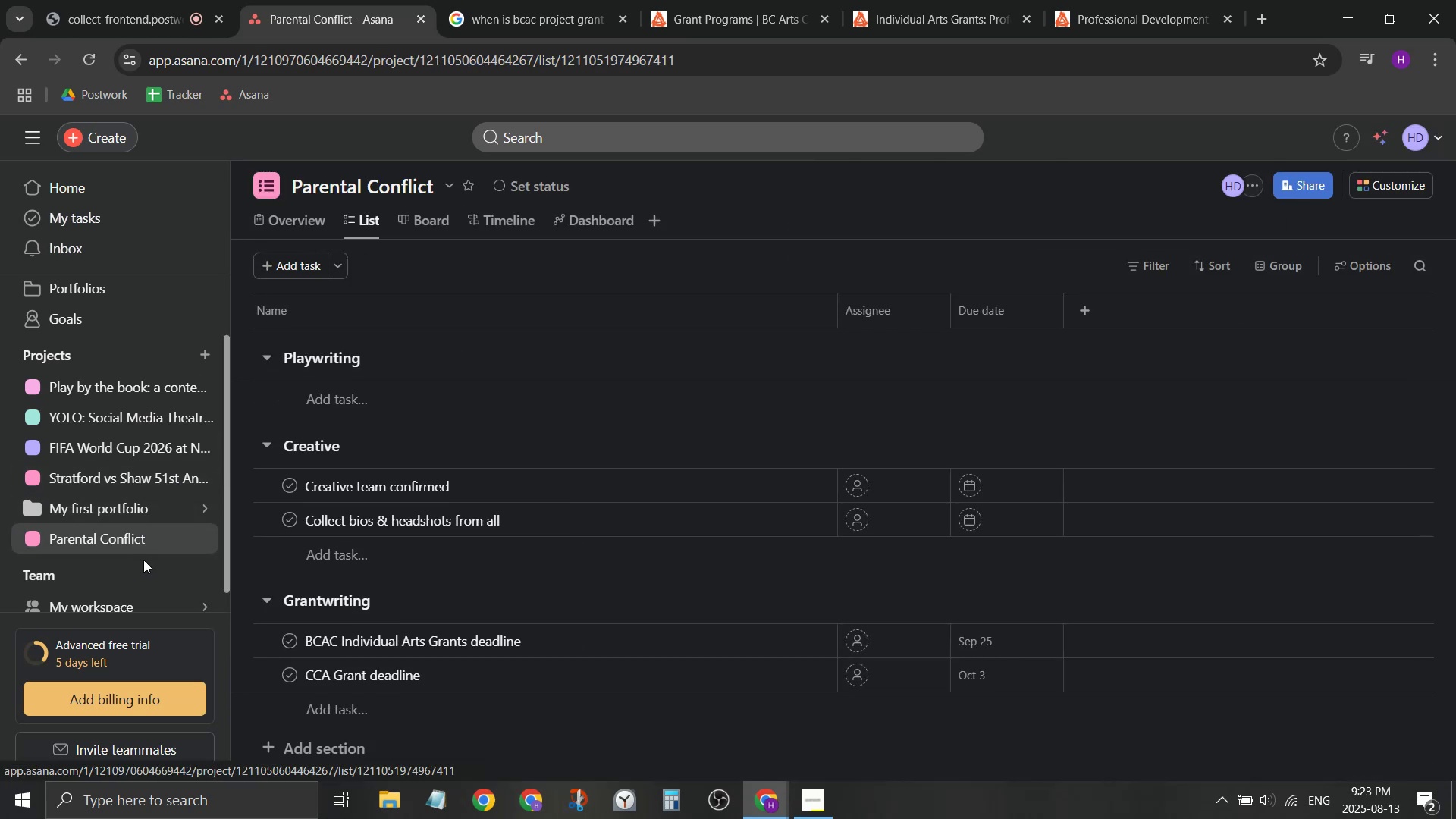 
scroll: coordinate [335, 319], scroll_direction: up, amount: 3.0
 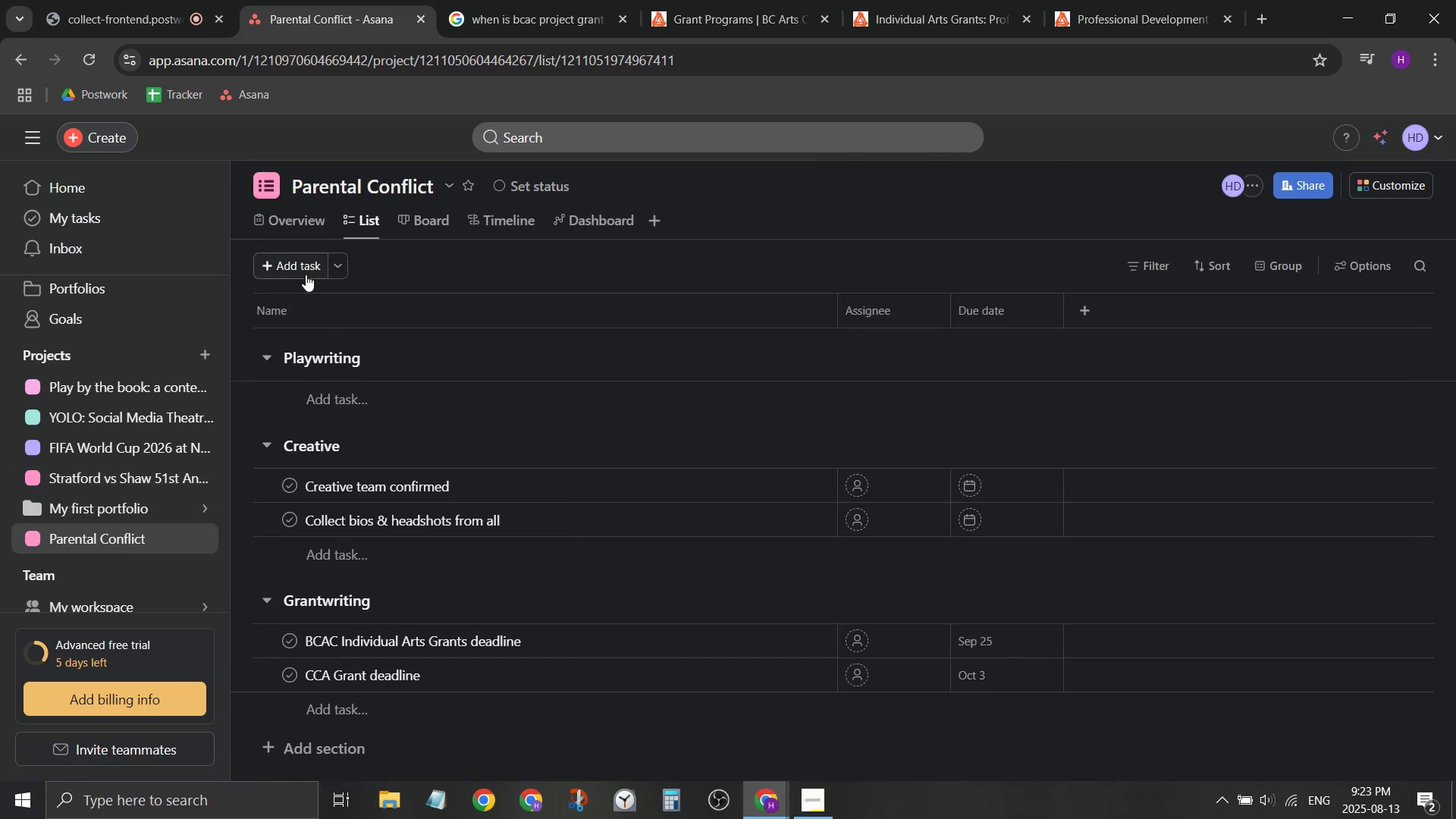 
left_click([306, 275])
 